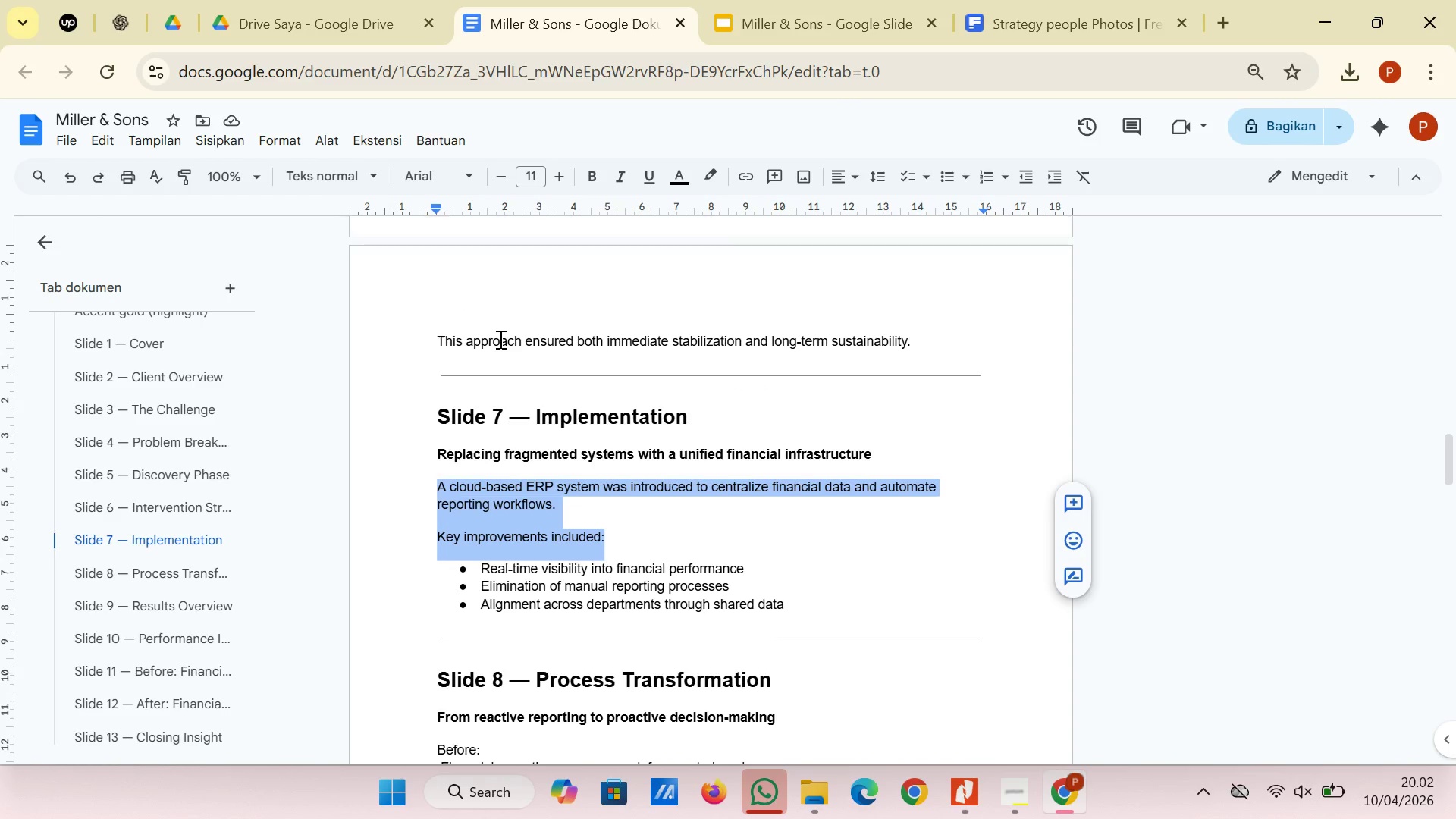 
left_click([843, 0])
 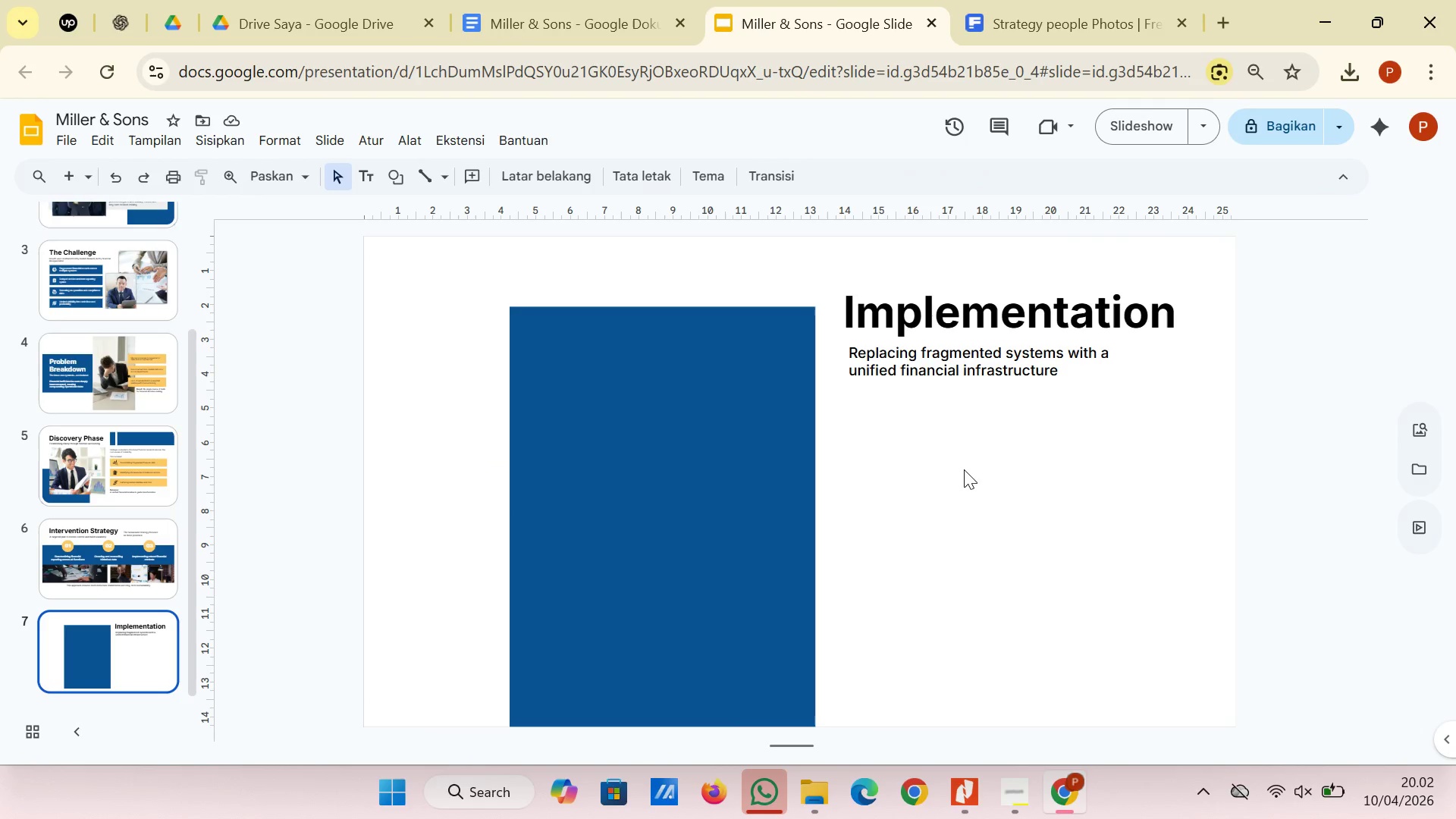 
right_click([964, 469])
 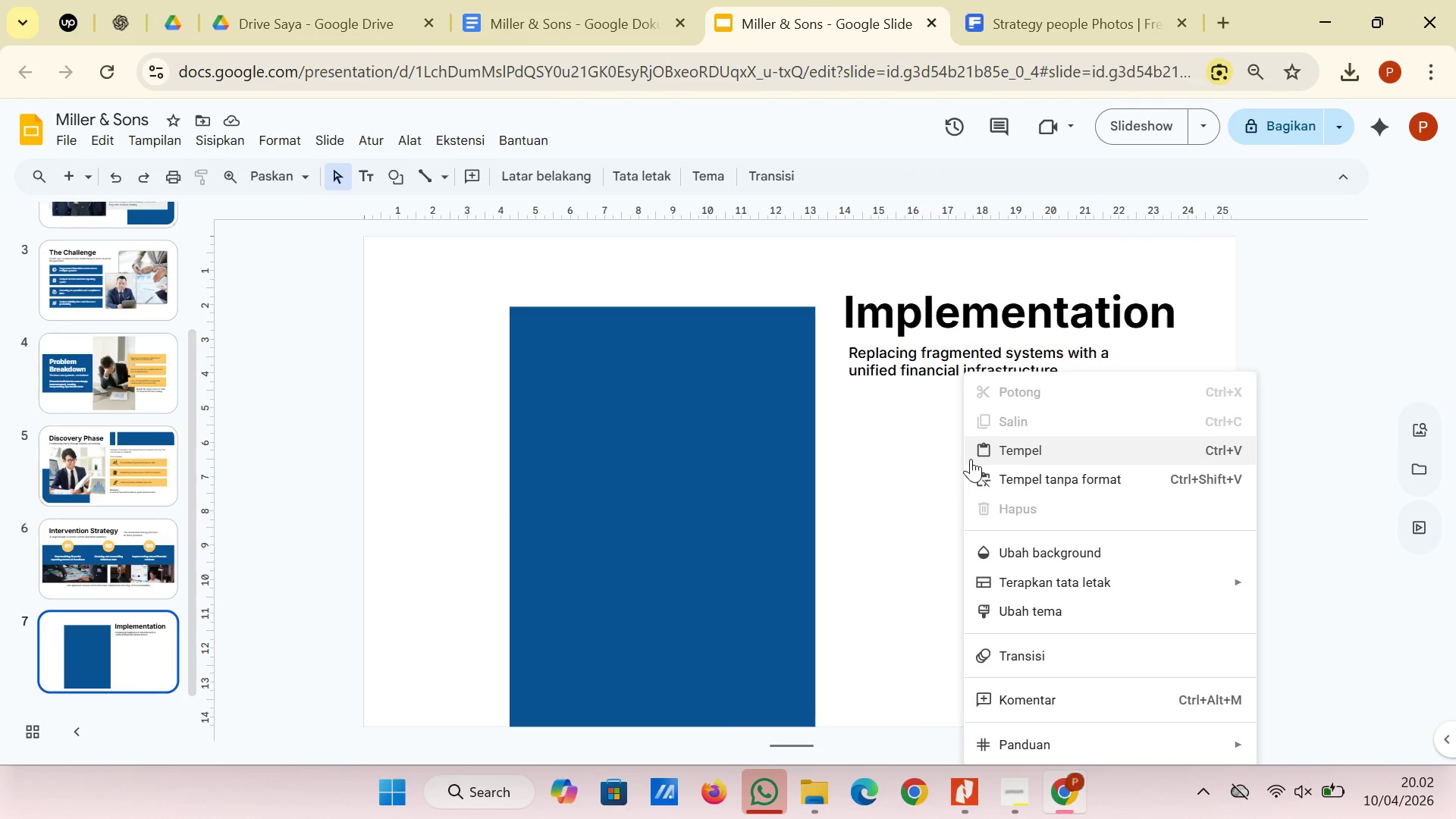 
left_click([987, 470])
 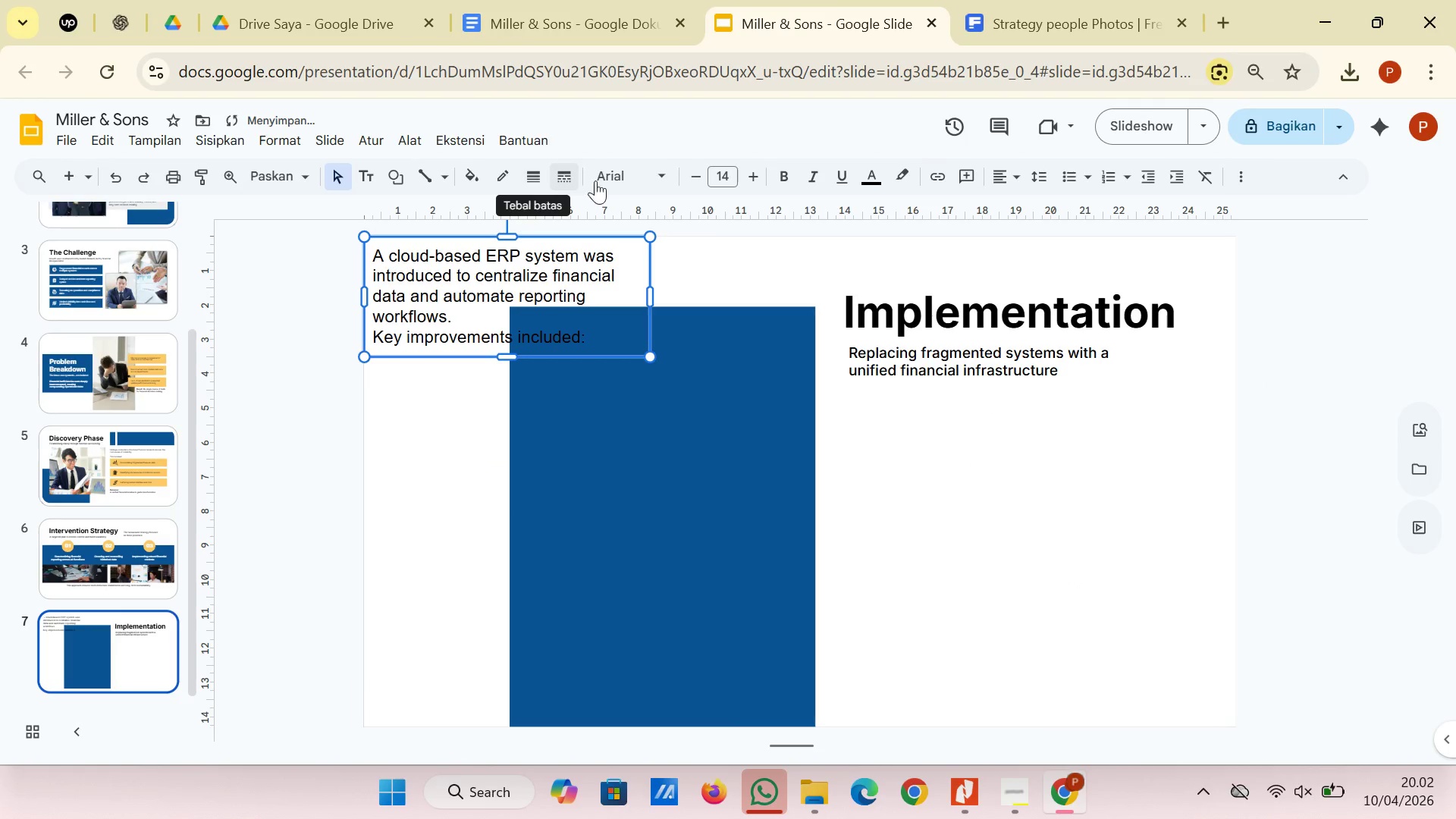 
left_click([659, 177])
 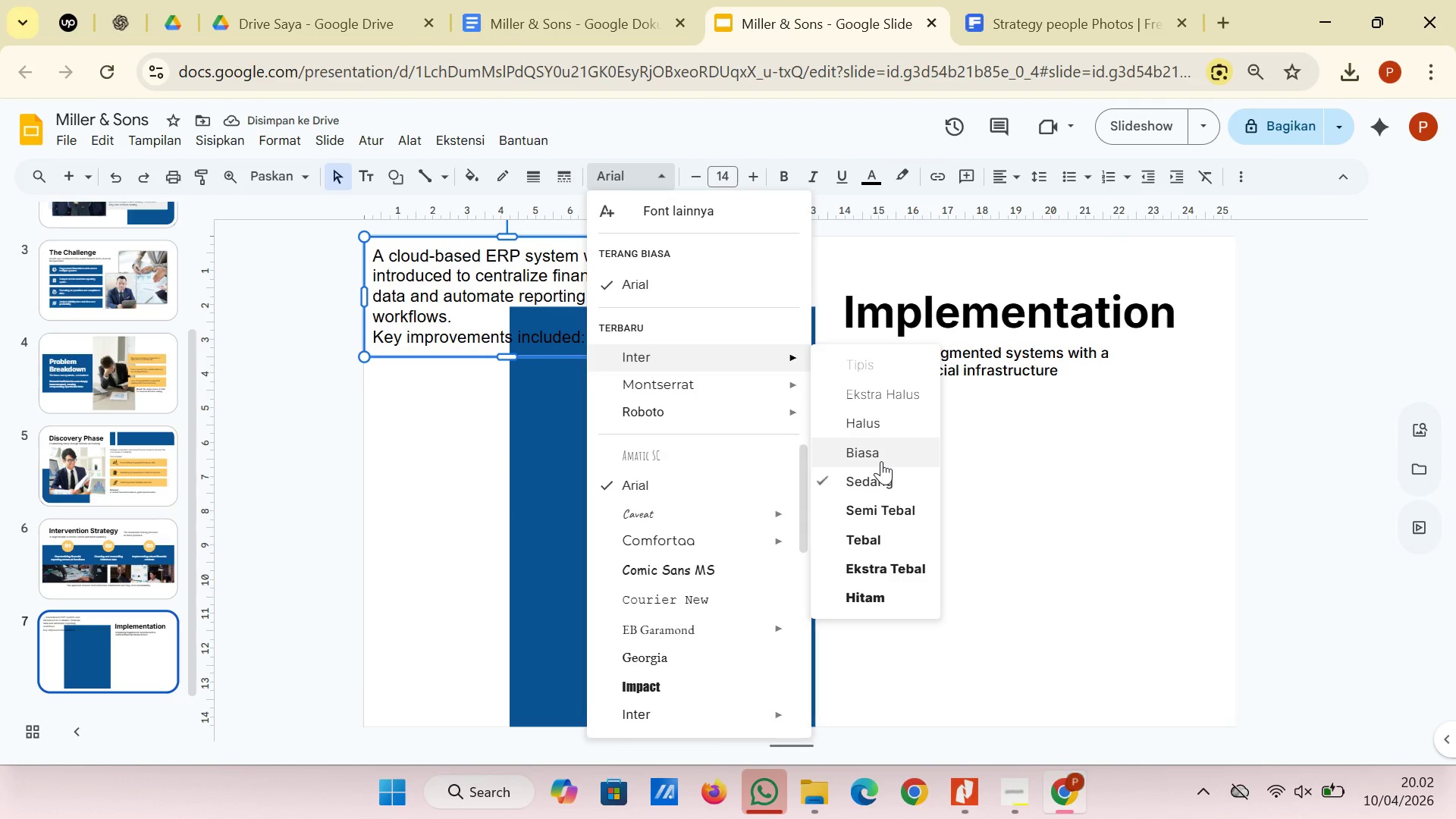 
left_click([884, 450])
 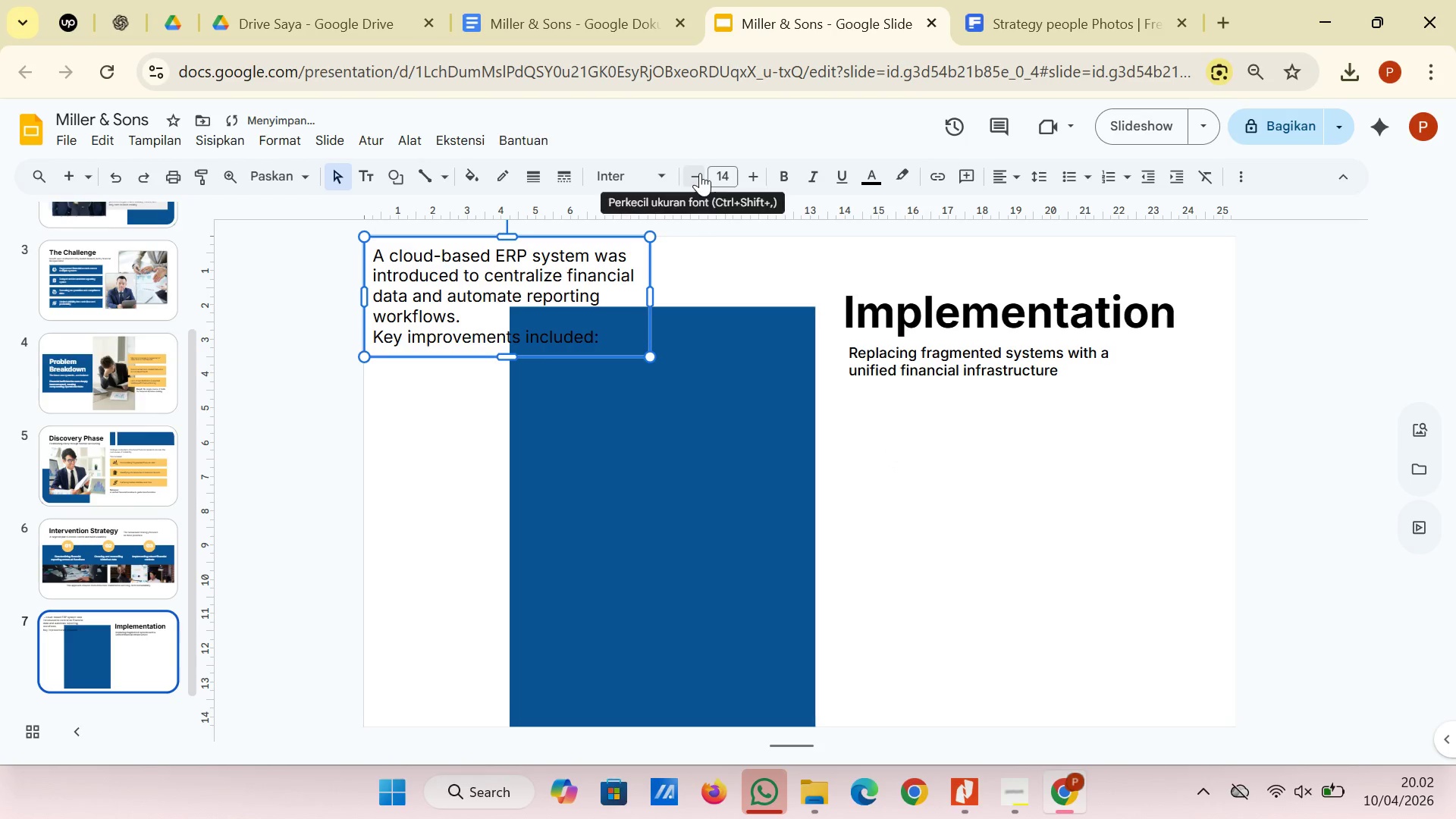 
double_click([700, 173])
 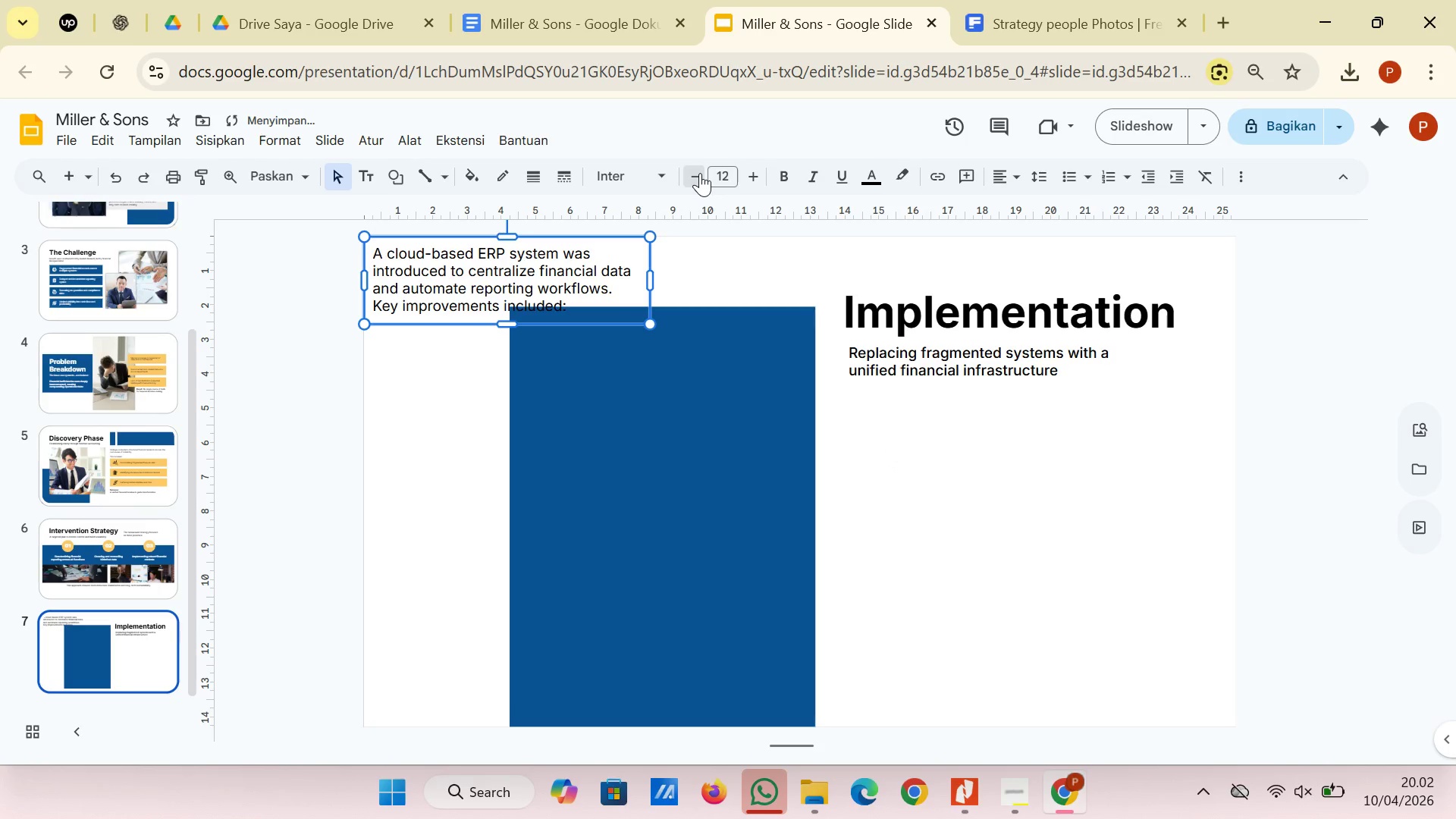 
triple_click([700, 173])
 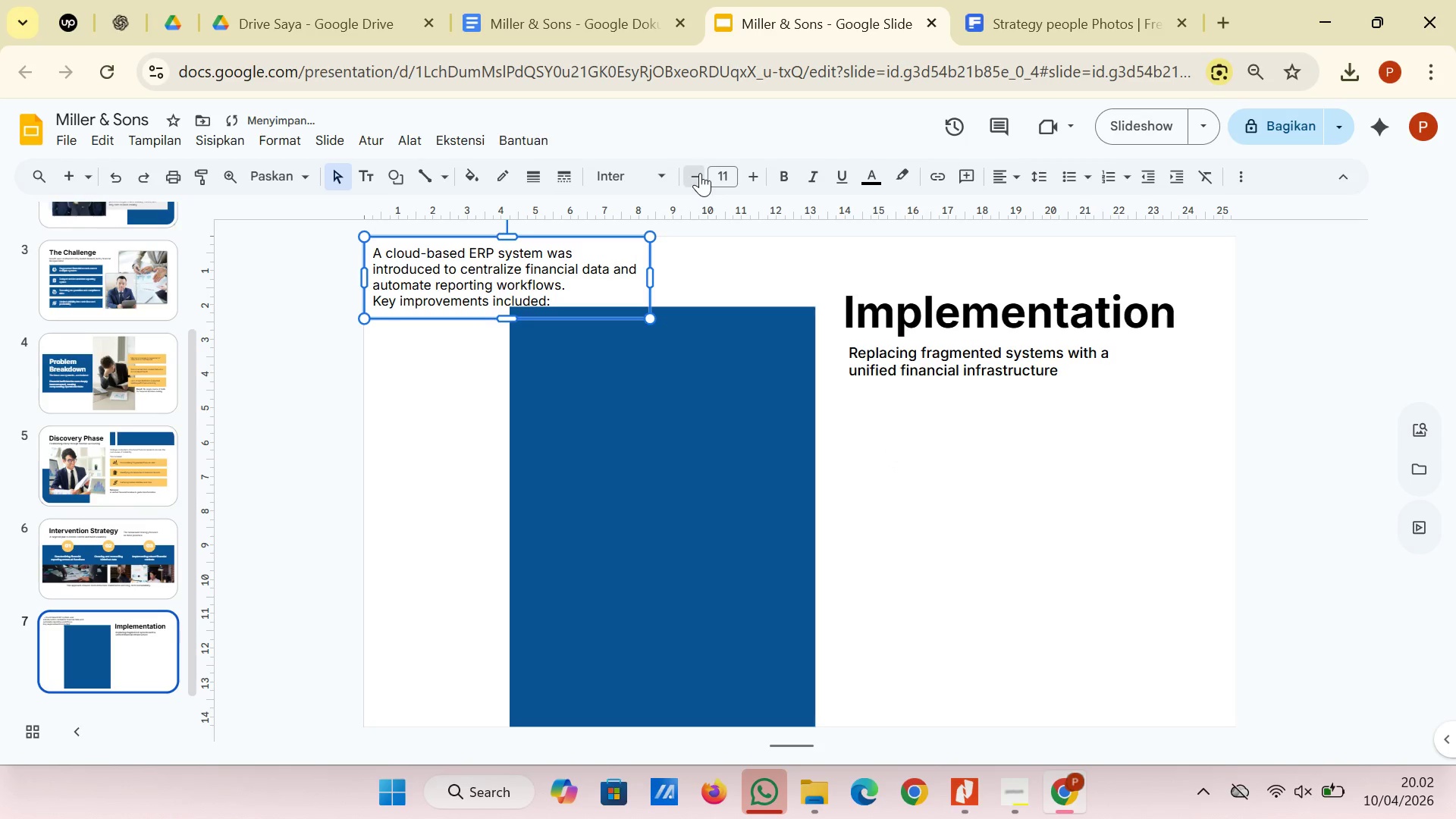 
left_click([700, 173])
 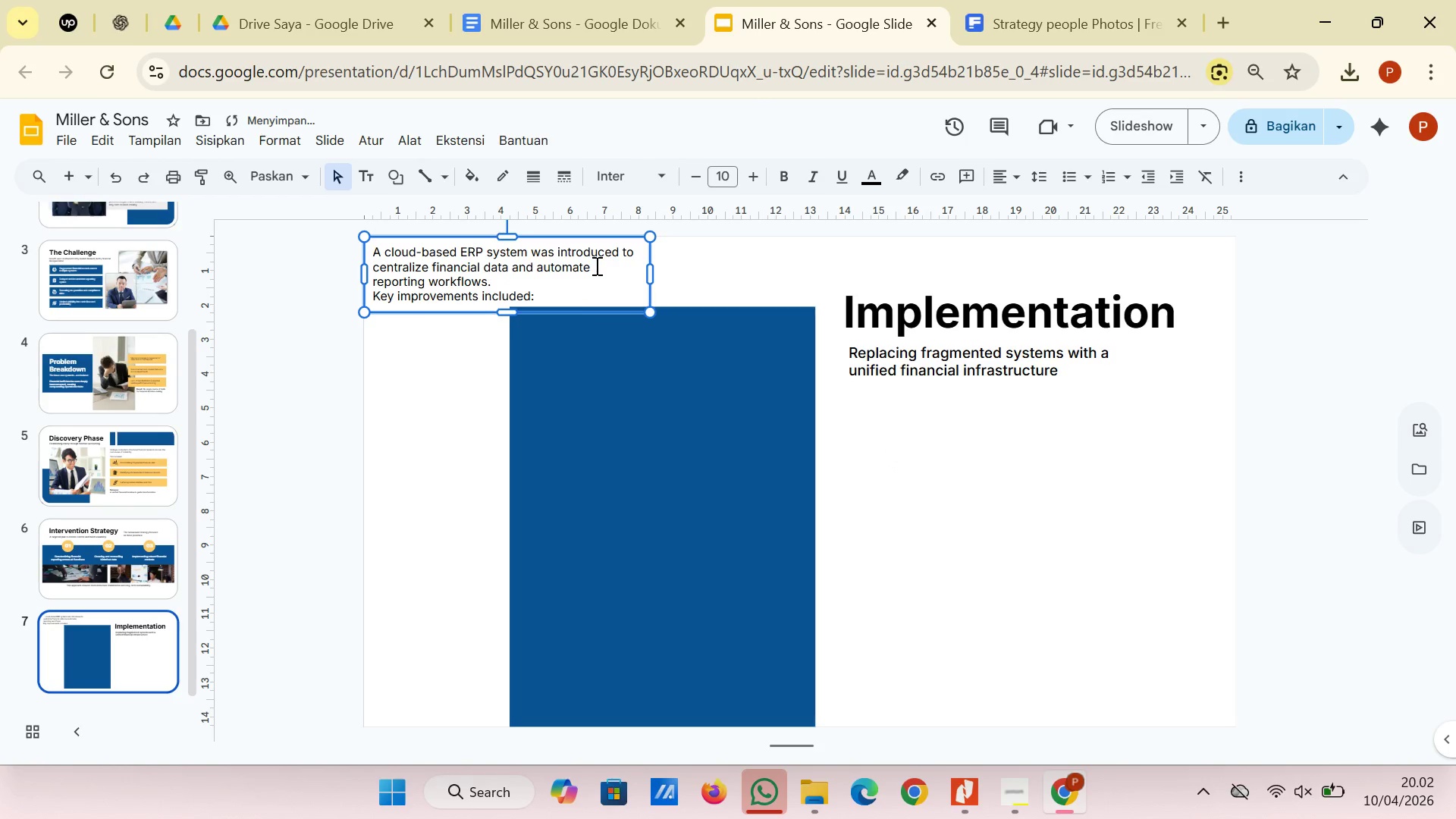 
left_click([595, 265])
 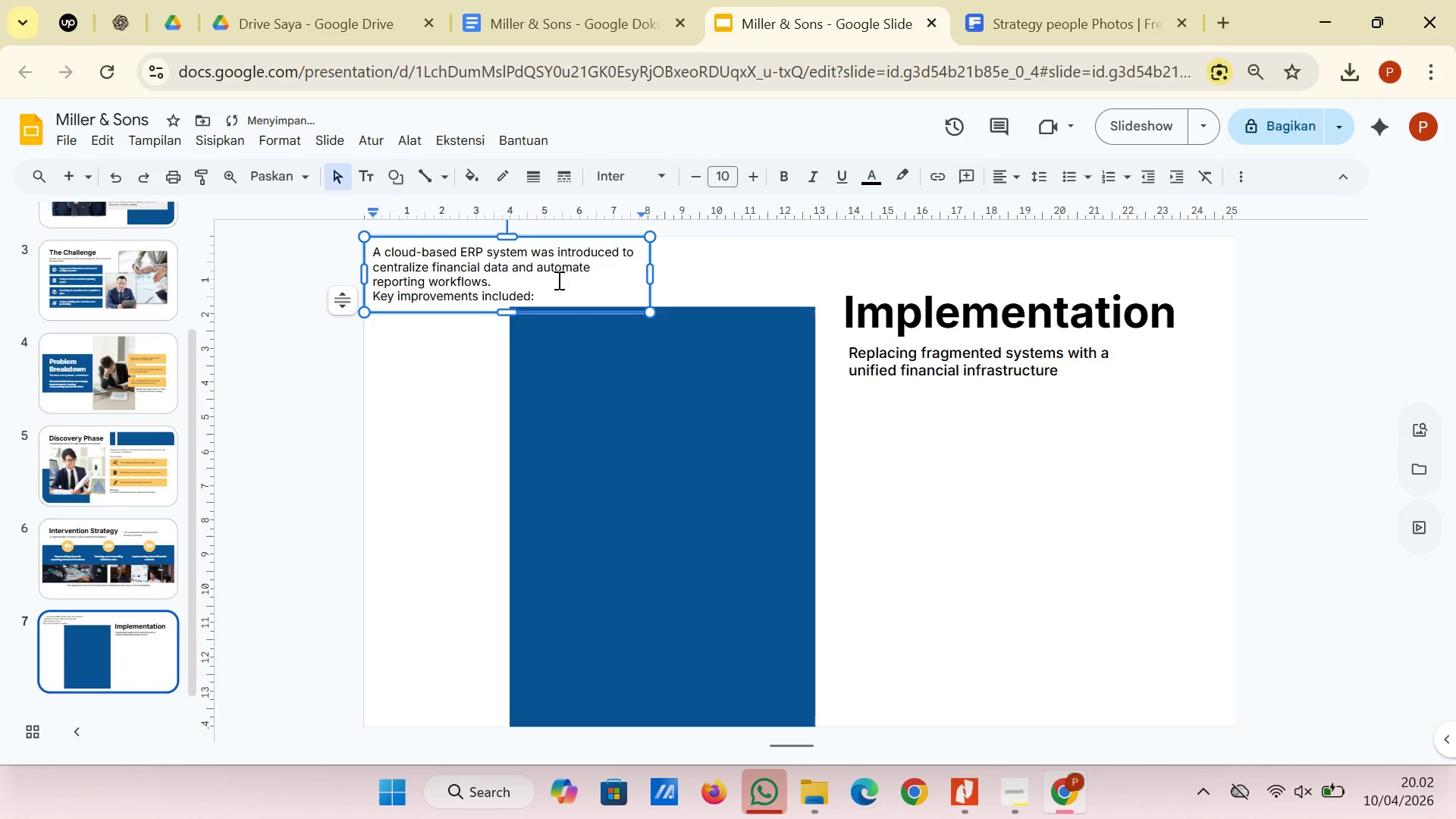 
left_click([557, 280])
 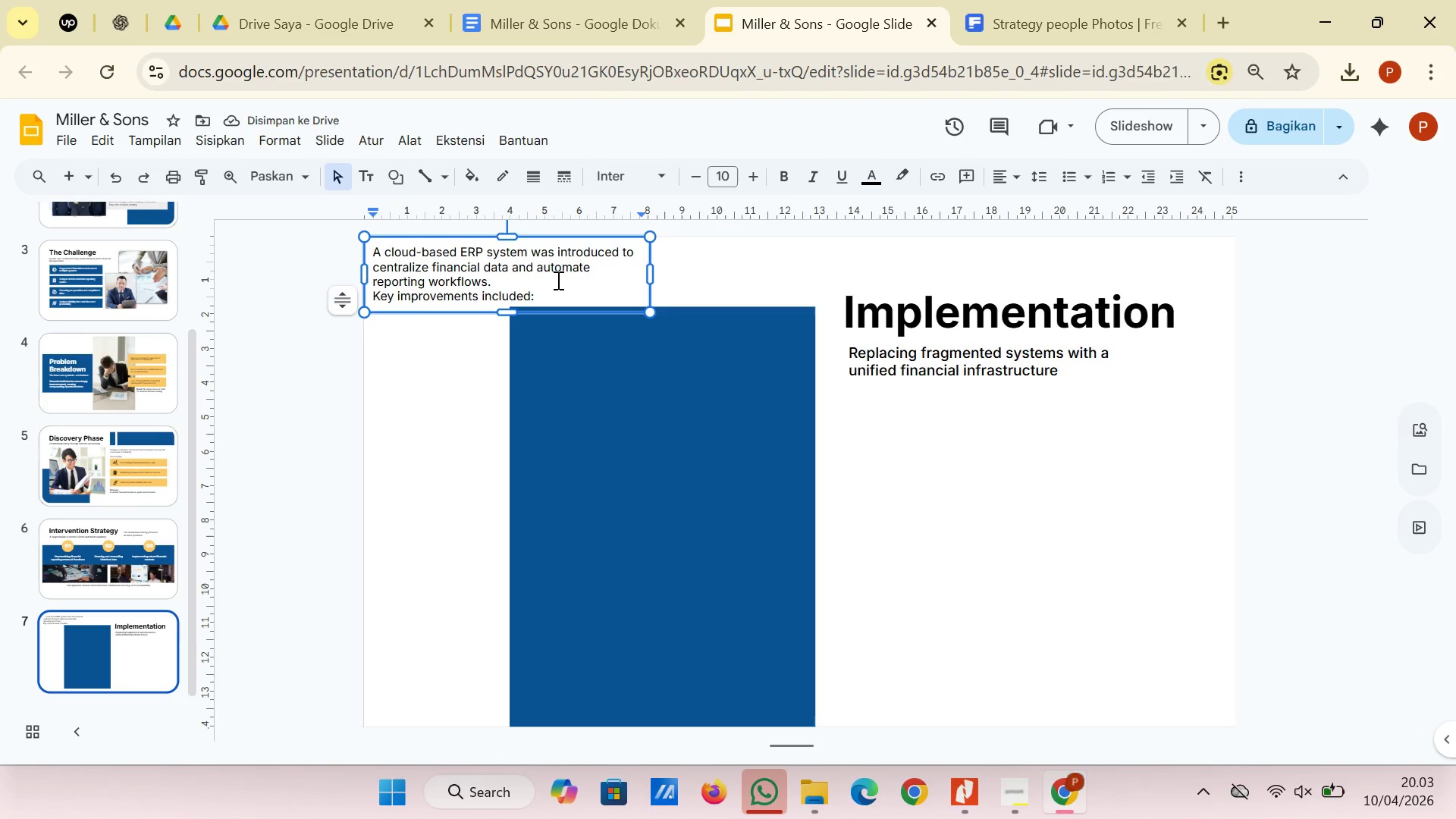 
key(Enter)
 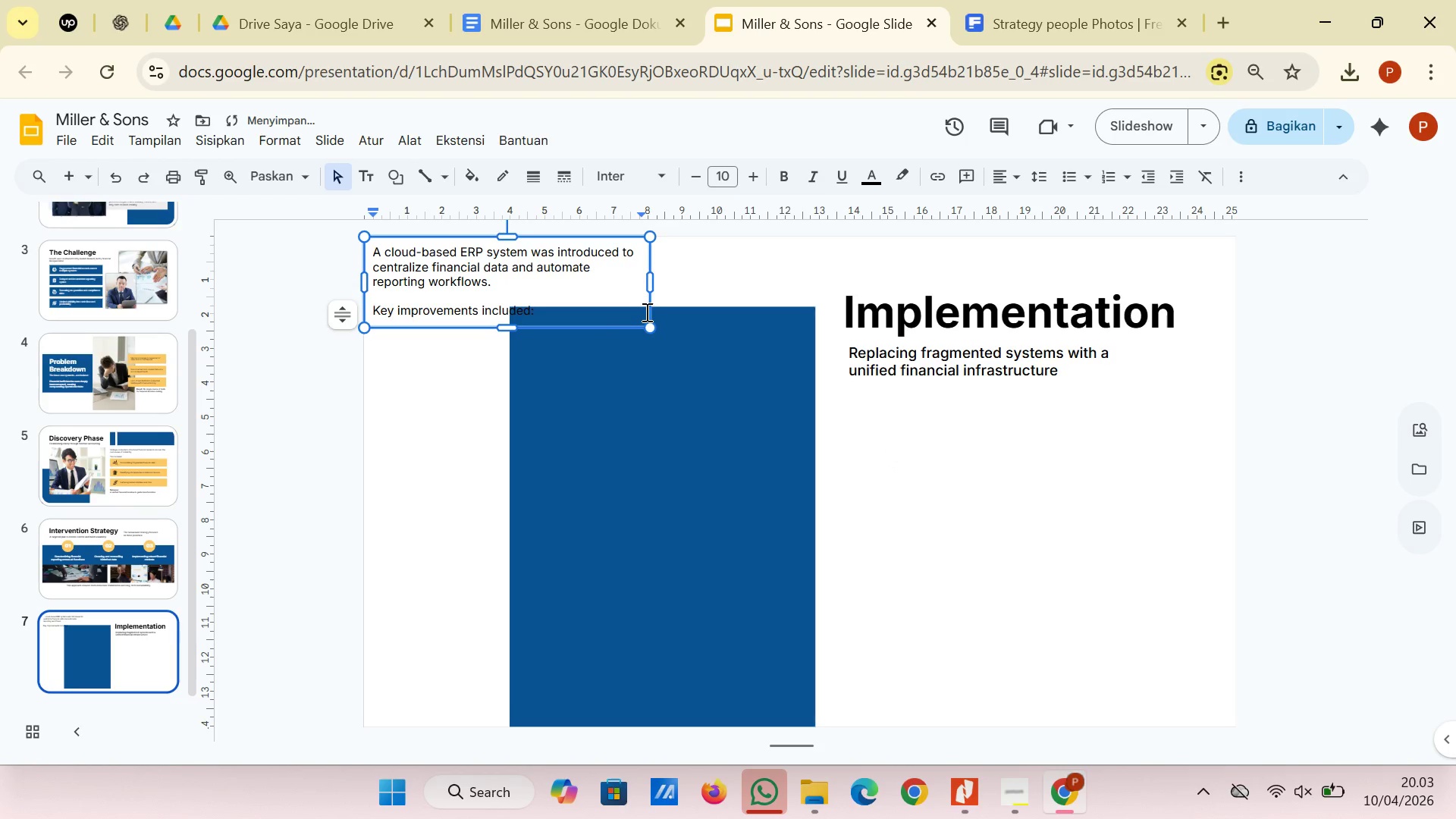 
left_click_drag(start_coordinate=[648, 307], to_coordinate=[1123, 464])
 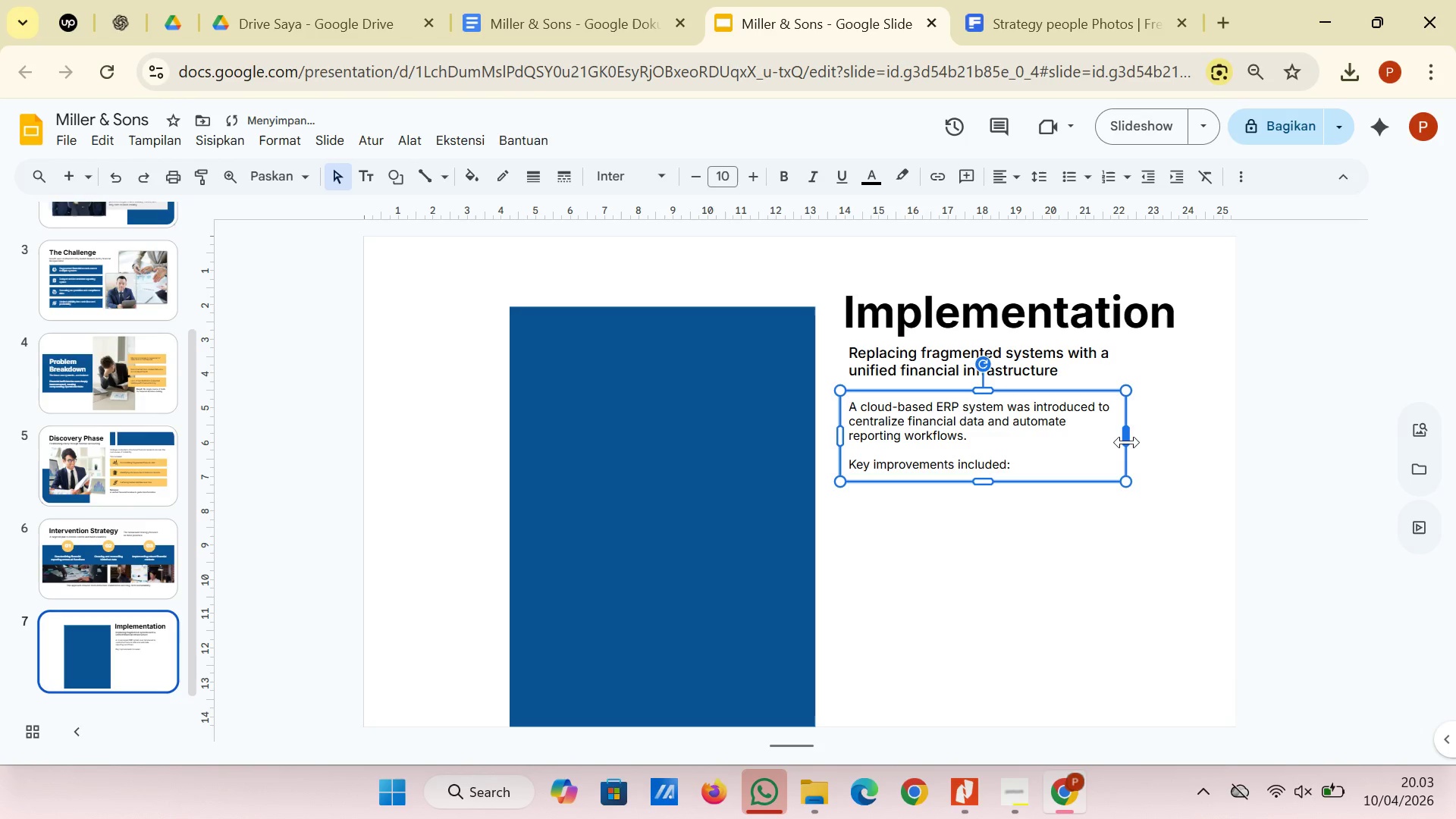 
left_click_drag(start_coordinate=[1126, 441], to_coordinate=[1183, 438])
 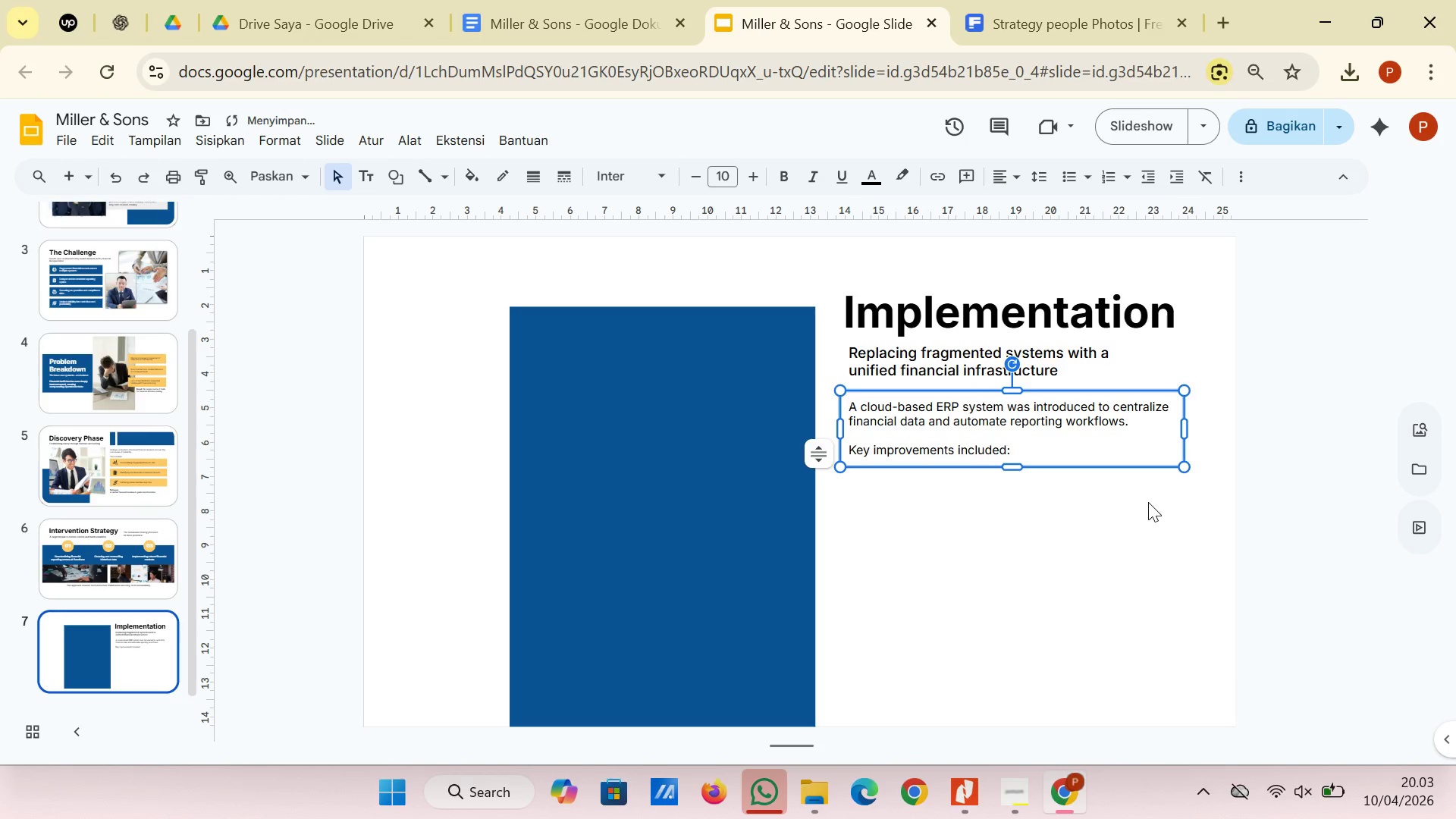 
left_click([1148, 502])
 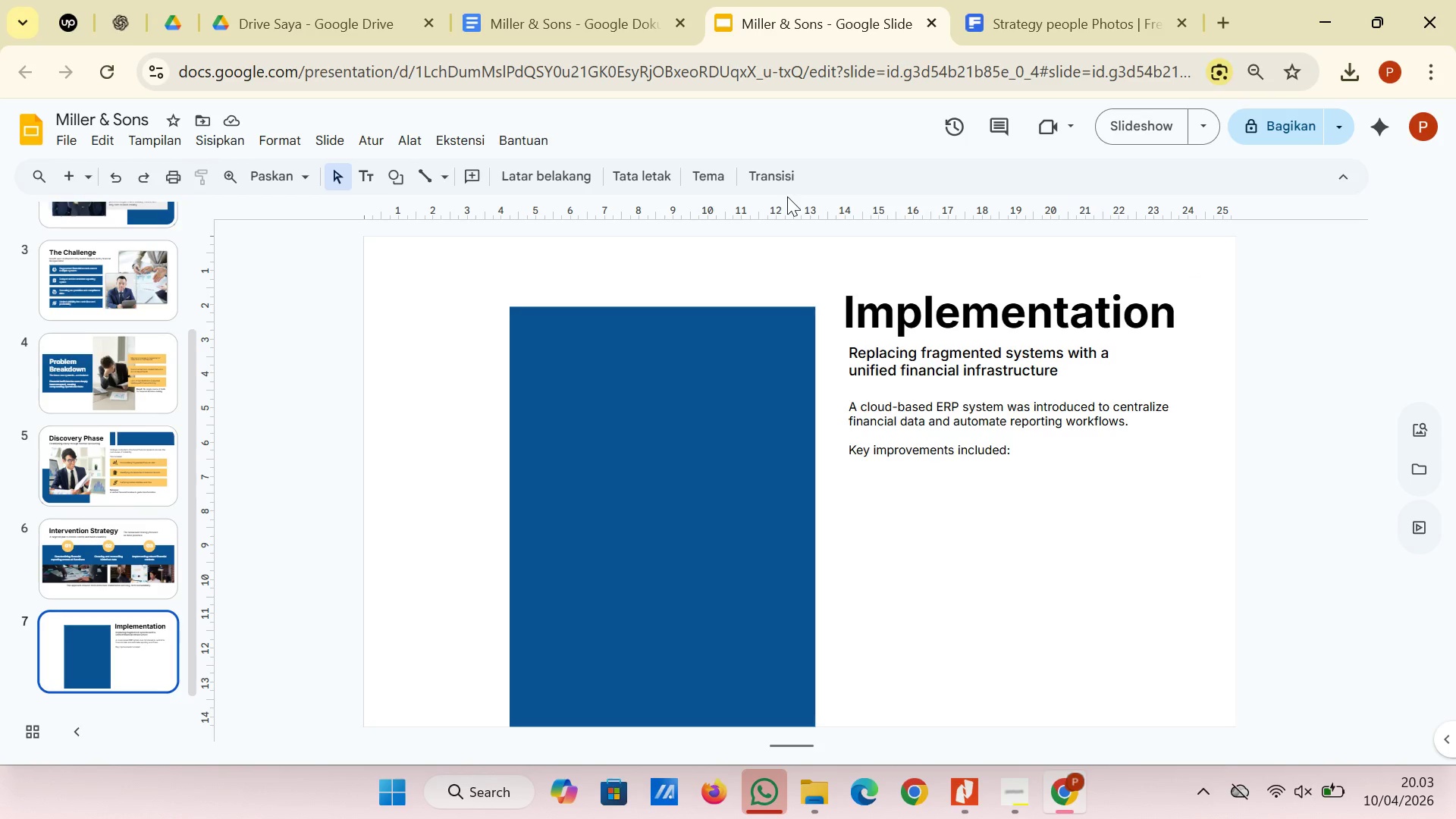 
wait(14.08)
 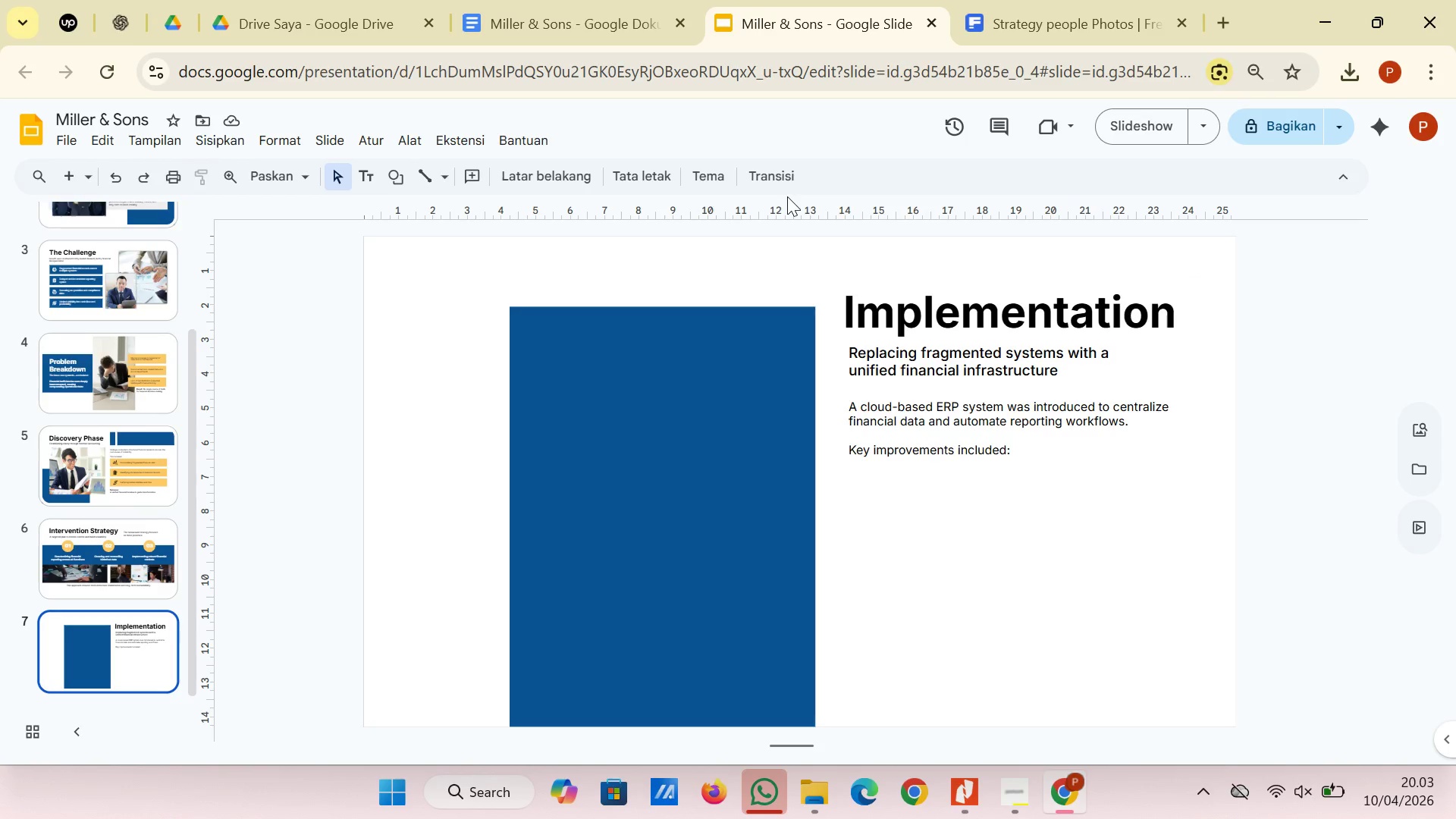 
left_click([558, 0])
 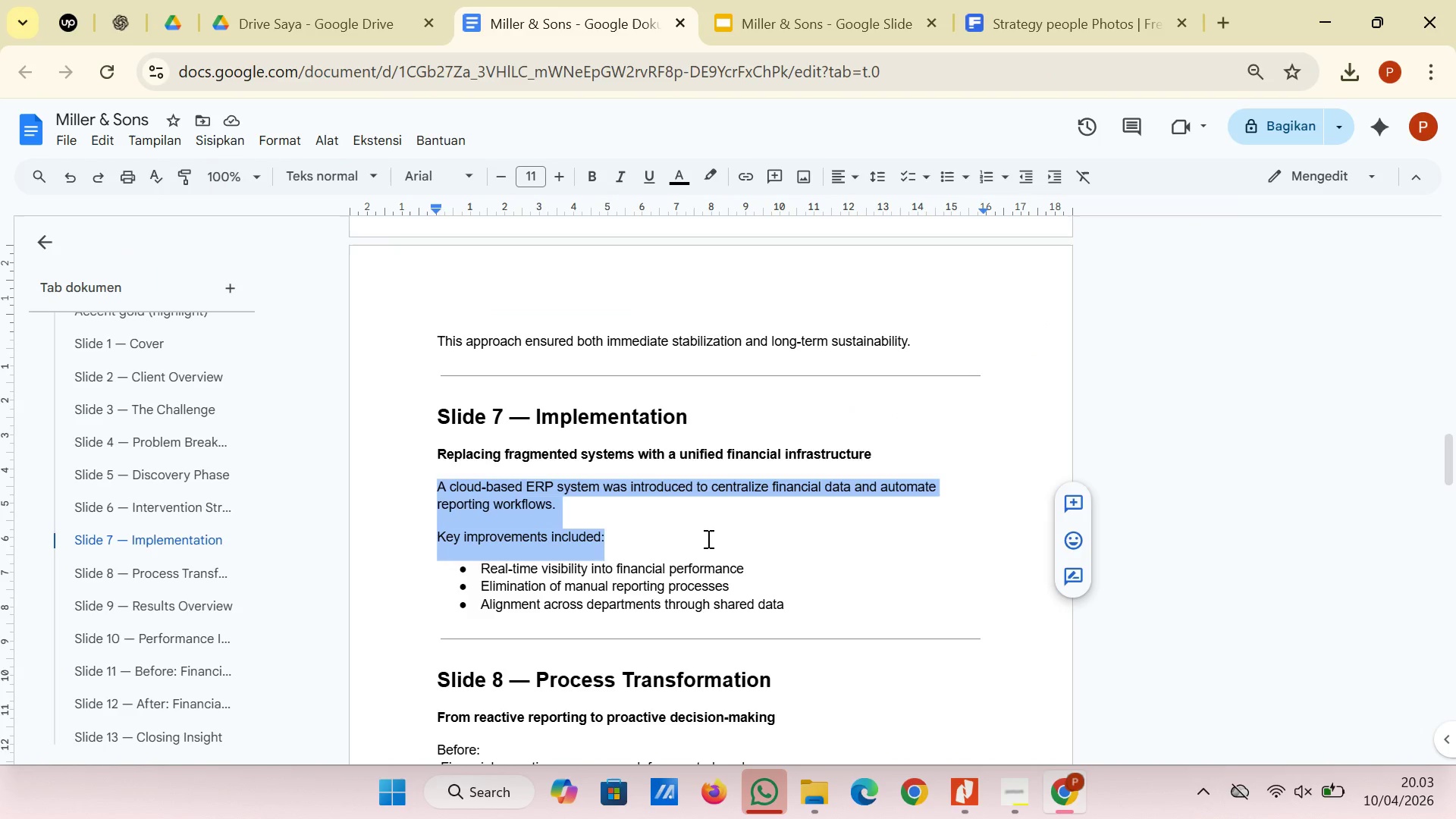 
left_click([708, 542])
 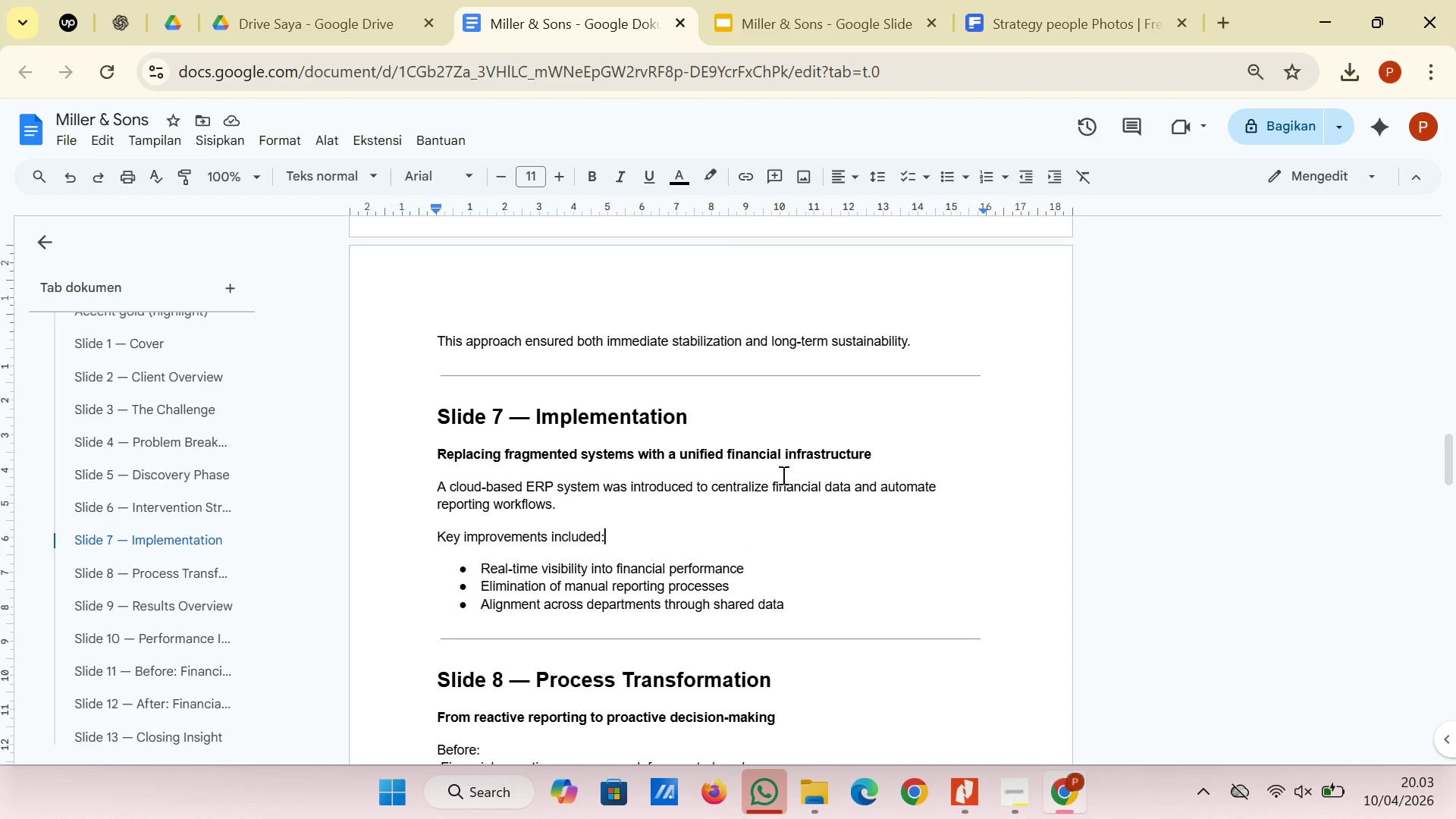 
left_click_drag(start_coordinate=[783, 563], to_coordinate=[479, 573])
 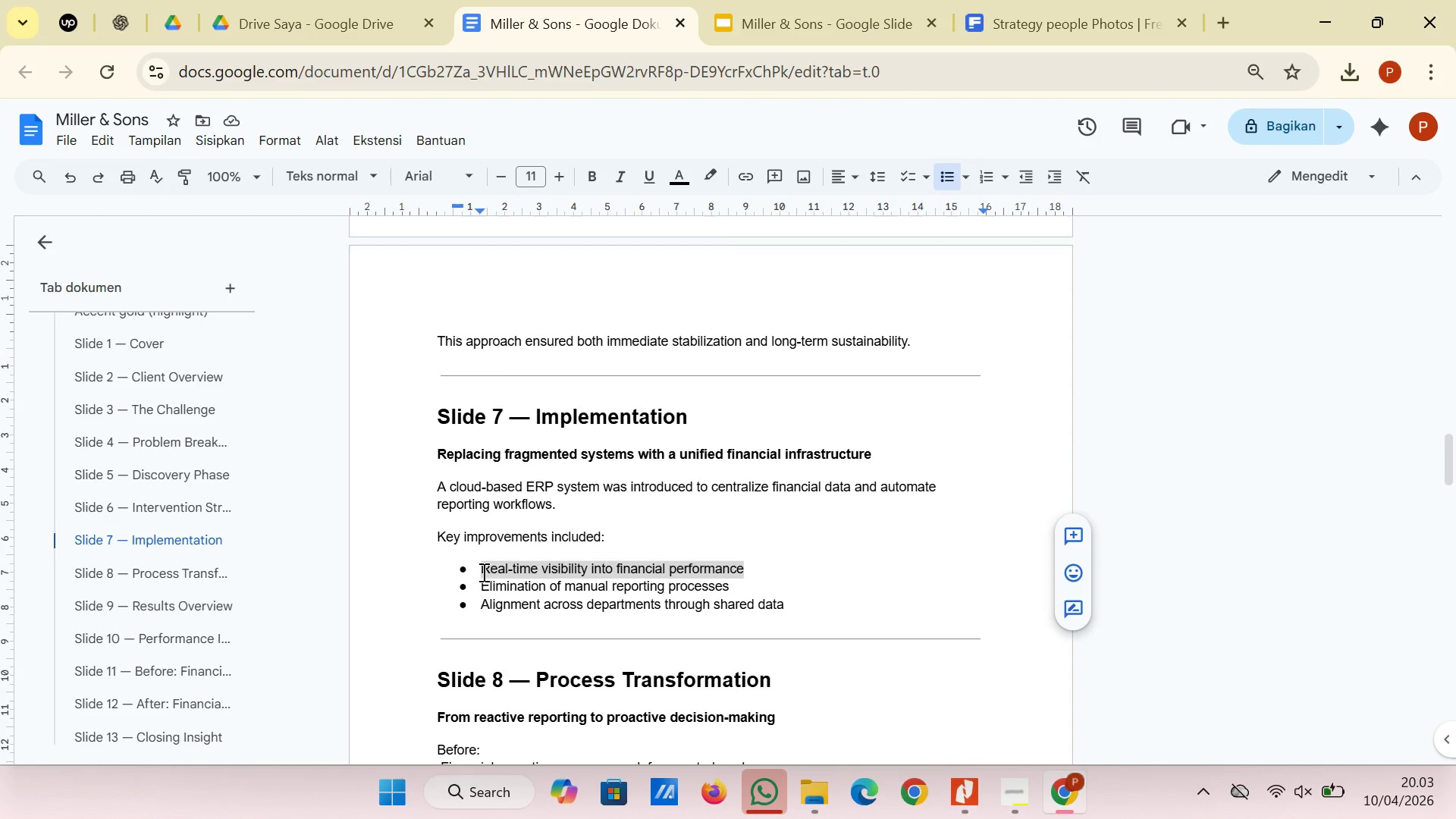 
right_click([482, 572])
 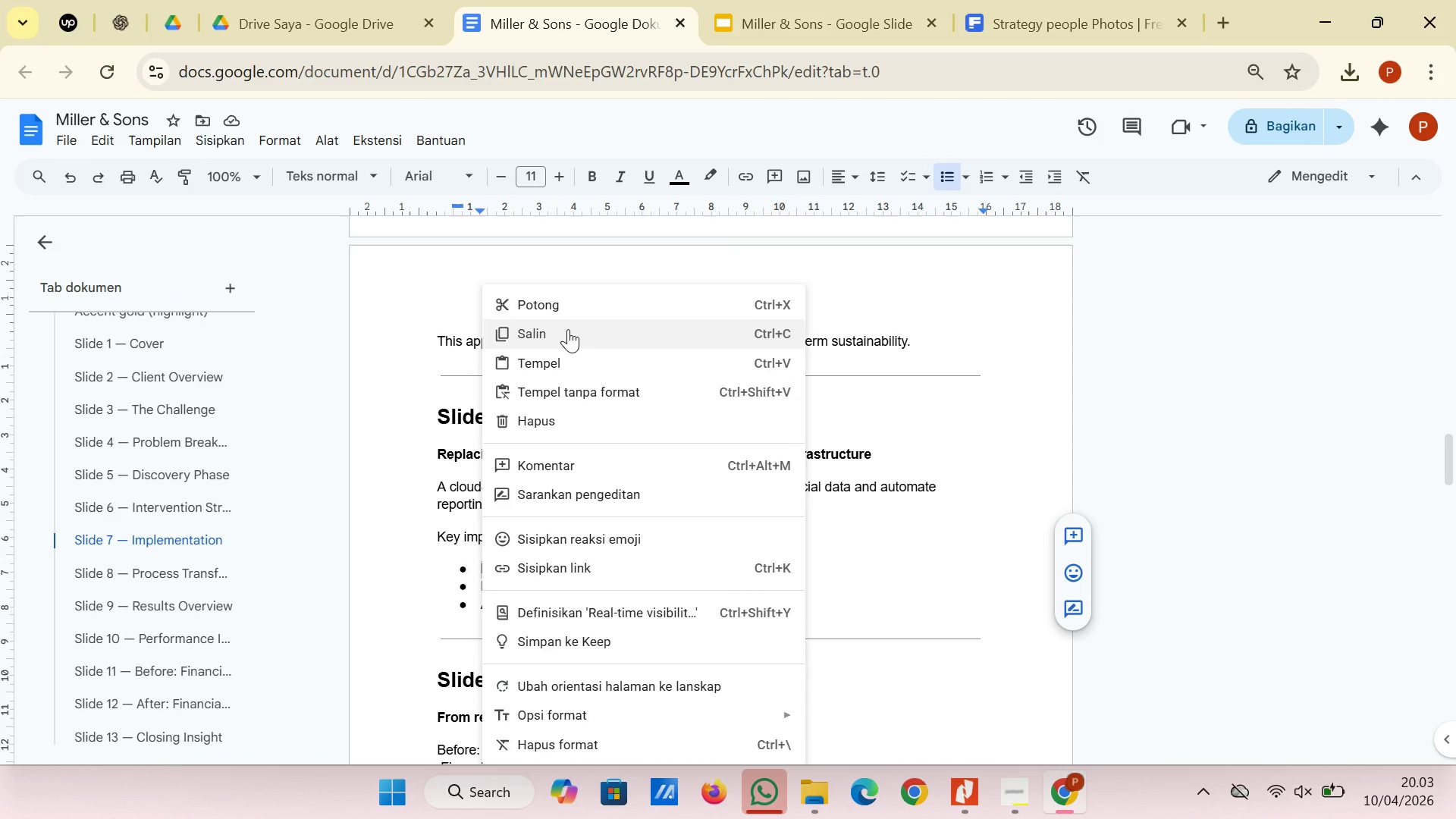 
left_click([568, 328])
 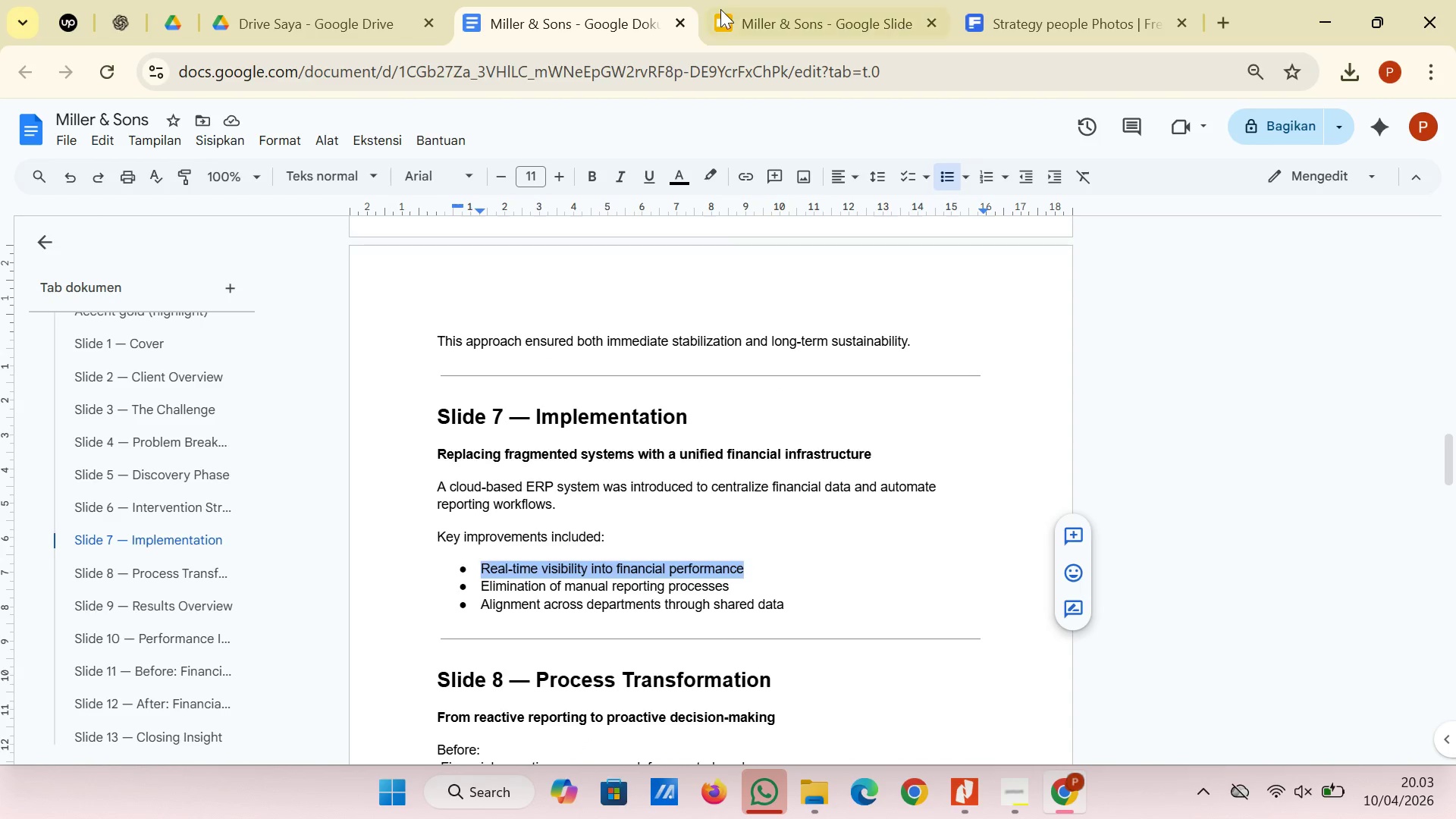 
left_click([720, 9])
 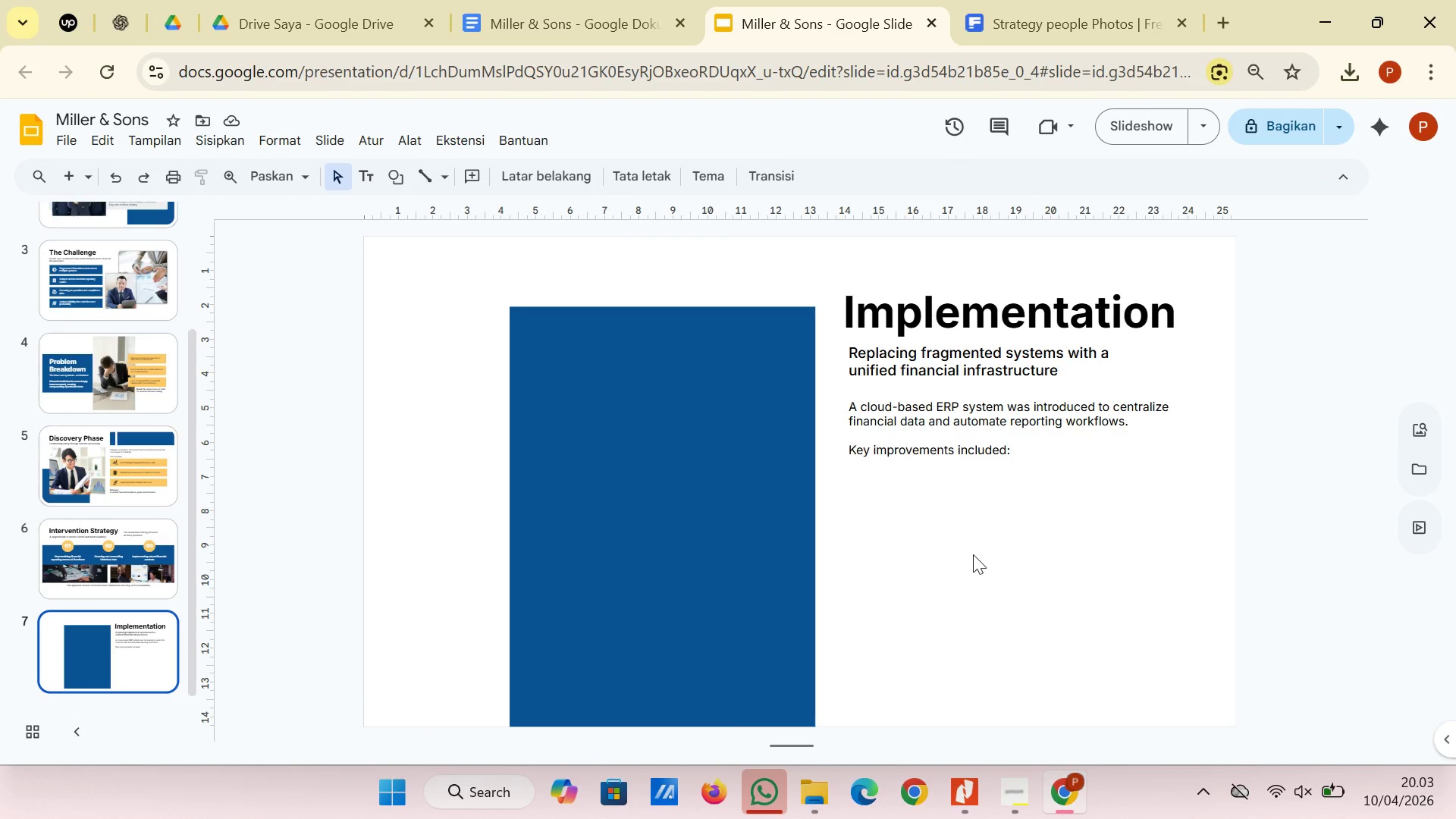 
right_click([973, 554])
 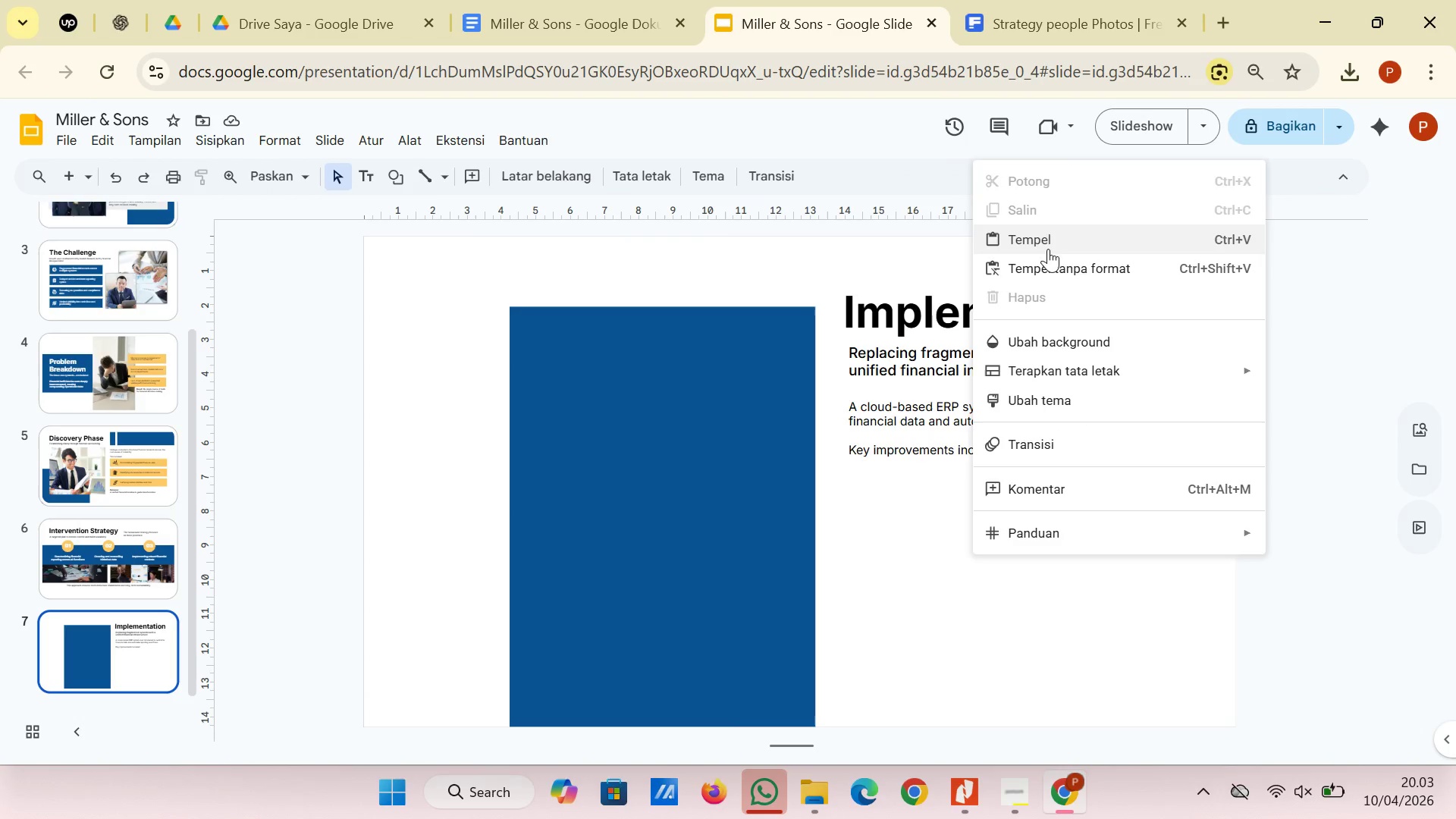 
left_click([1053, 265])
 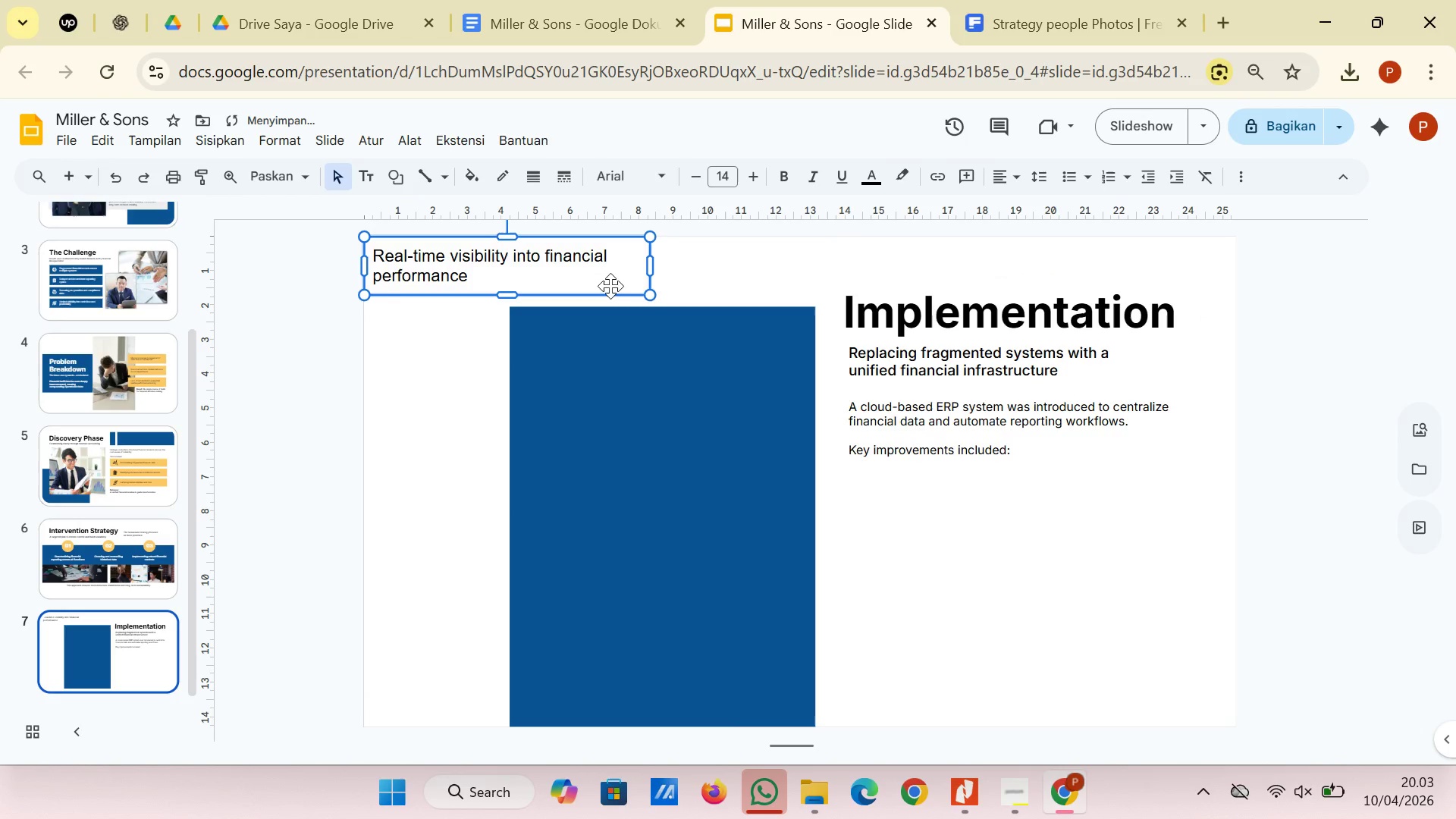 
left_click_drag(start_coordinate=[610, 286], to_coordinate=[1090, 531])
 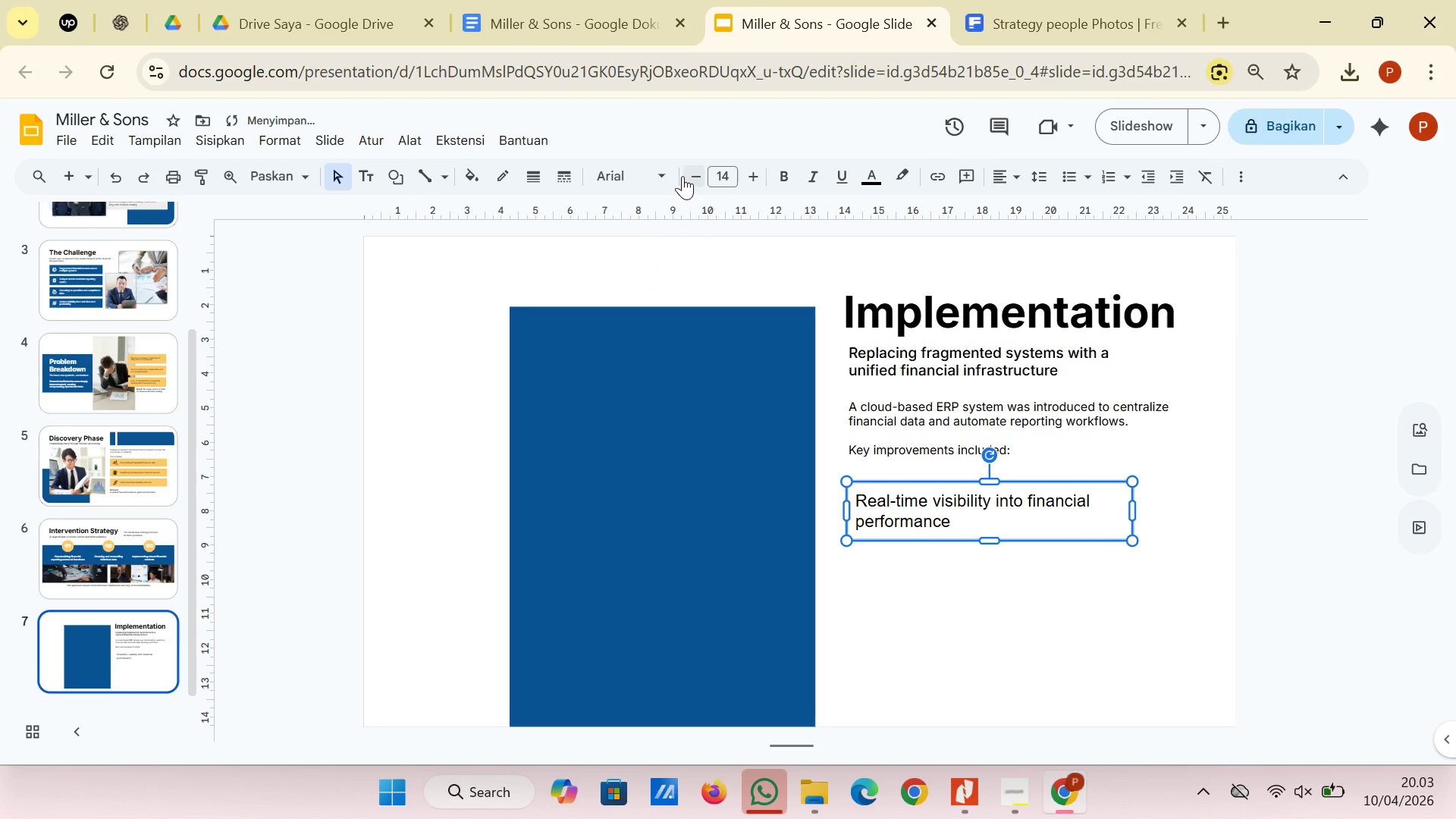 
left_click([661, 176])
 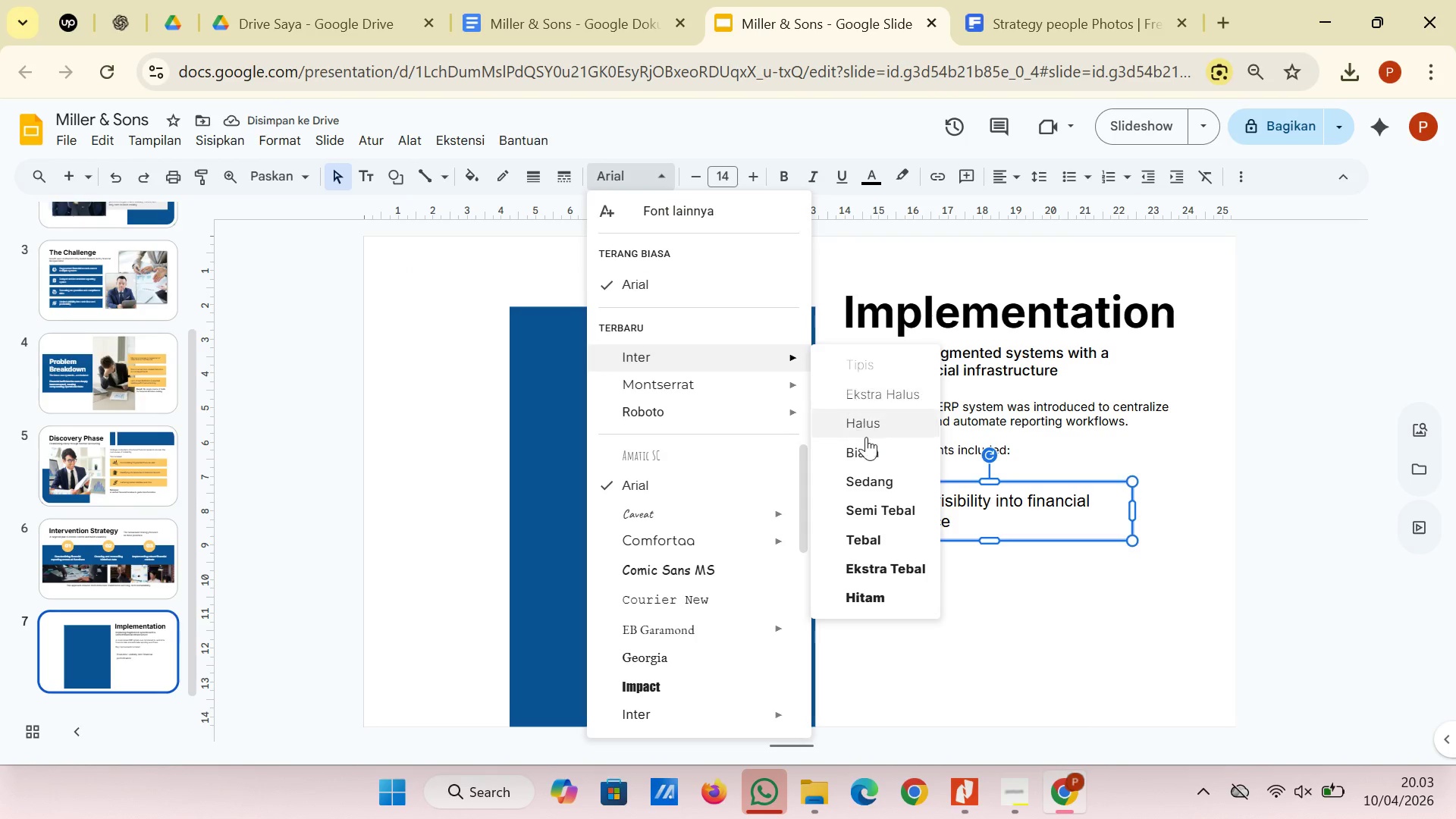 
left_click([868, 443])
 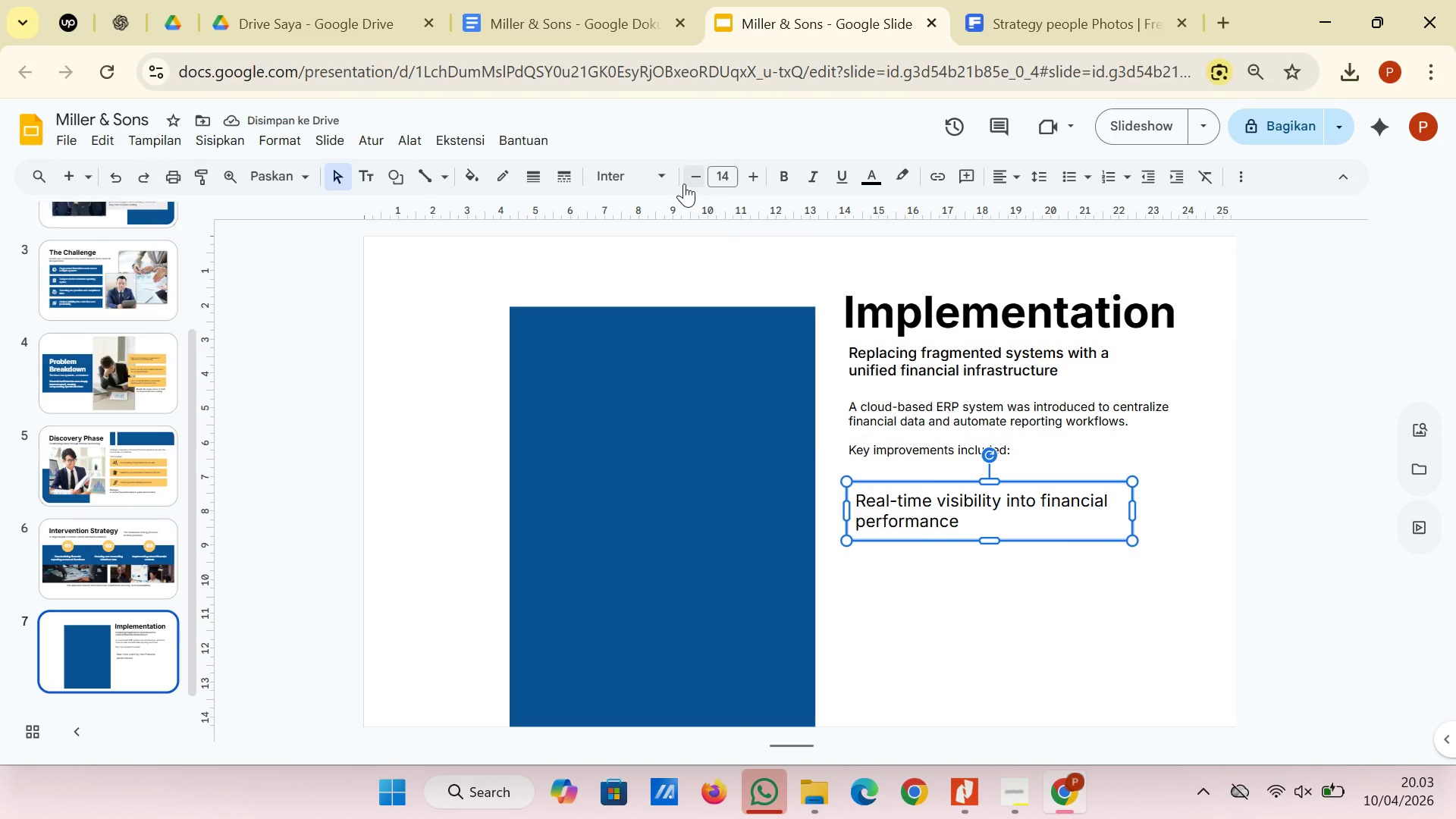 
double_click([684, 184])
 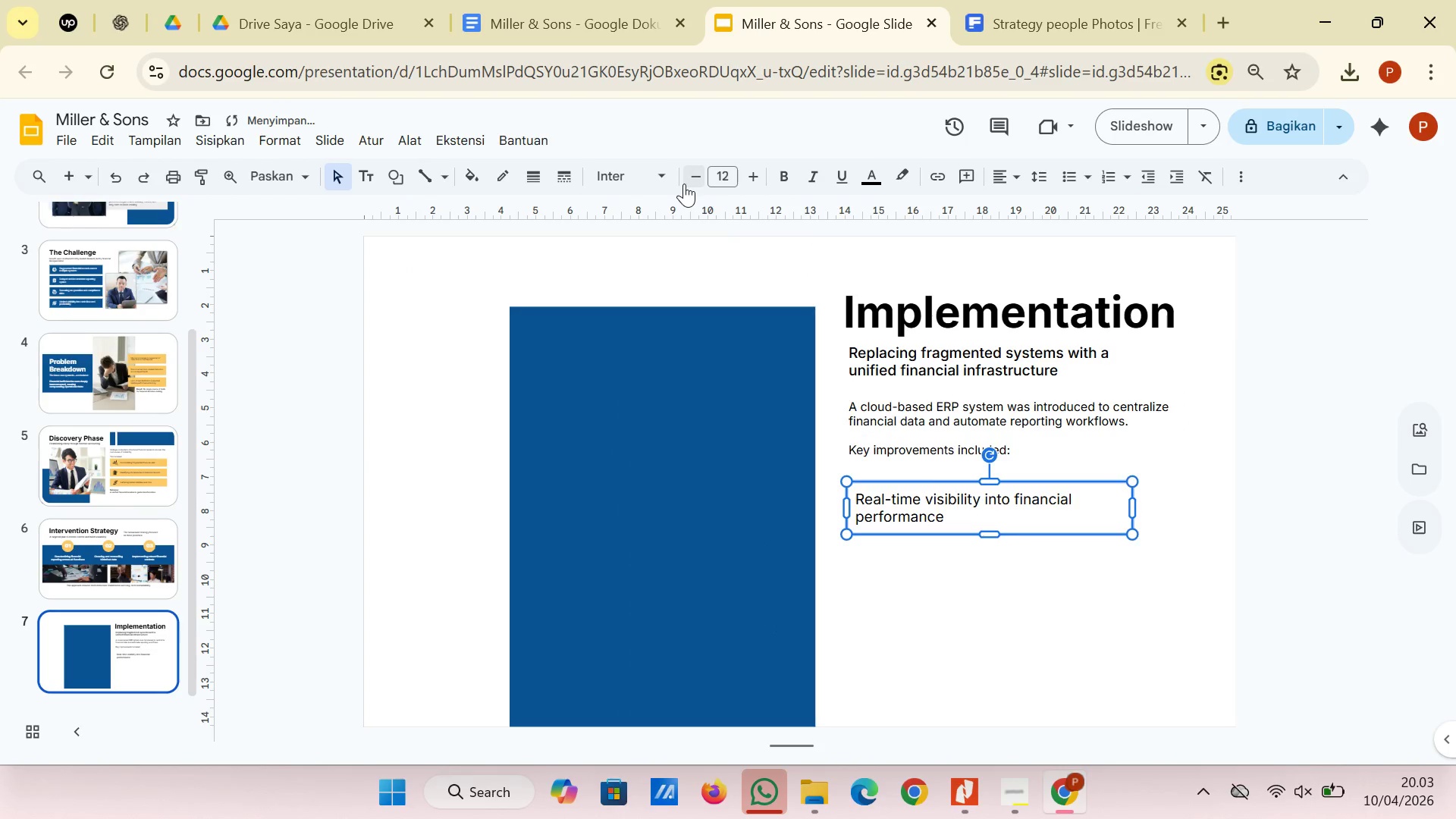 
left_click([684, 184])
 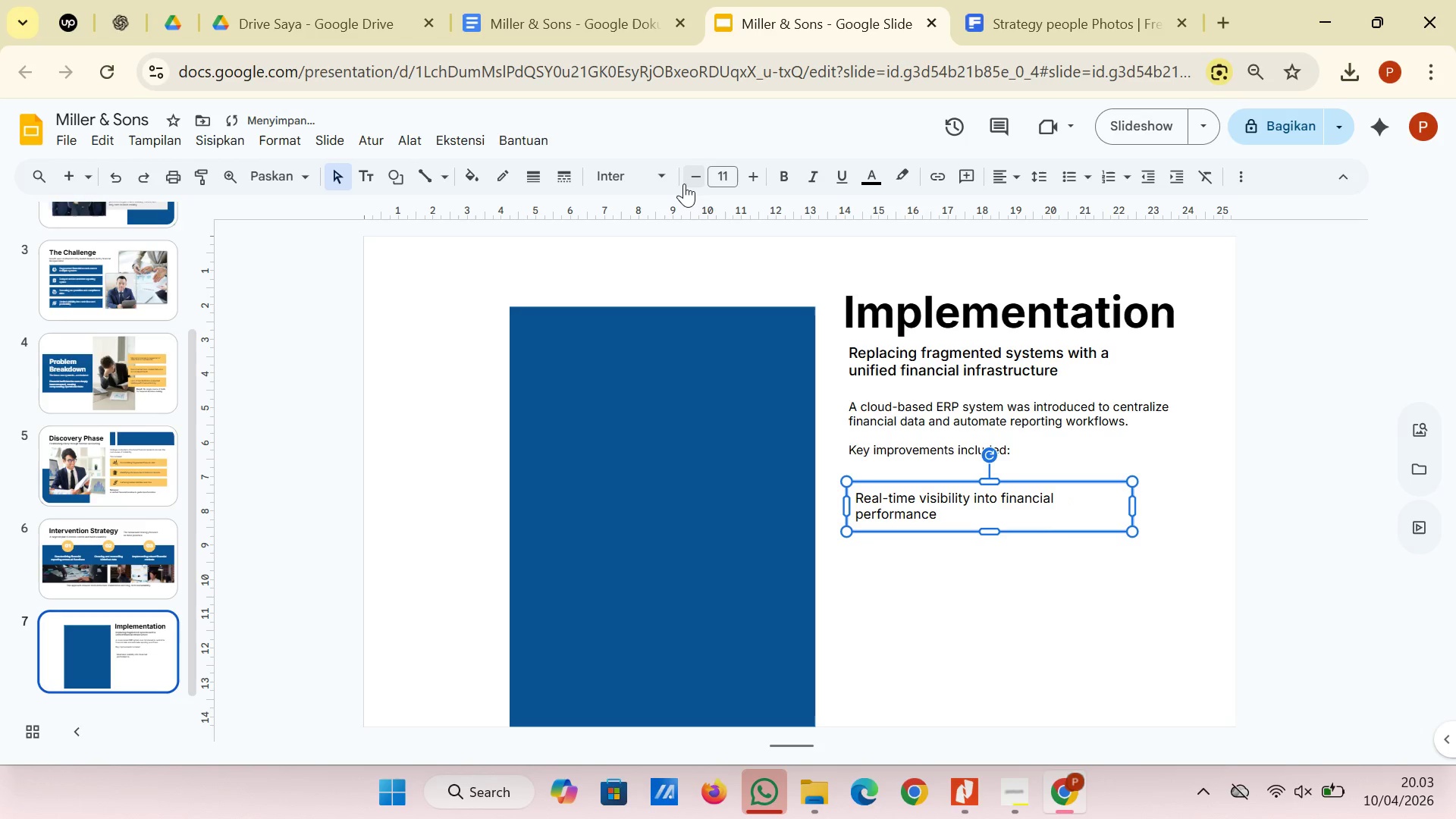 
left_click([684, 184])
 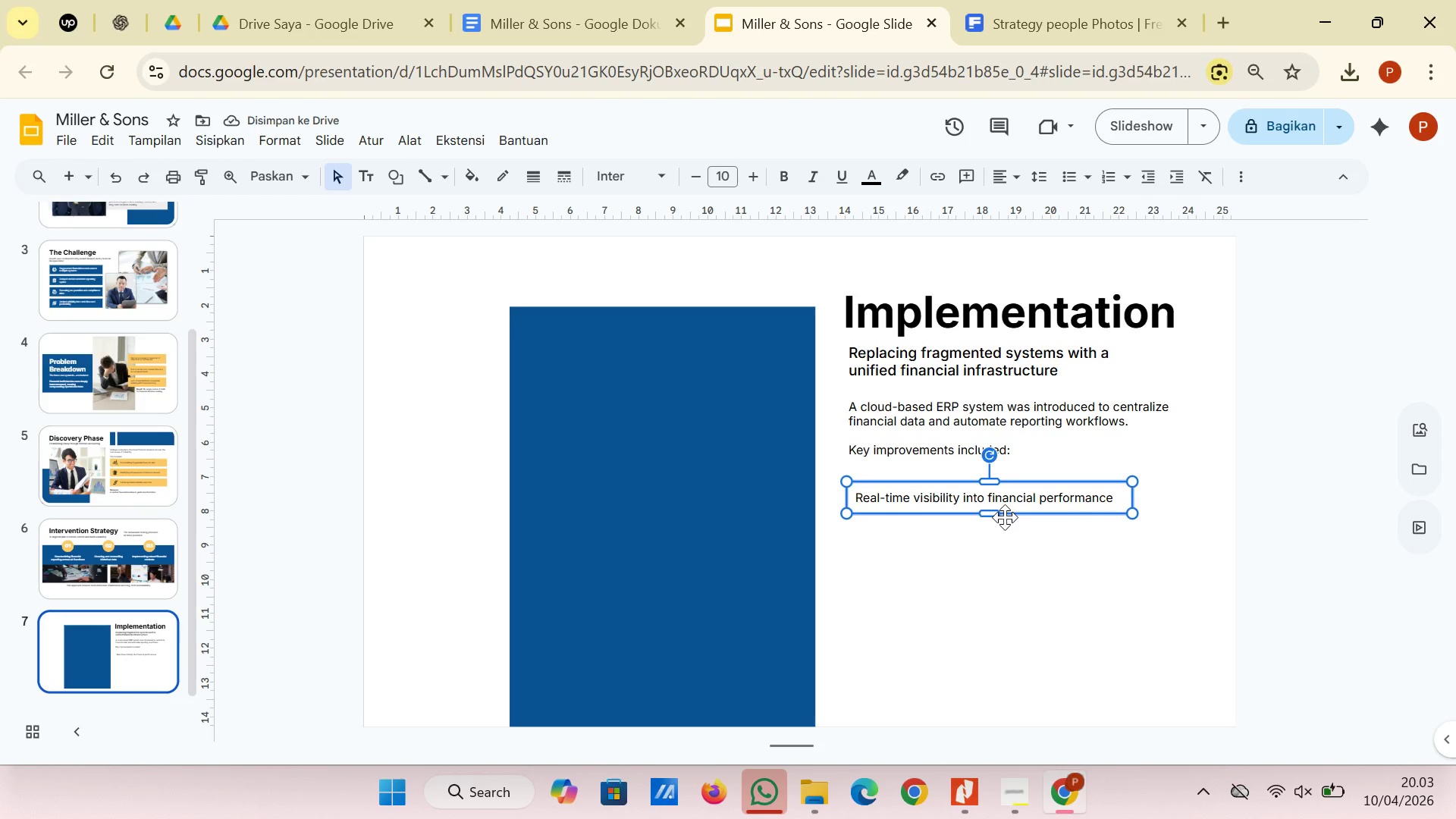 
left_click_drag(start_coordinate=[1015, 517], to_coordinate=[1059, 520])
 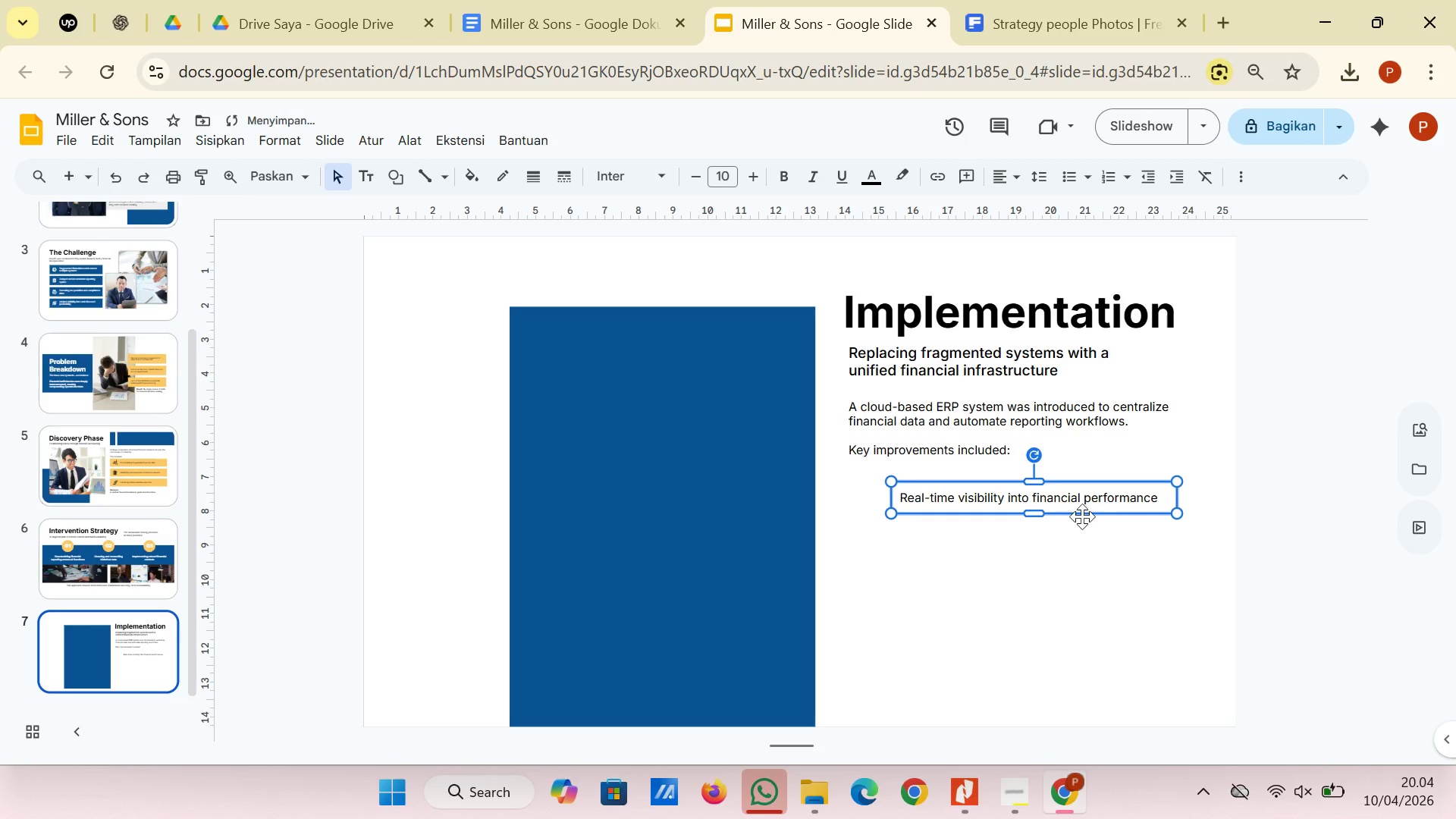 
left_click_drag(start_coordinate=[1078, 515], to_coordinate=[1084, 515])
 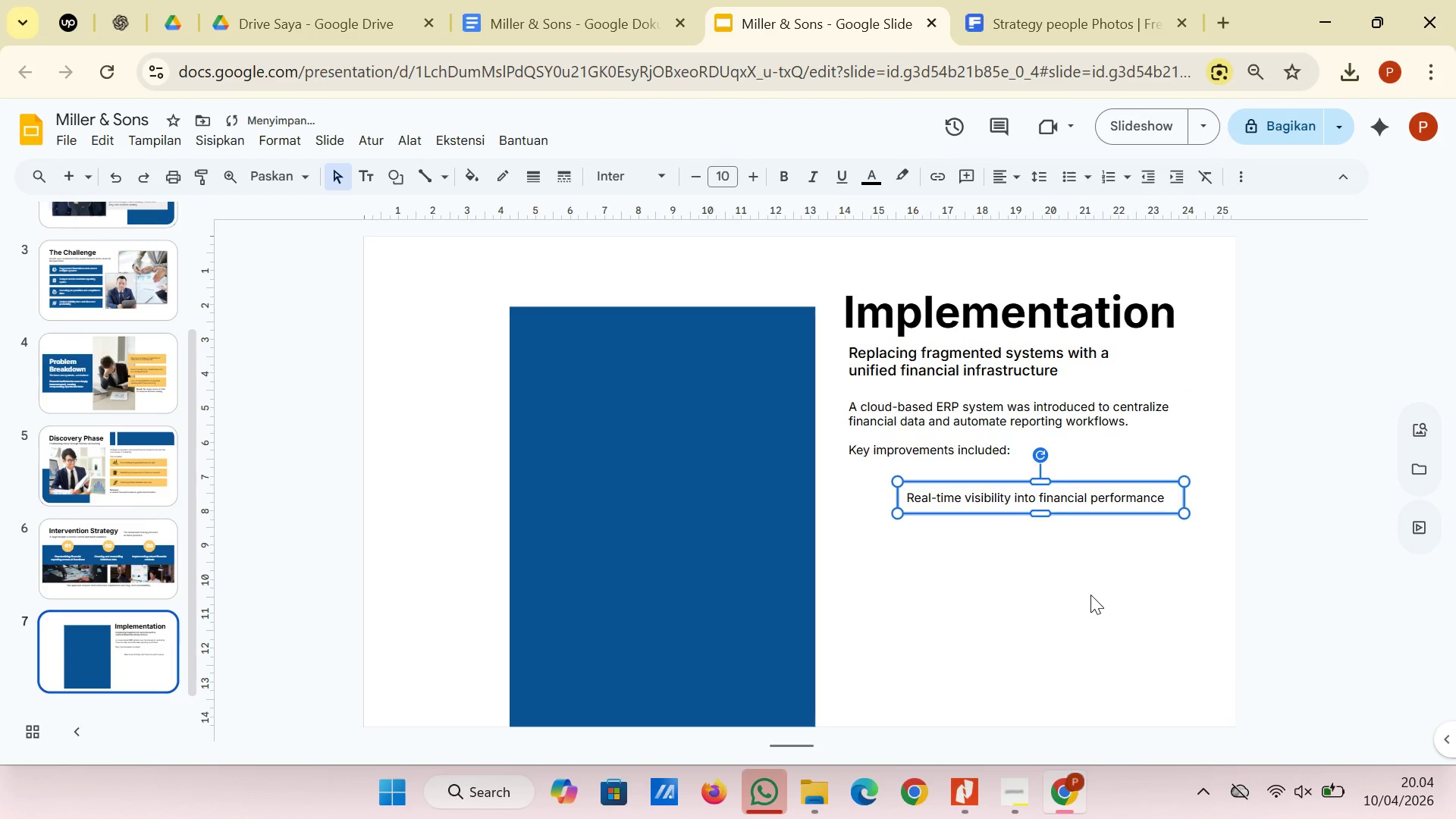 
left_click([1090, 595])
 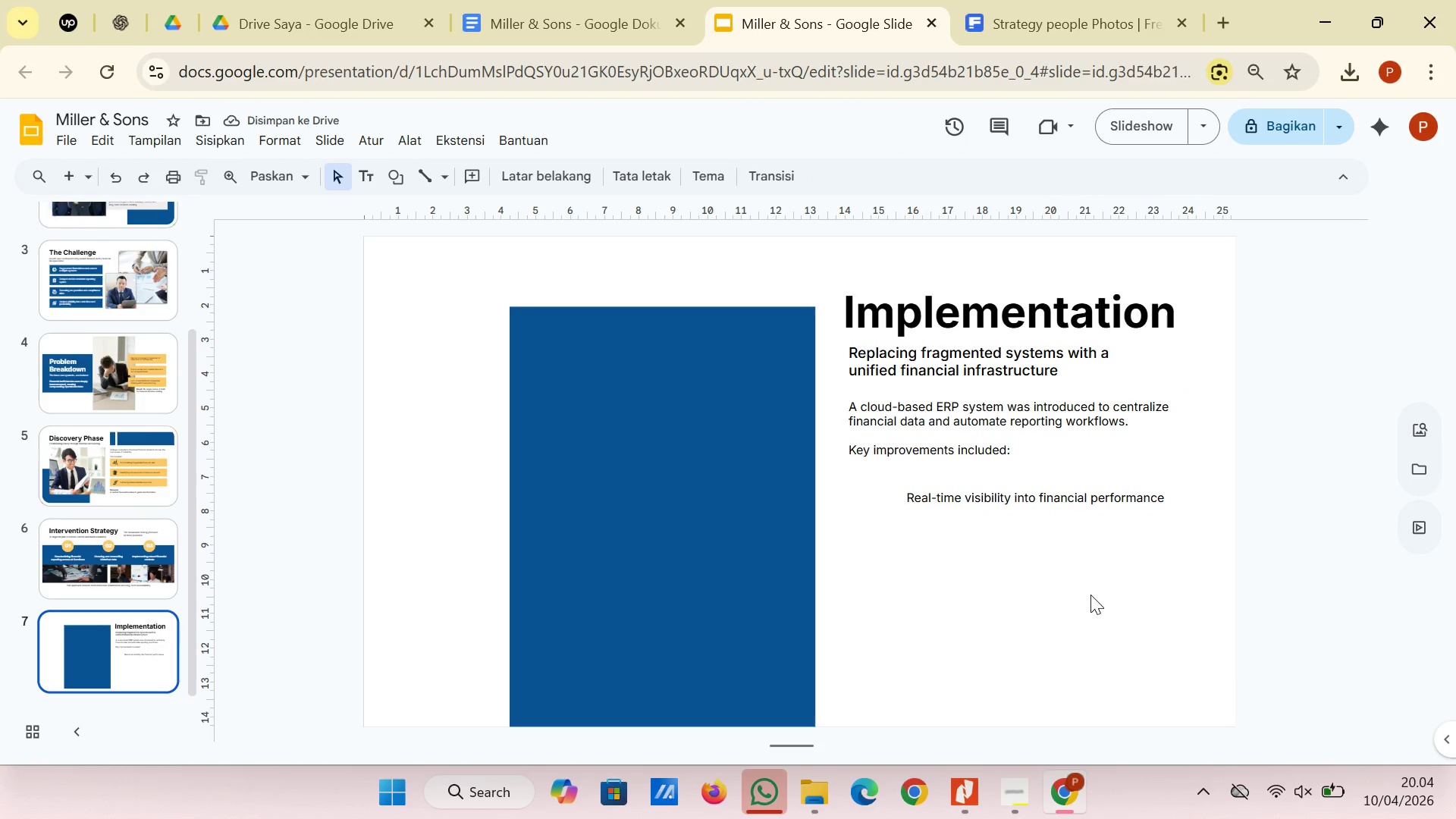 
left_click([1090, 515])
 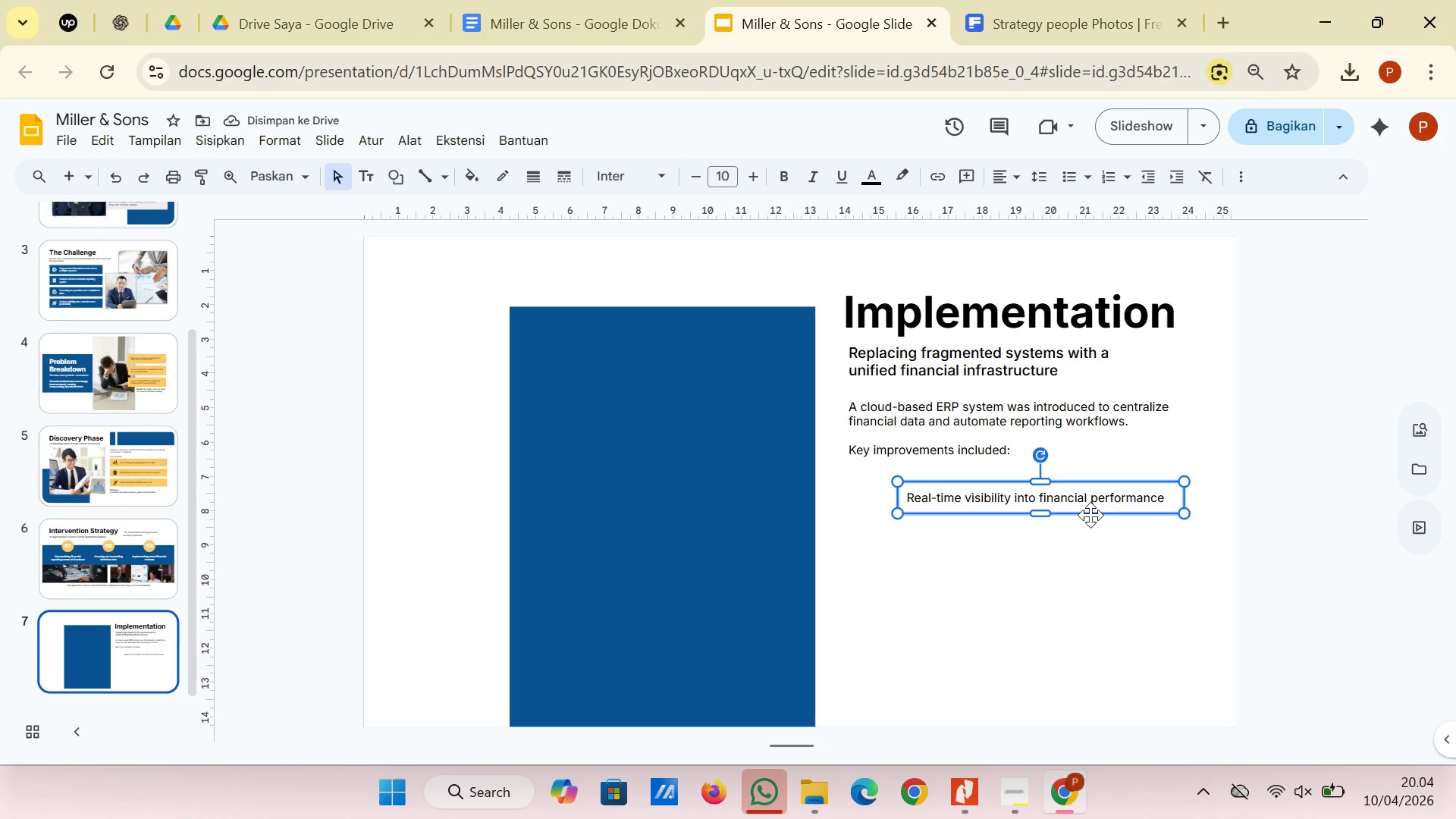 
right_click([1090, 515])
 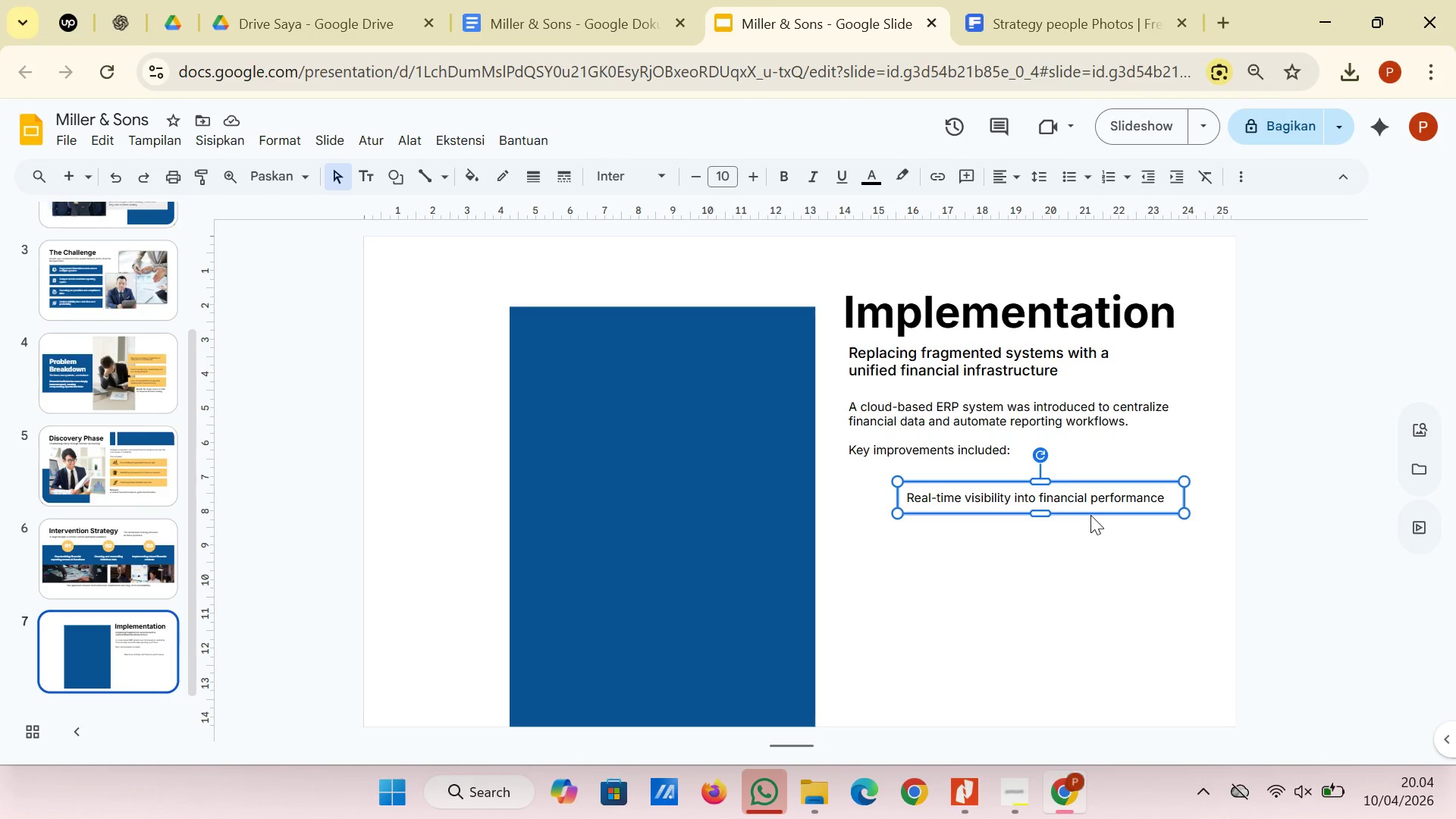 
right_click([1090, 515])
 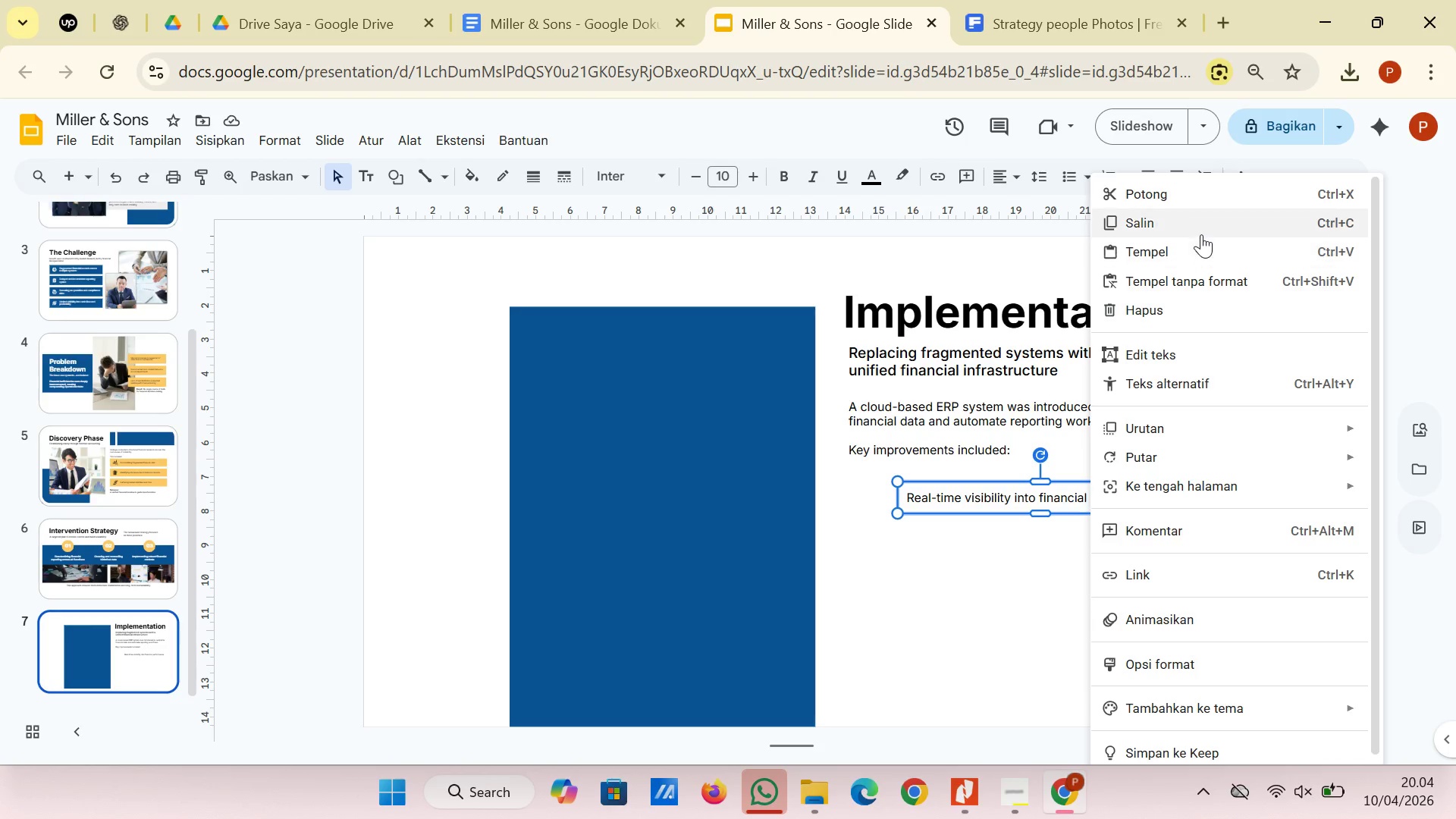 
left_click([1200, 230])
 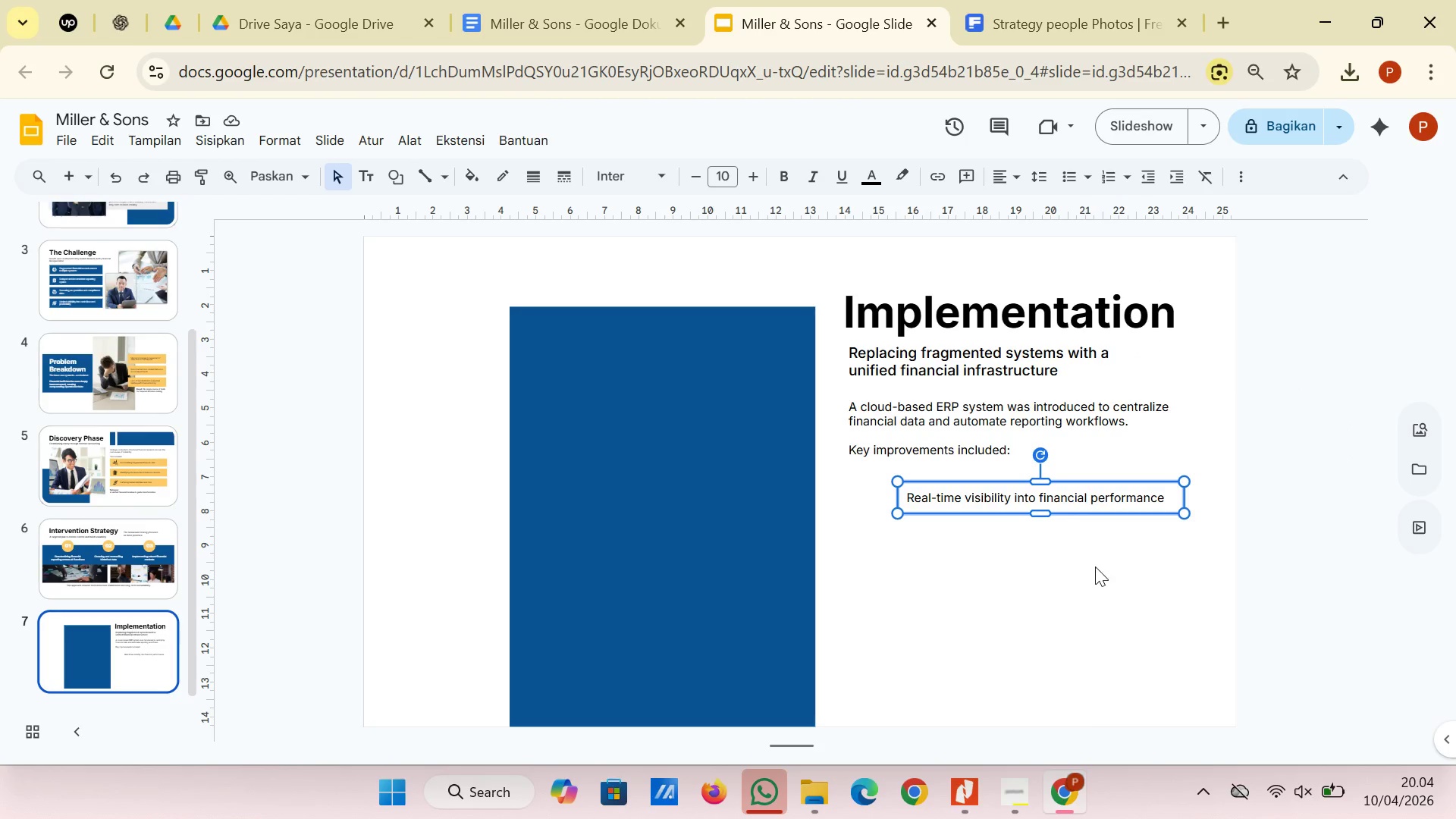 
left_click([1095, 566])
 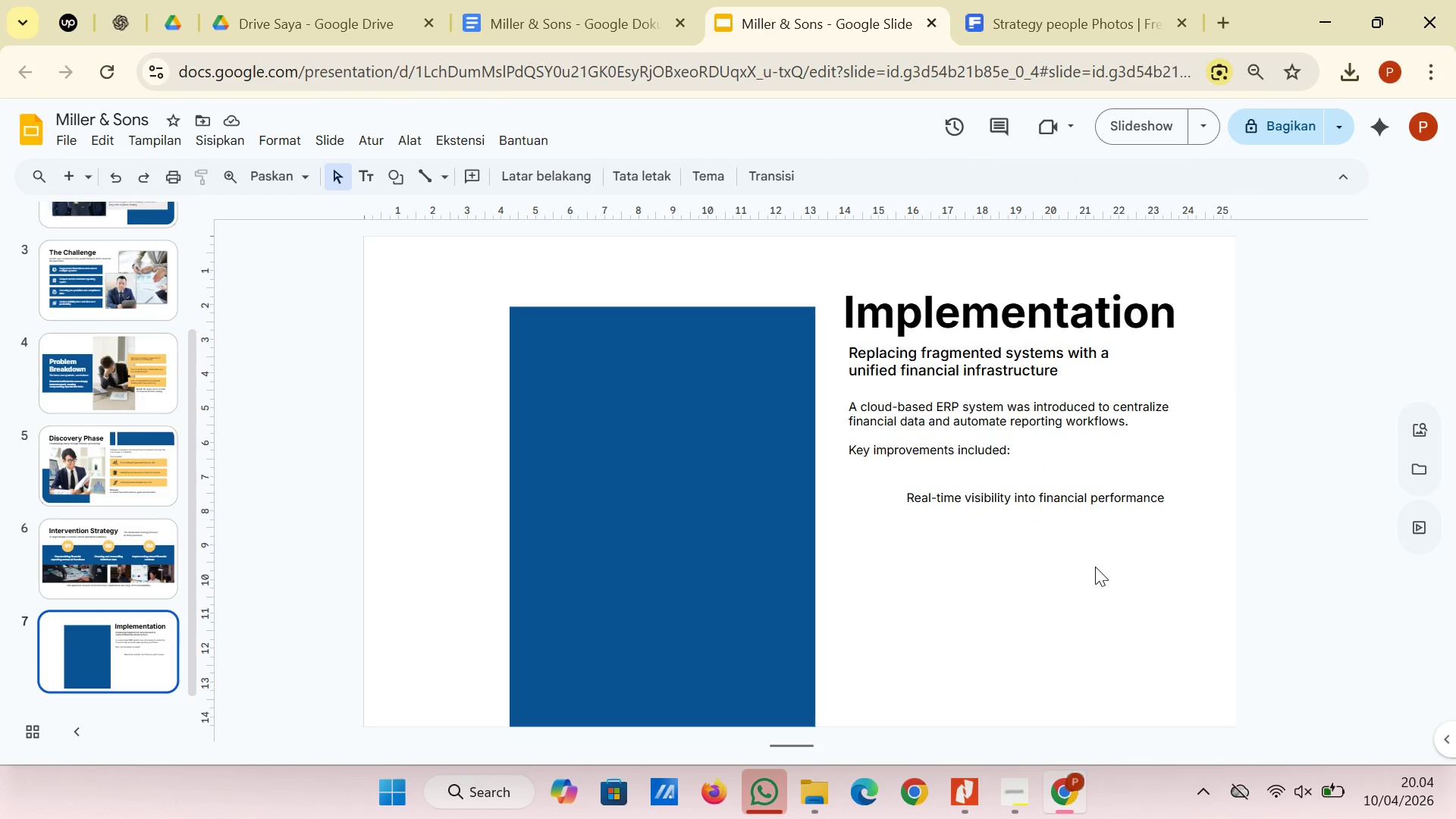 
right_click([1095, 566])
 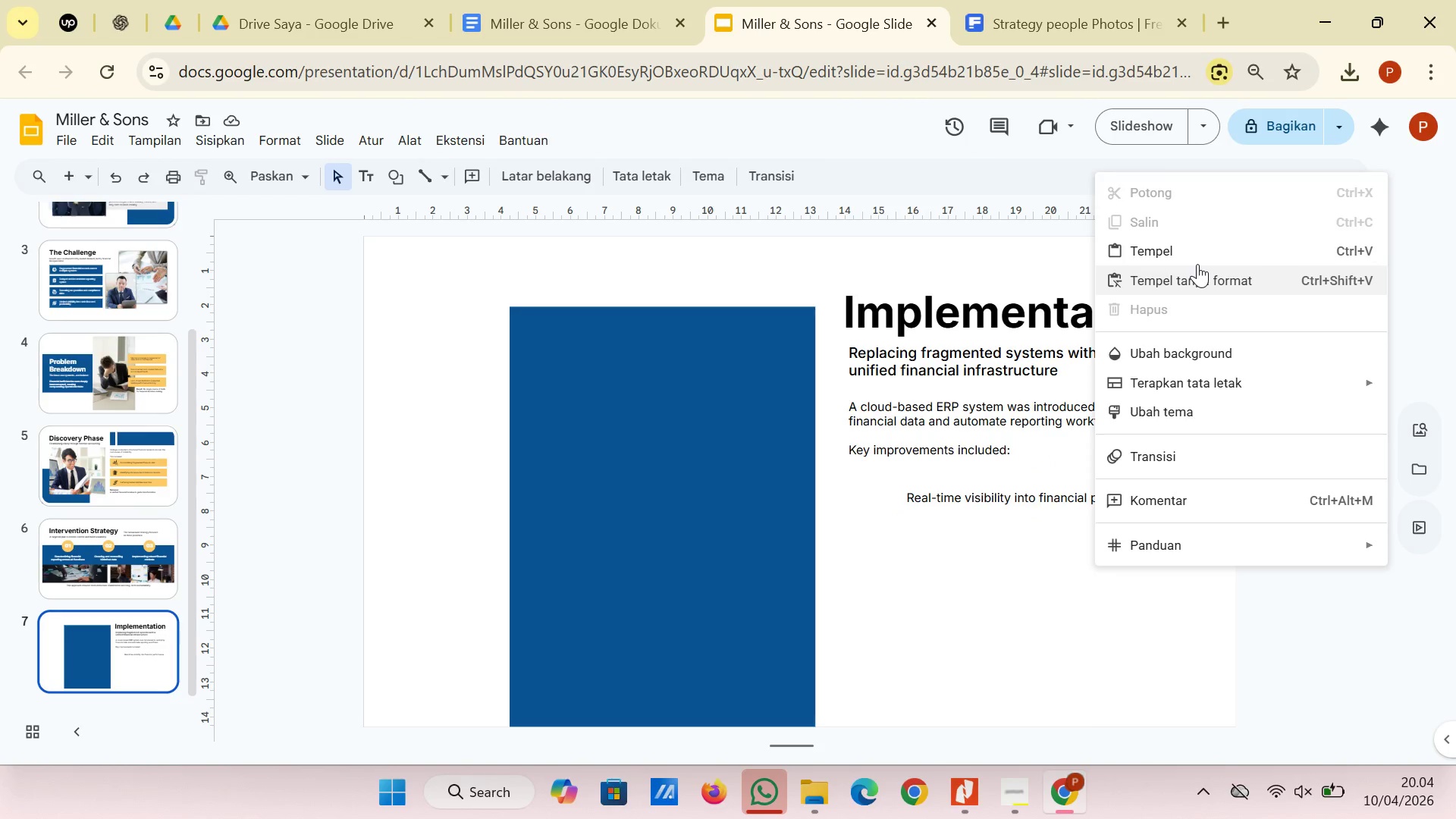 
left_click([1196, 256])
 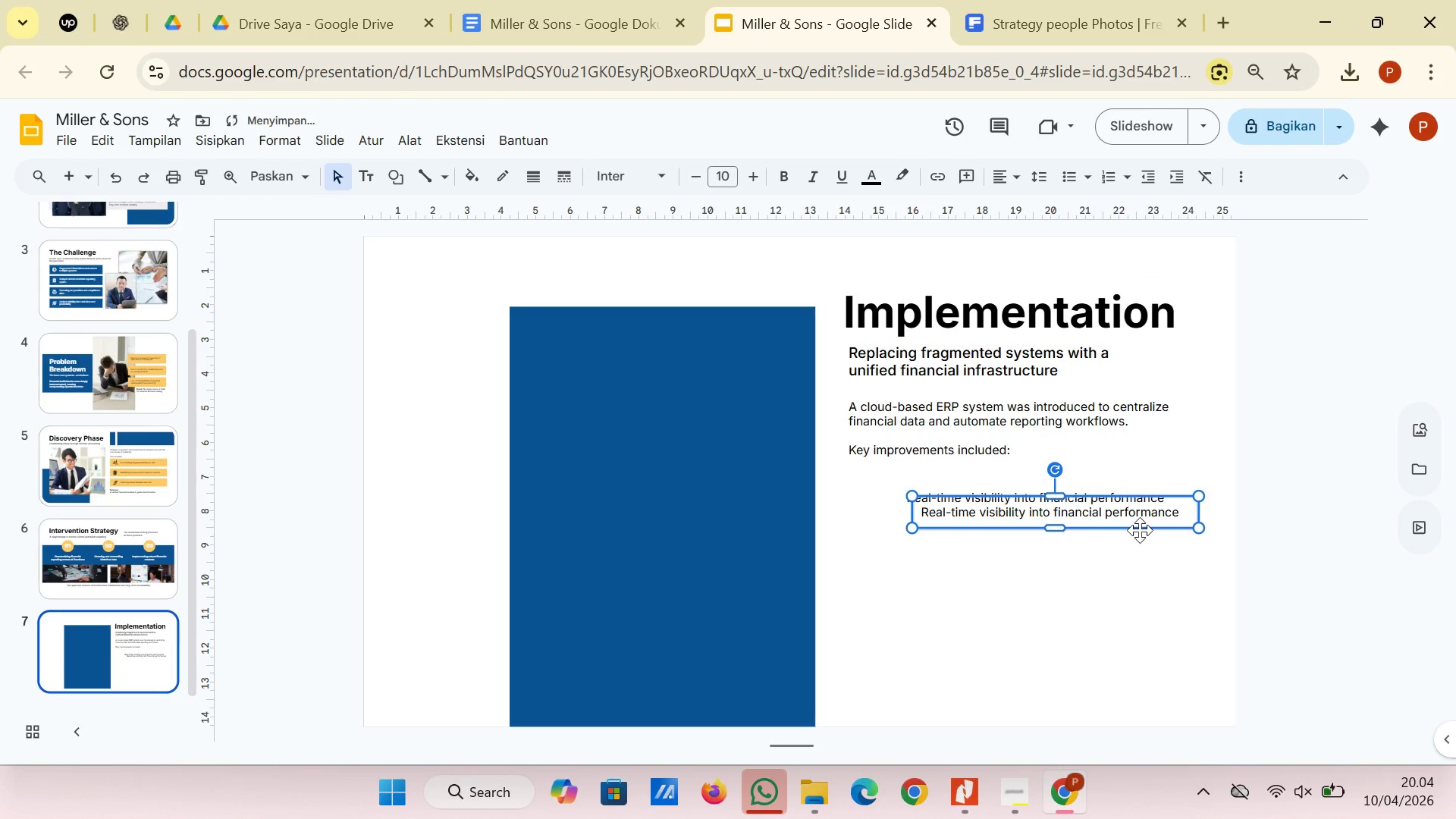 
left_click_drag(start_coordinate=[1141, 529], to_coordinate=[1143, 561])
 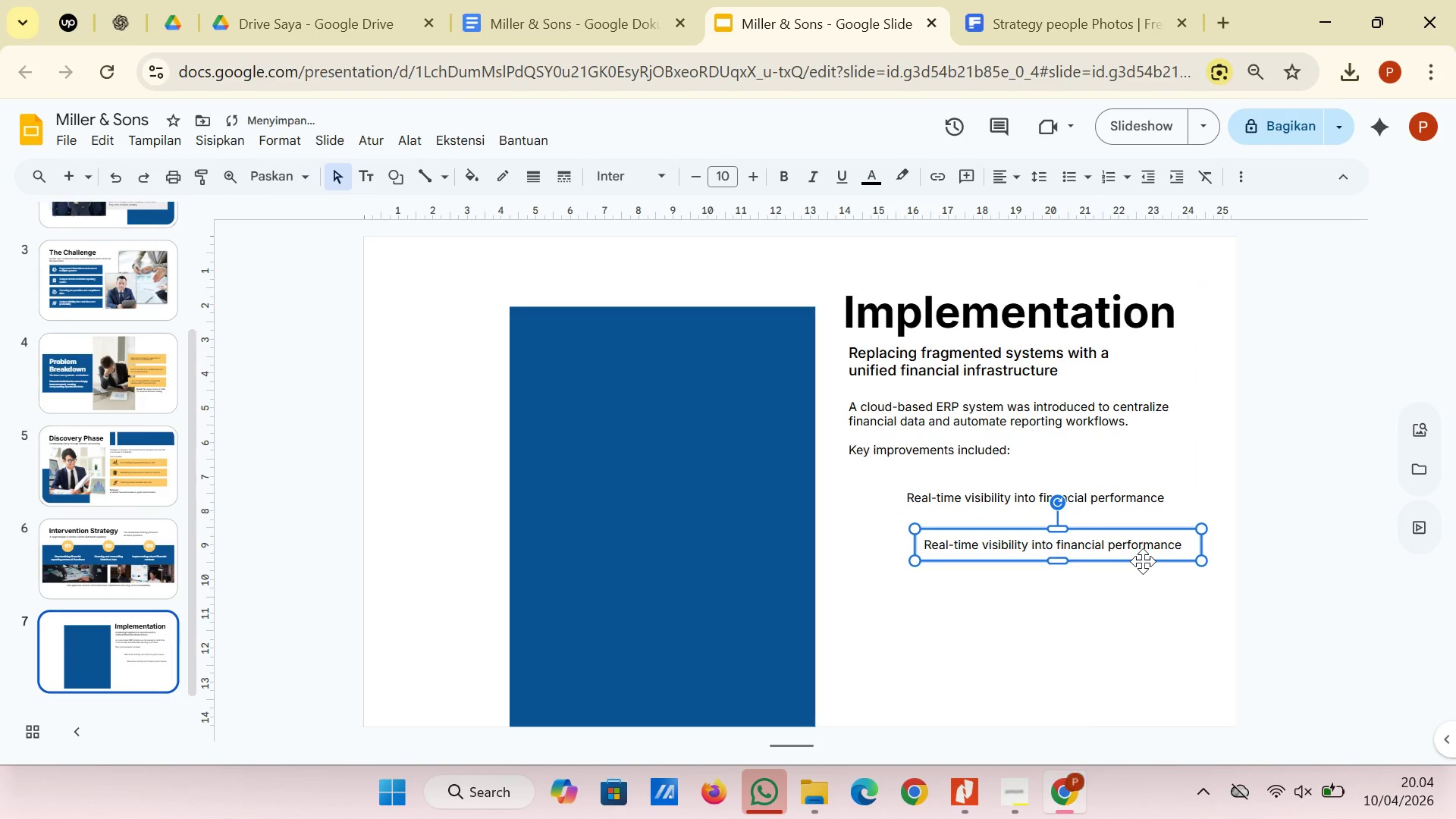 
left_click_drag(start_coordinate=[1143, 561], to_coordinate=[1125, 561])
 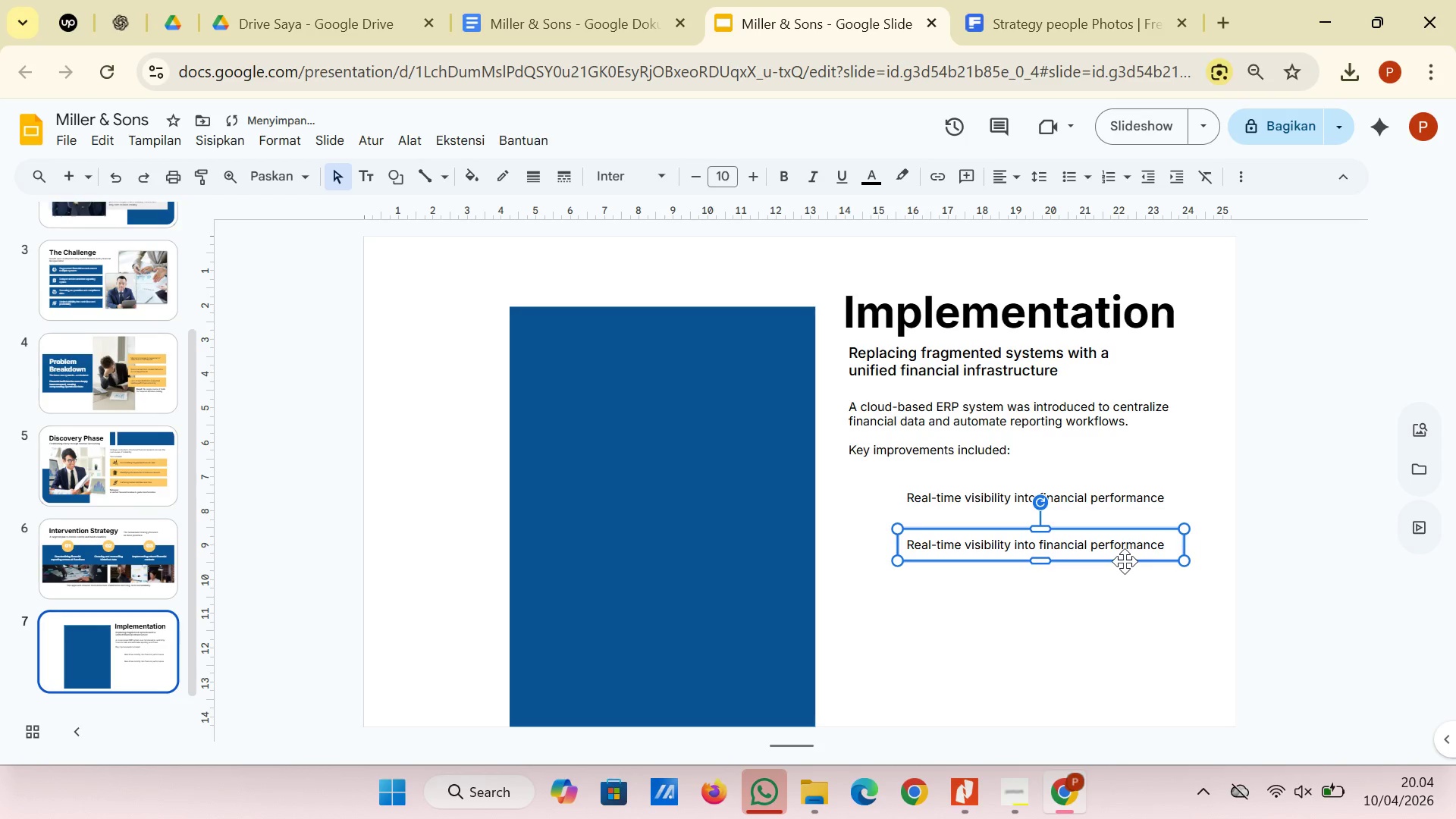 
scroll: coordinate [1125, 561], scroll_direction: down, amount: 1.0
 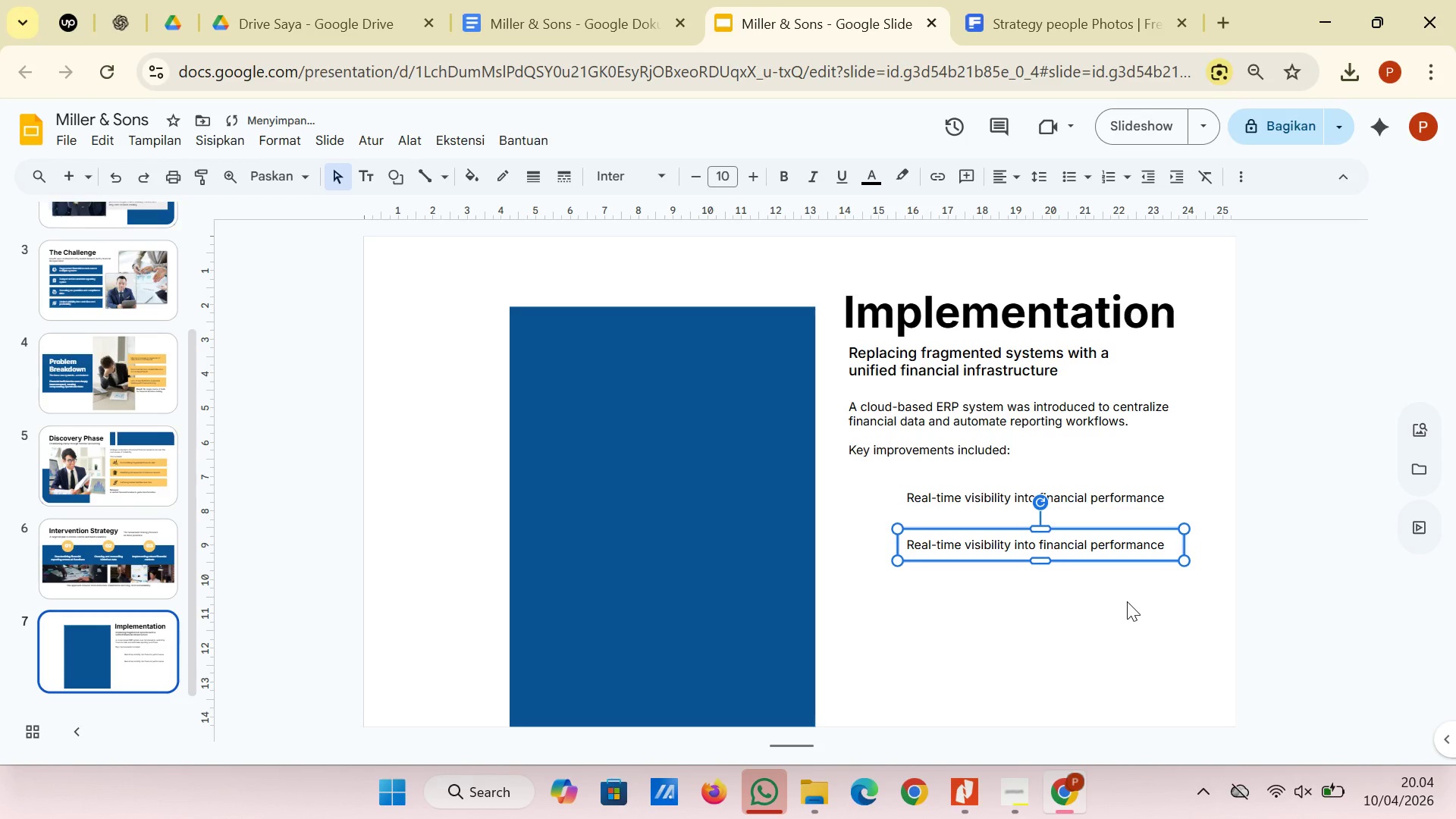 
right_click([1125, 604])
 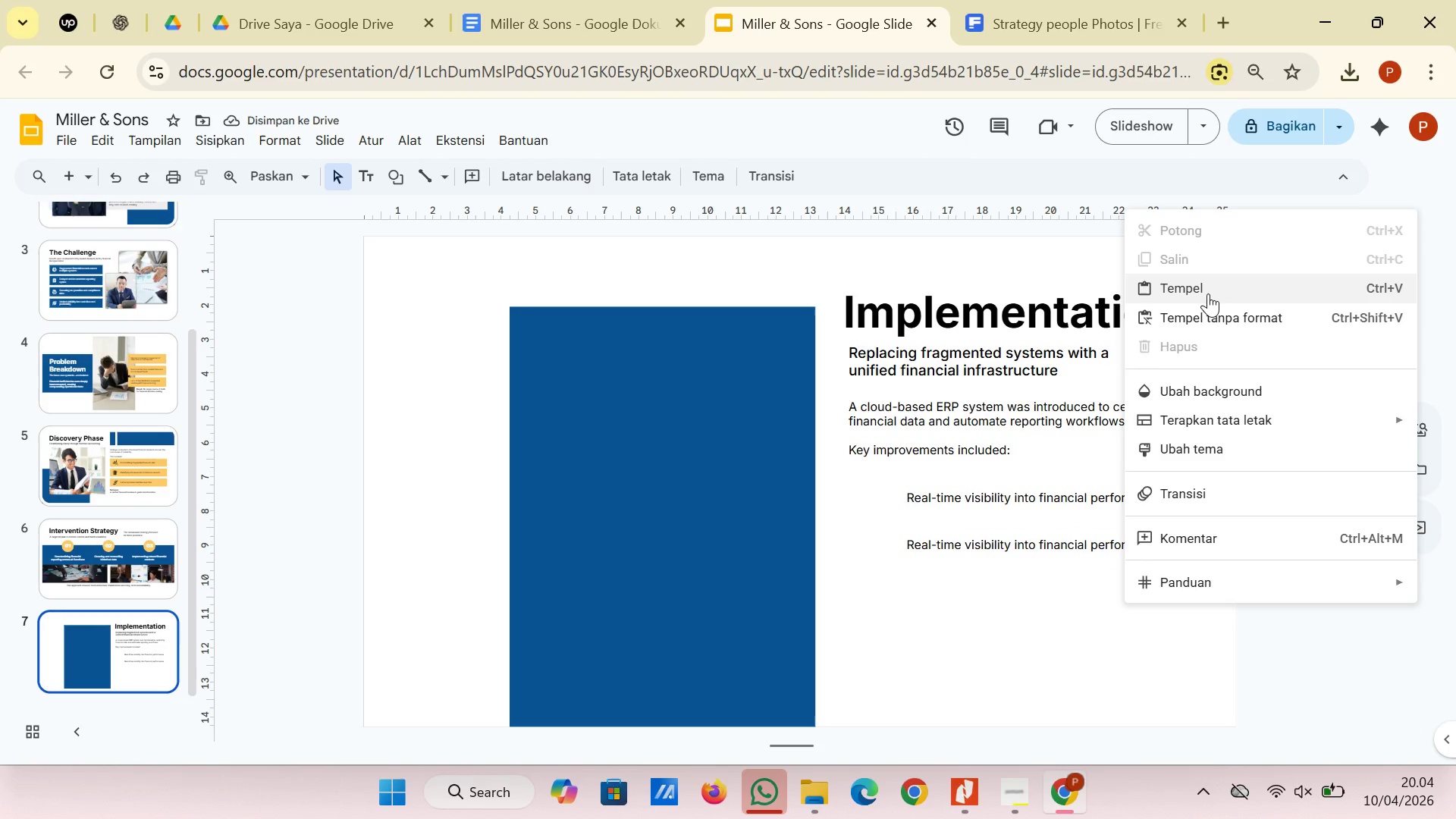 
left_click([1208, 293])
 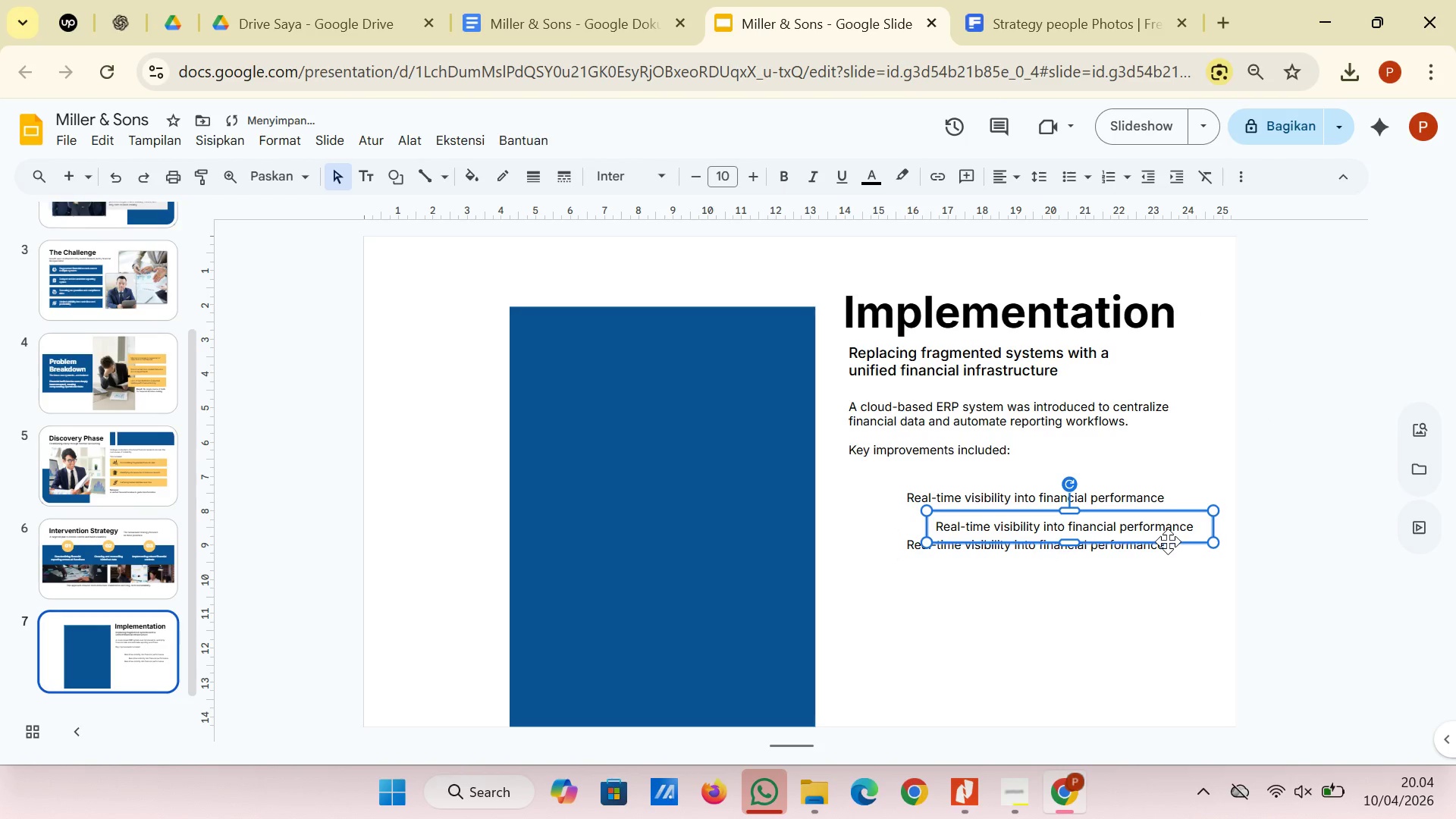 
left_click_drag(start_coordinate=[1168, 541], to_coordinate=[1150, 601])
 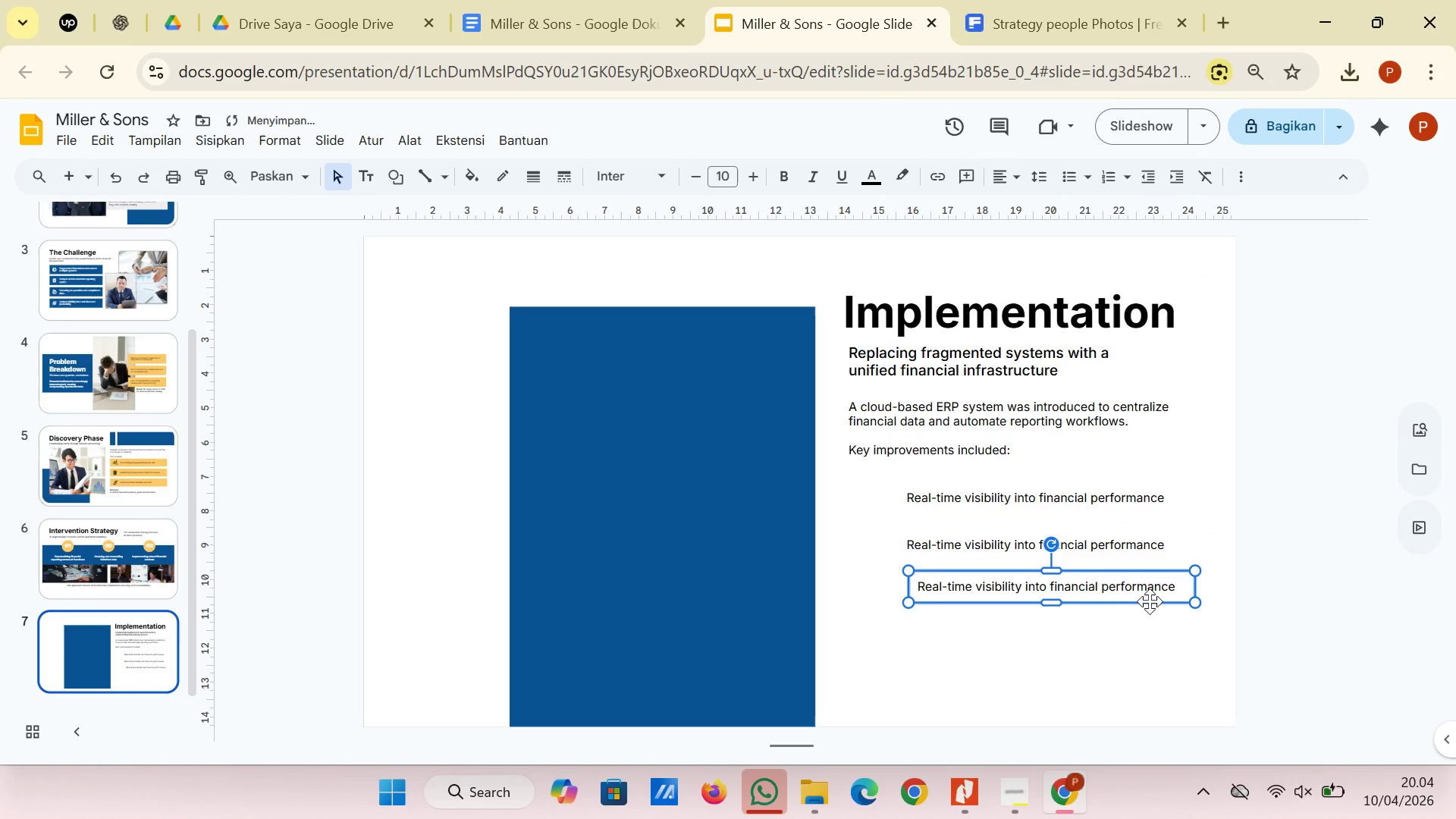 
left_click_drag(start_coordinate=[1150, 601], to_coordinate=[1140, 601])
 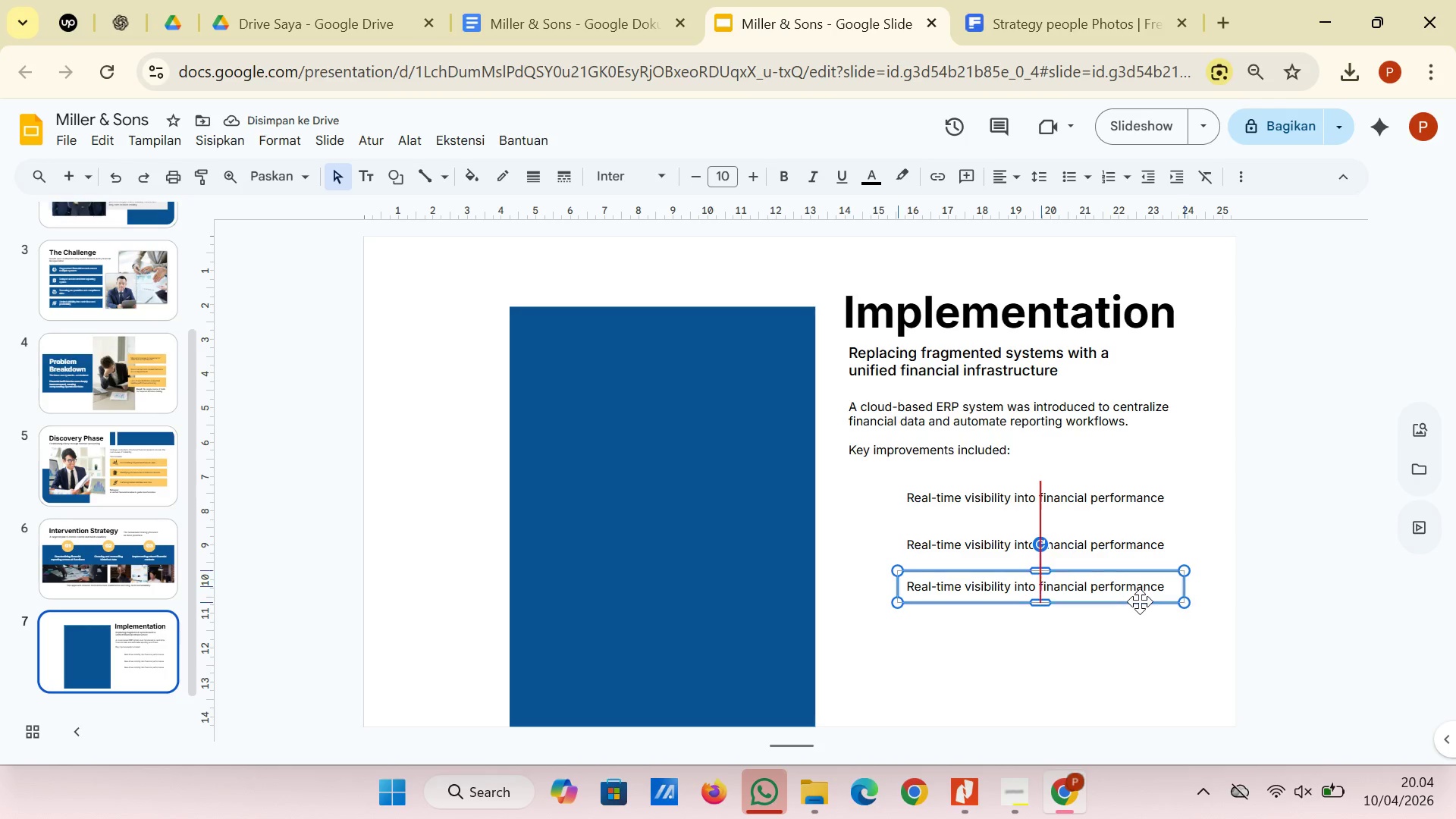 
left_click([1140, 601])
 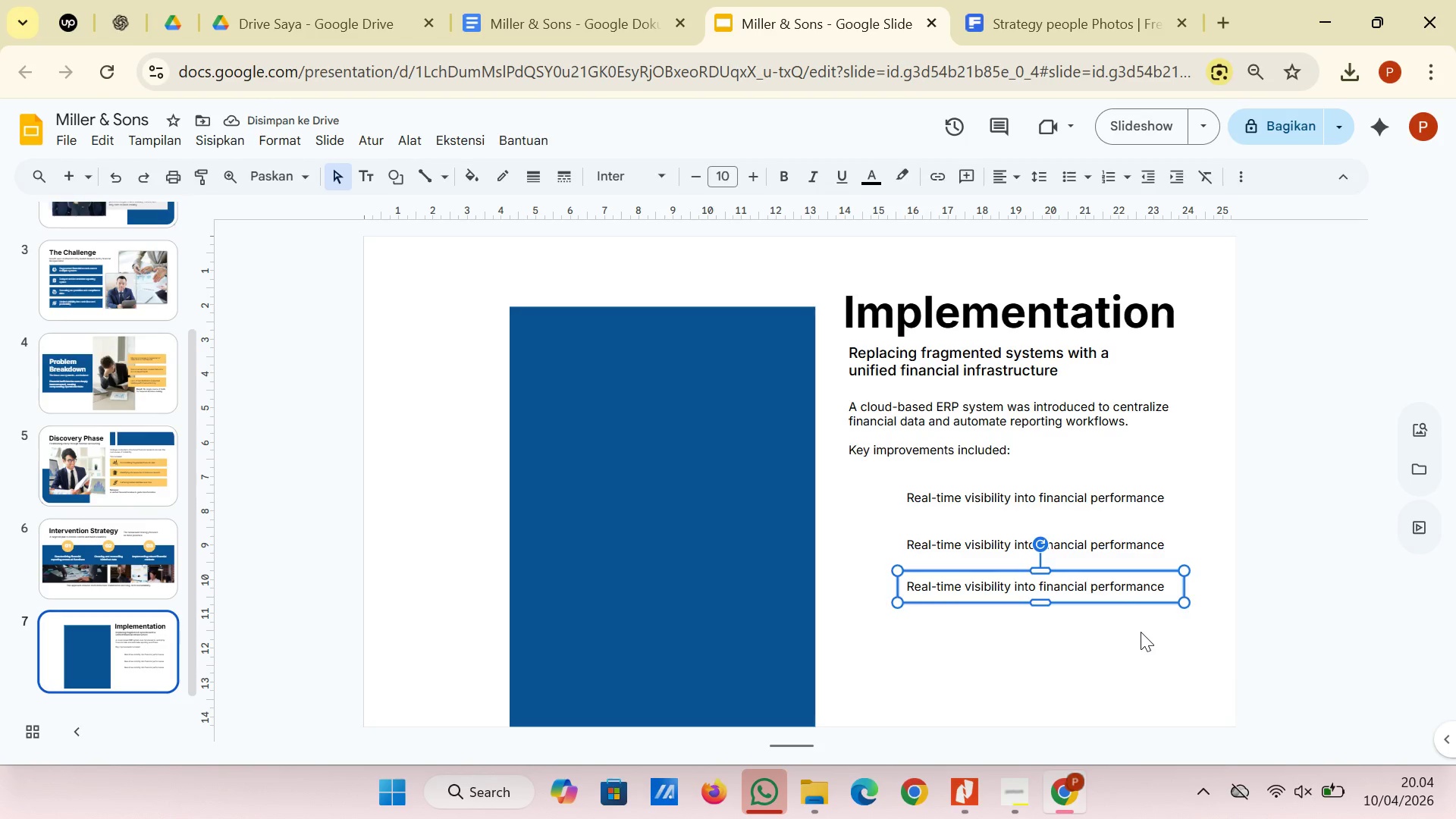 
left_click([1140, 634])
 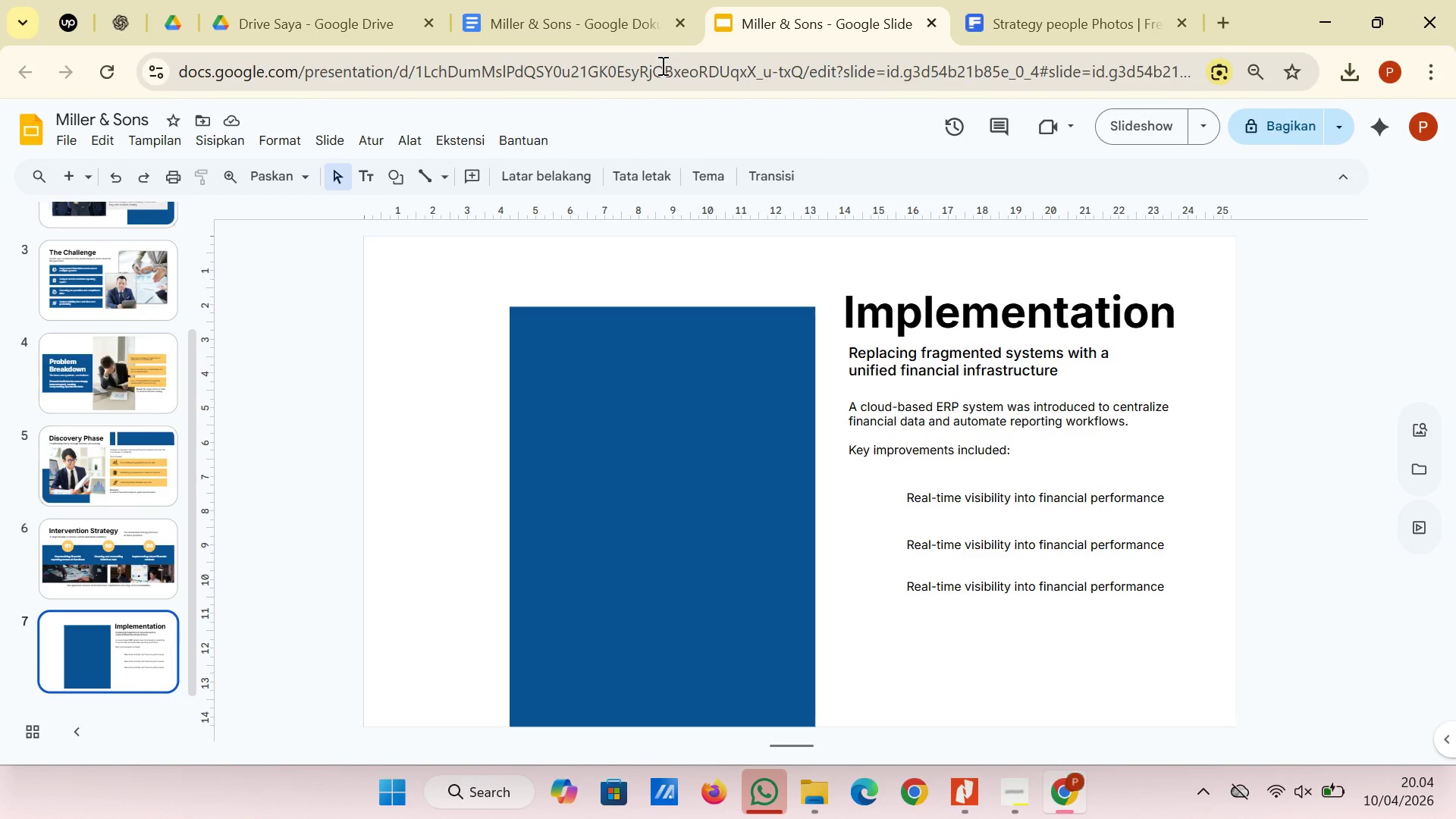 
left_click([635, 36])
 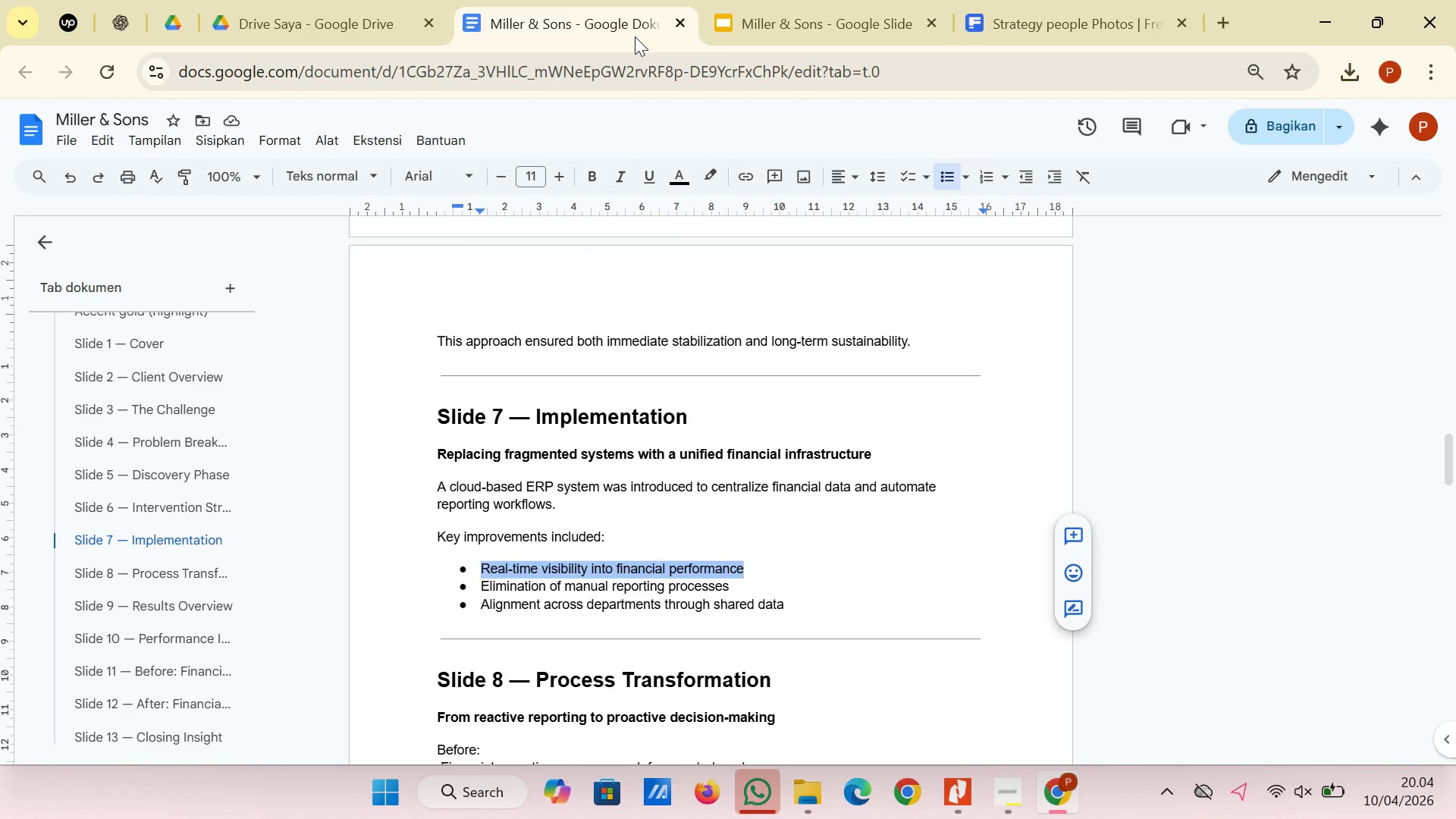 
wait(8.66)
 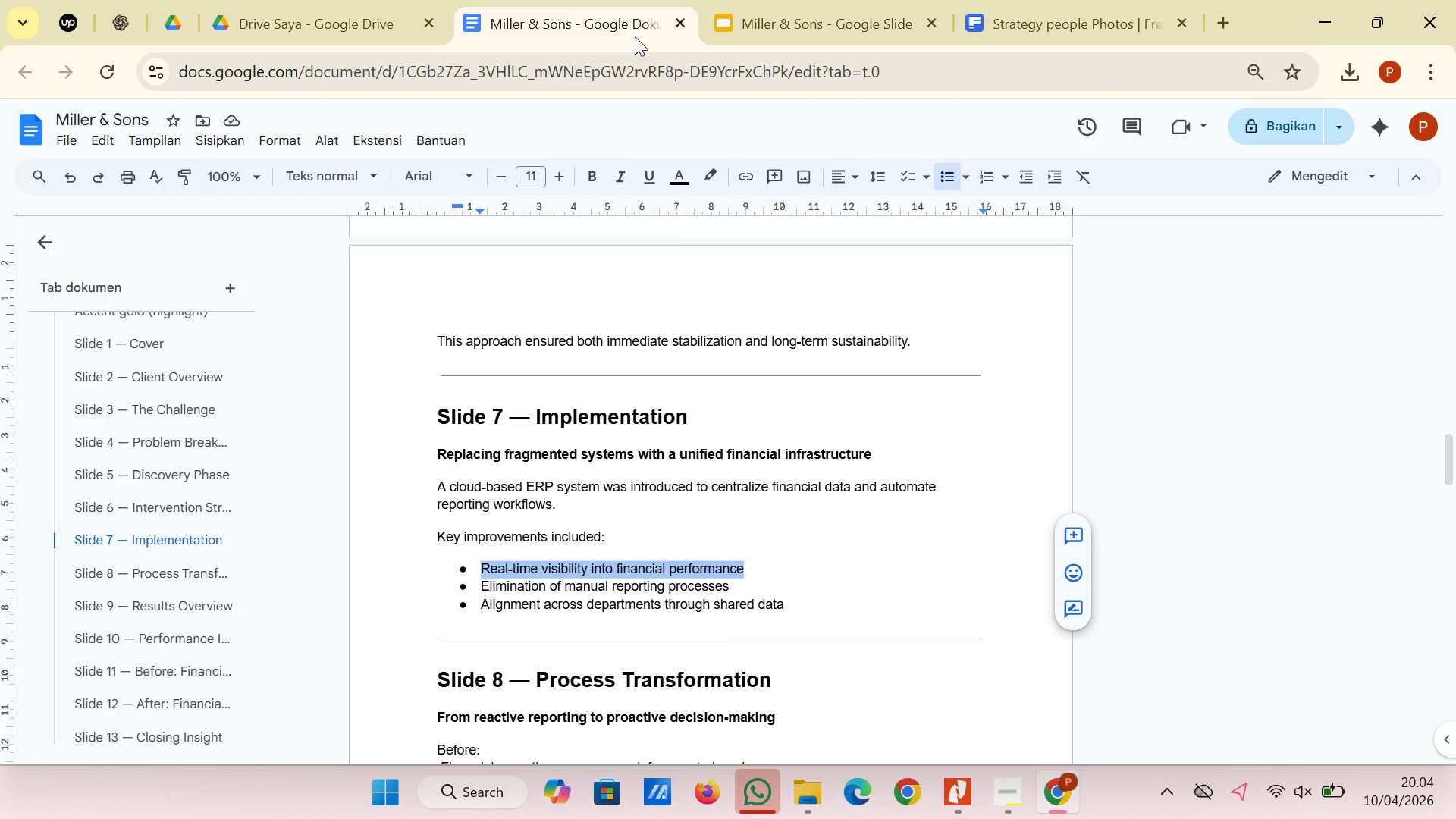 
left_click([815, 0])
 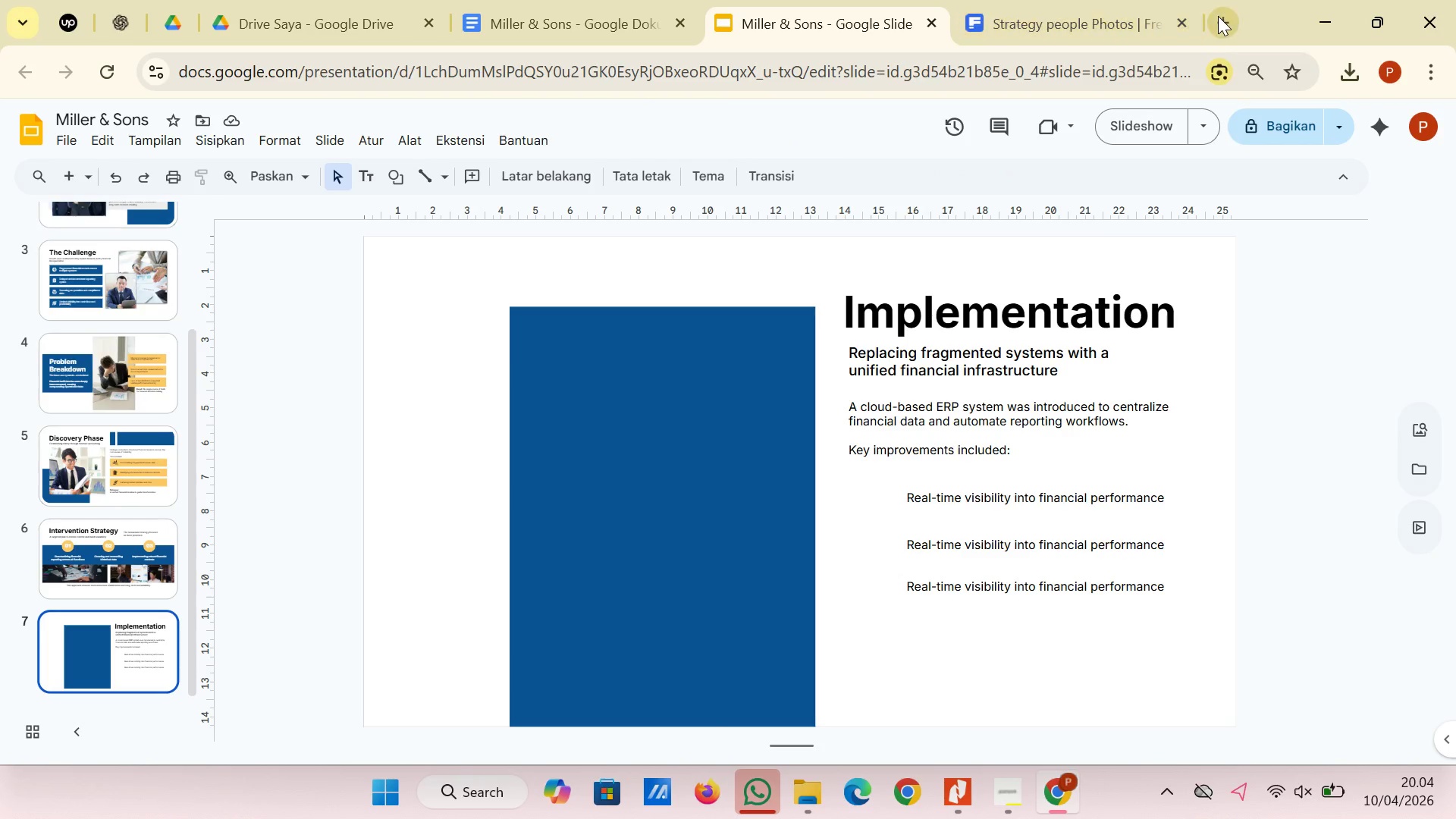 
left_click([1228, 17])
 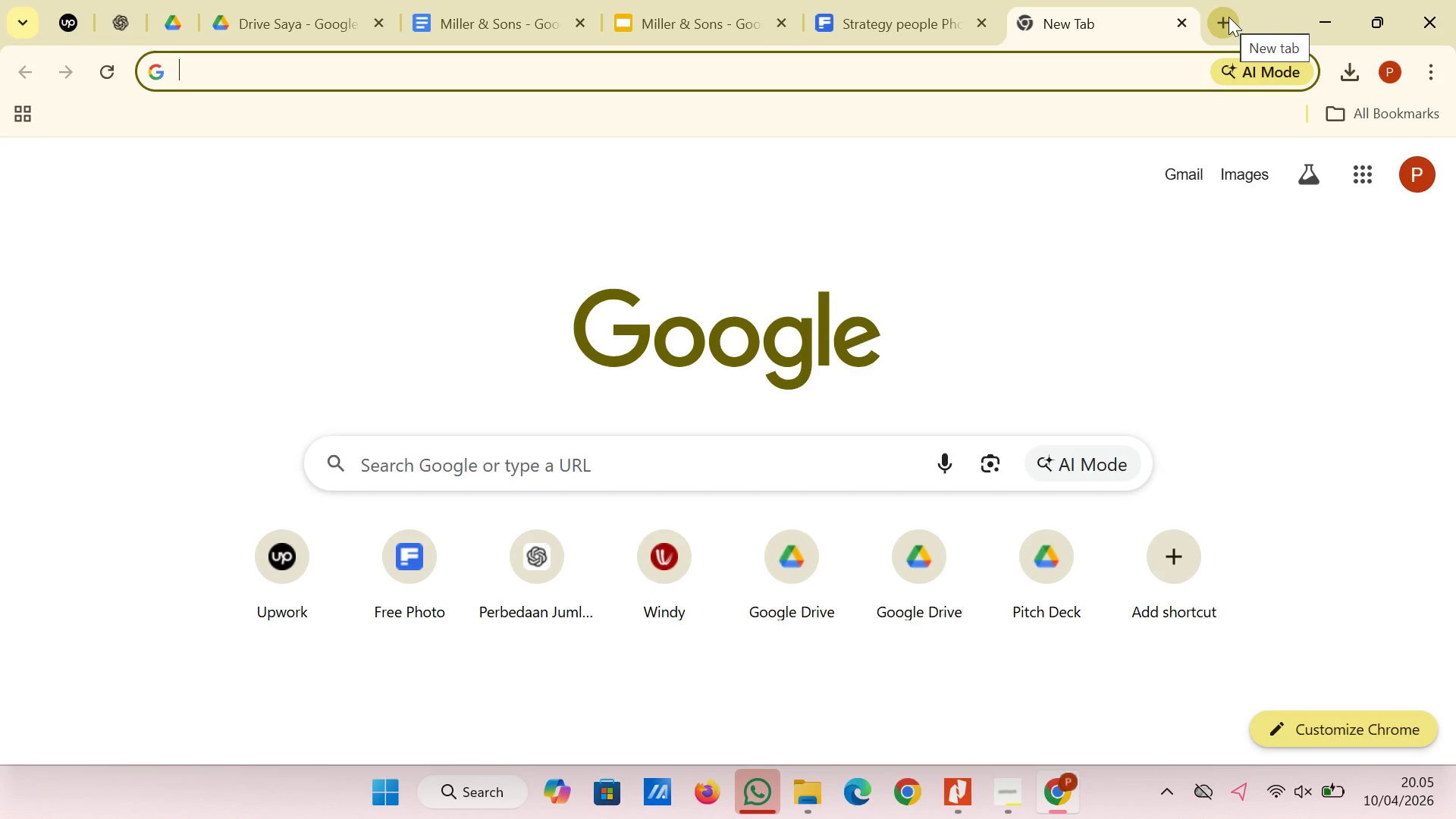 
type(fl)
 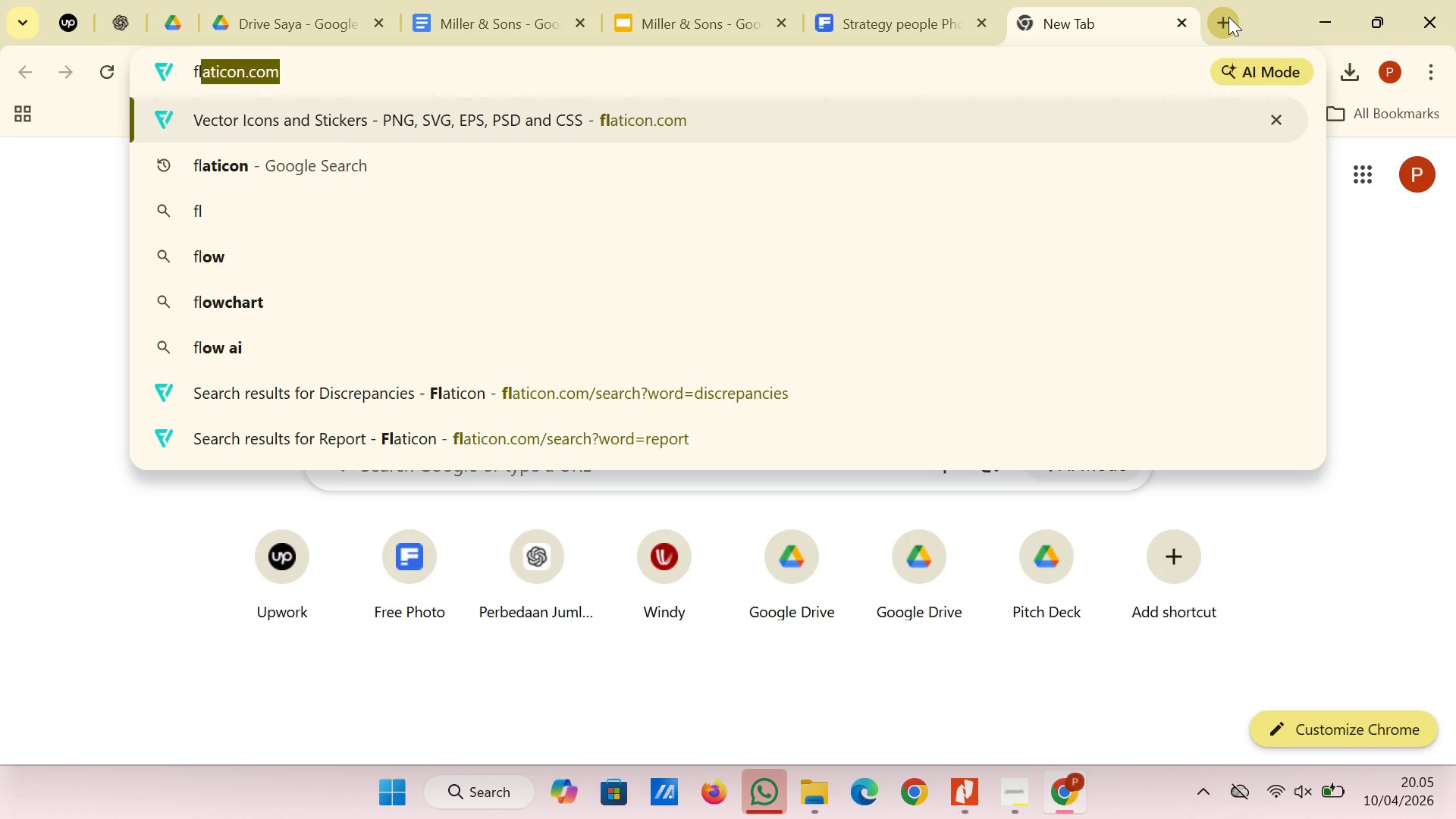 
key(Enter)
 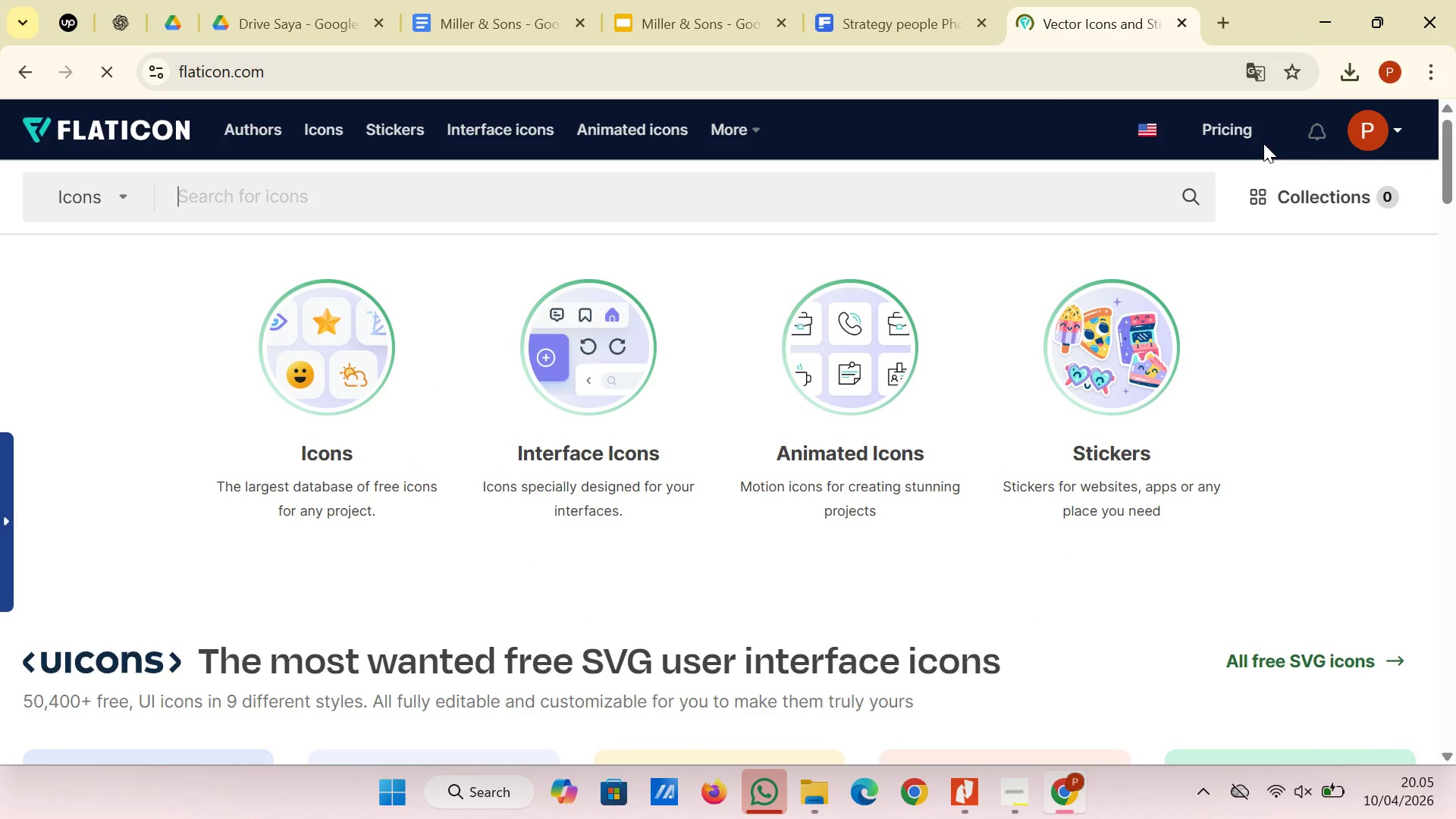 
wait(7.53)
 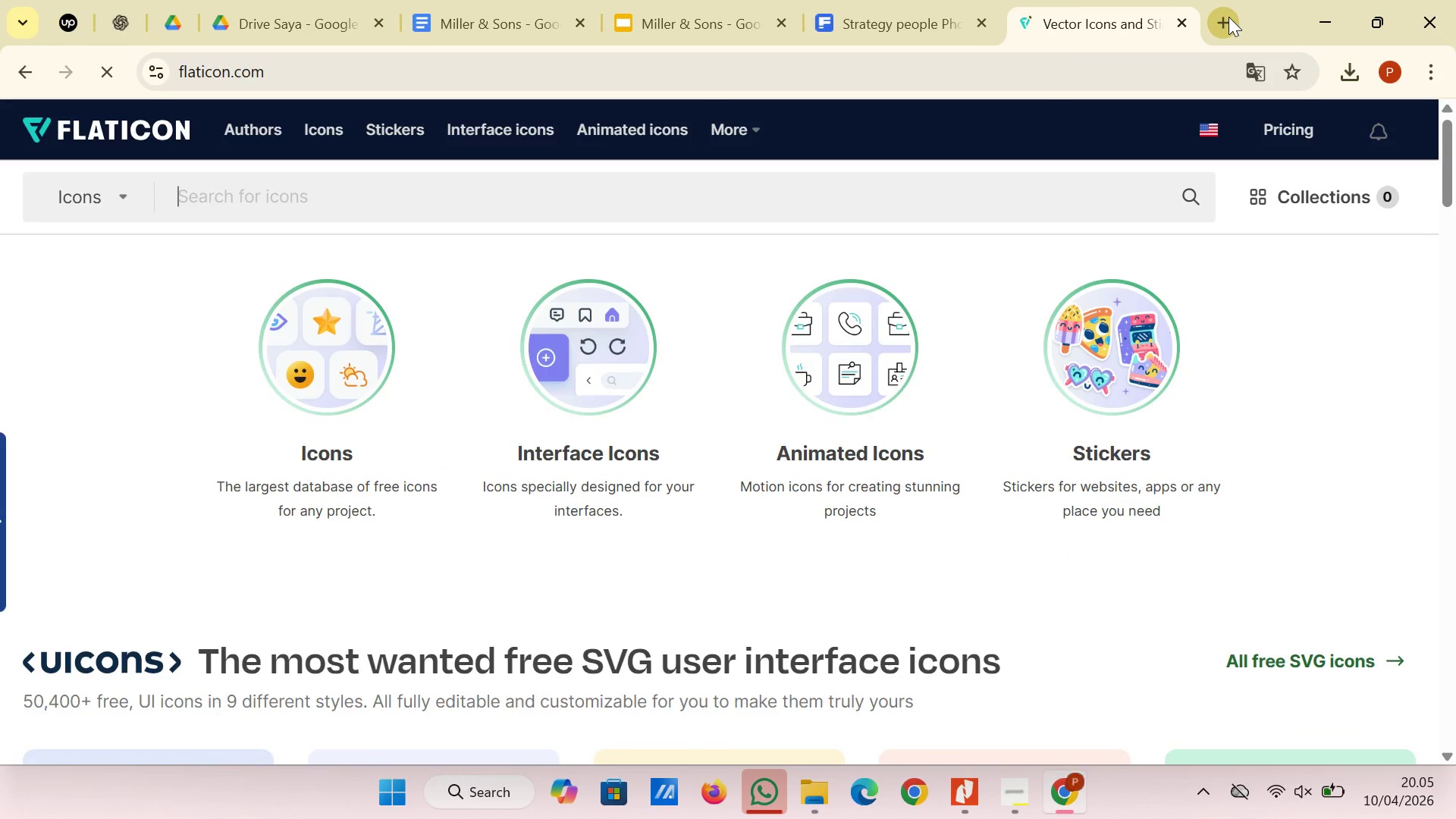 
scroll: coordinate [888, 350], scroll_direction: down, amount: 1.0
 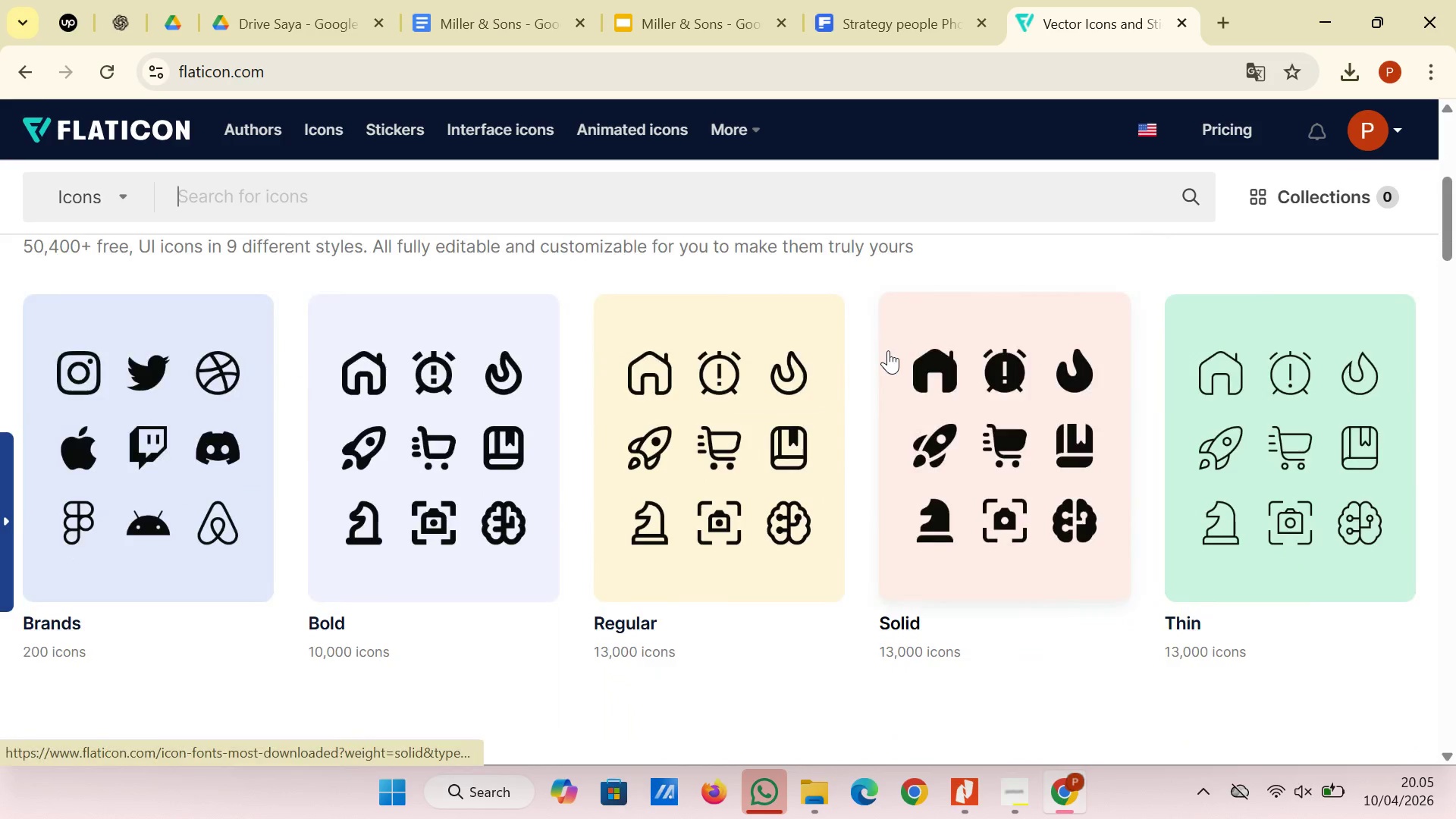 
scroll: coordinate [888, 350], scroll_direction: up, amount: 4.0
 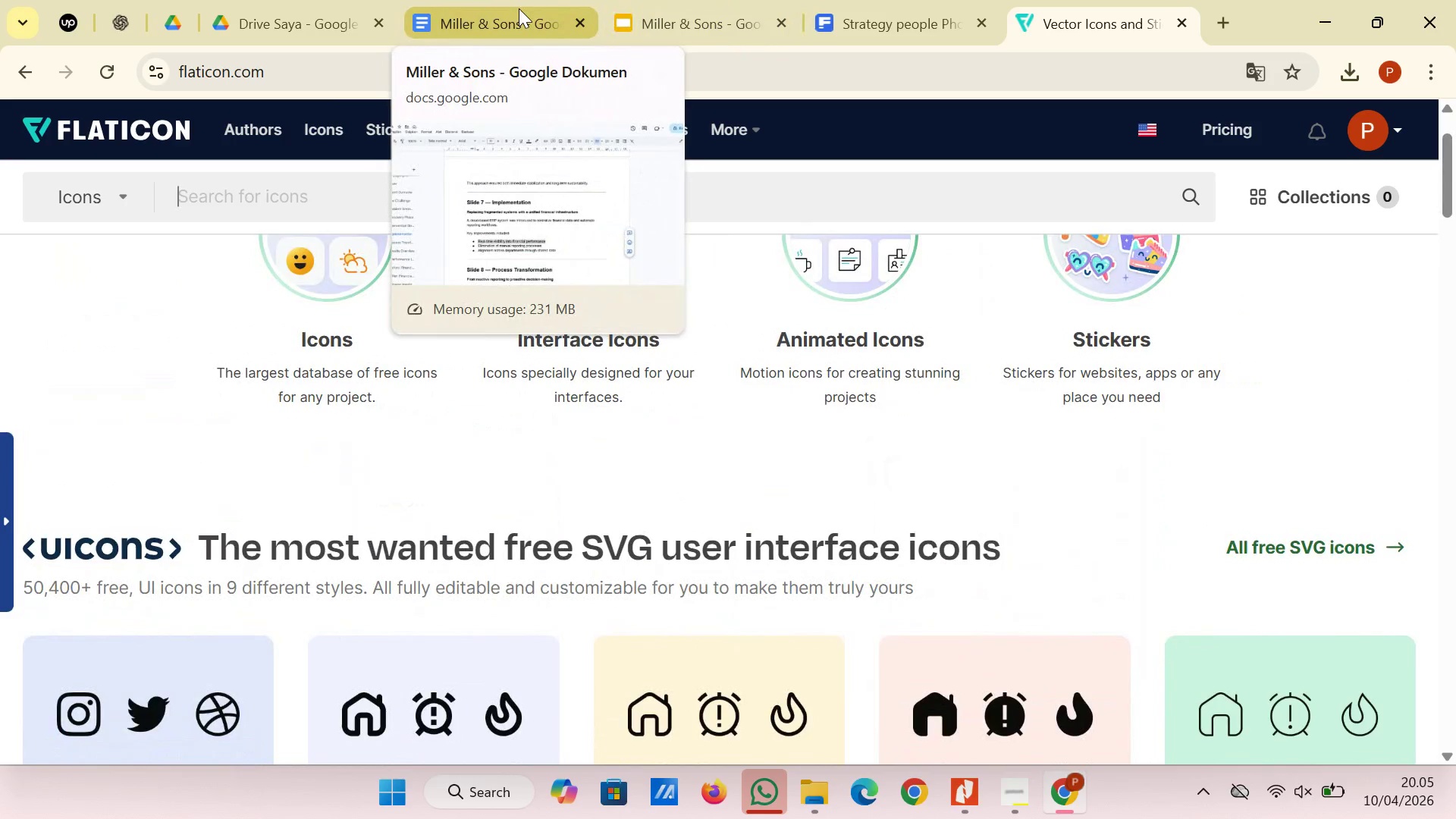 
left_click([519, 8])
 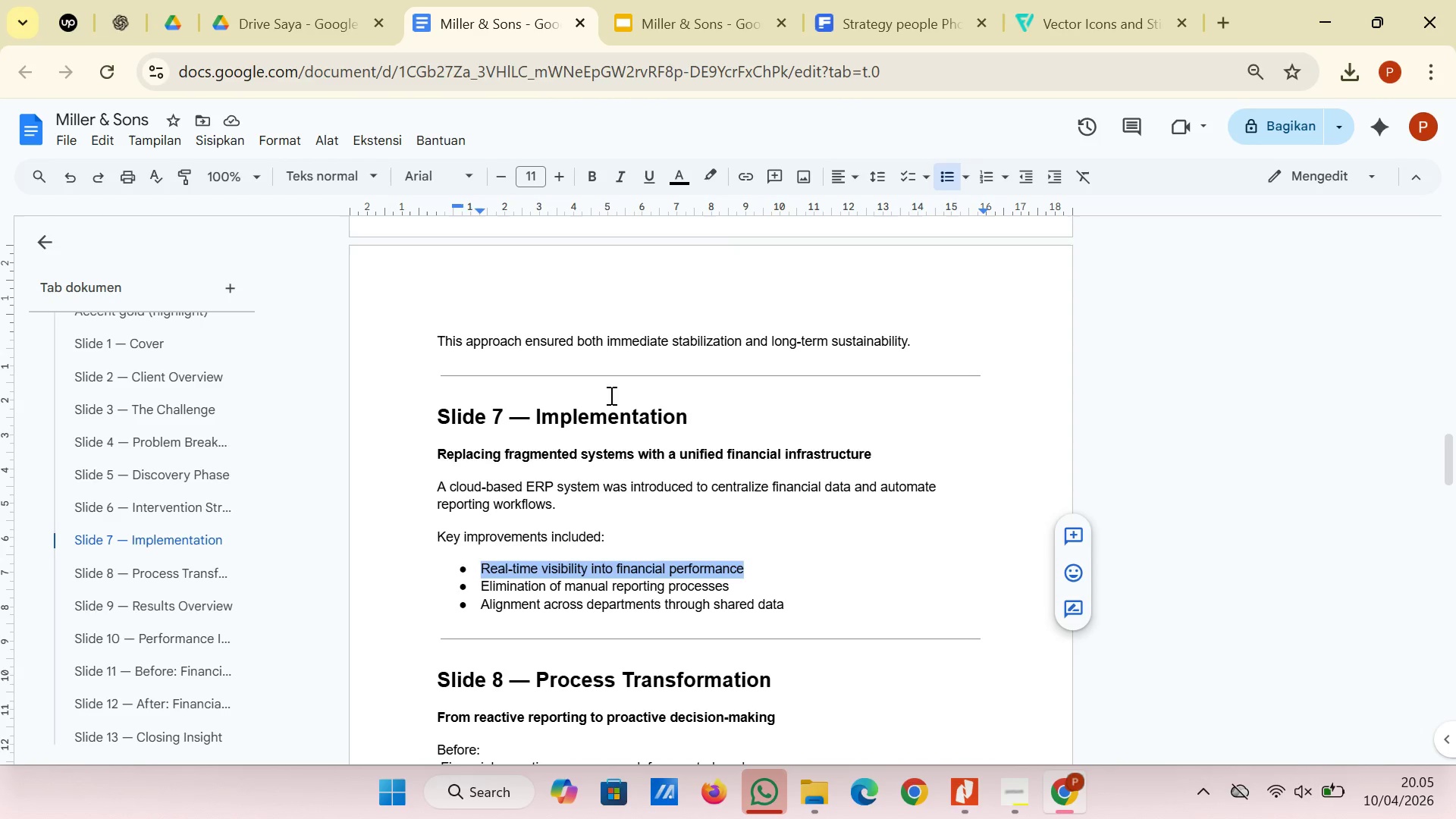 
left_click([727, 589])
 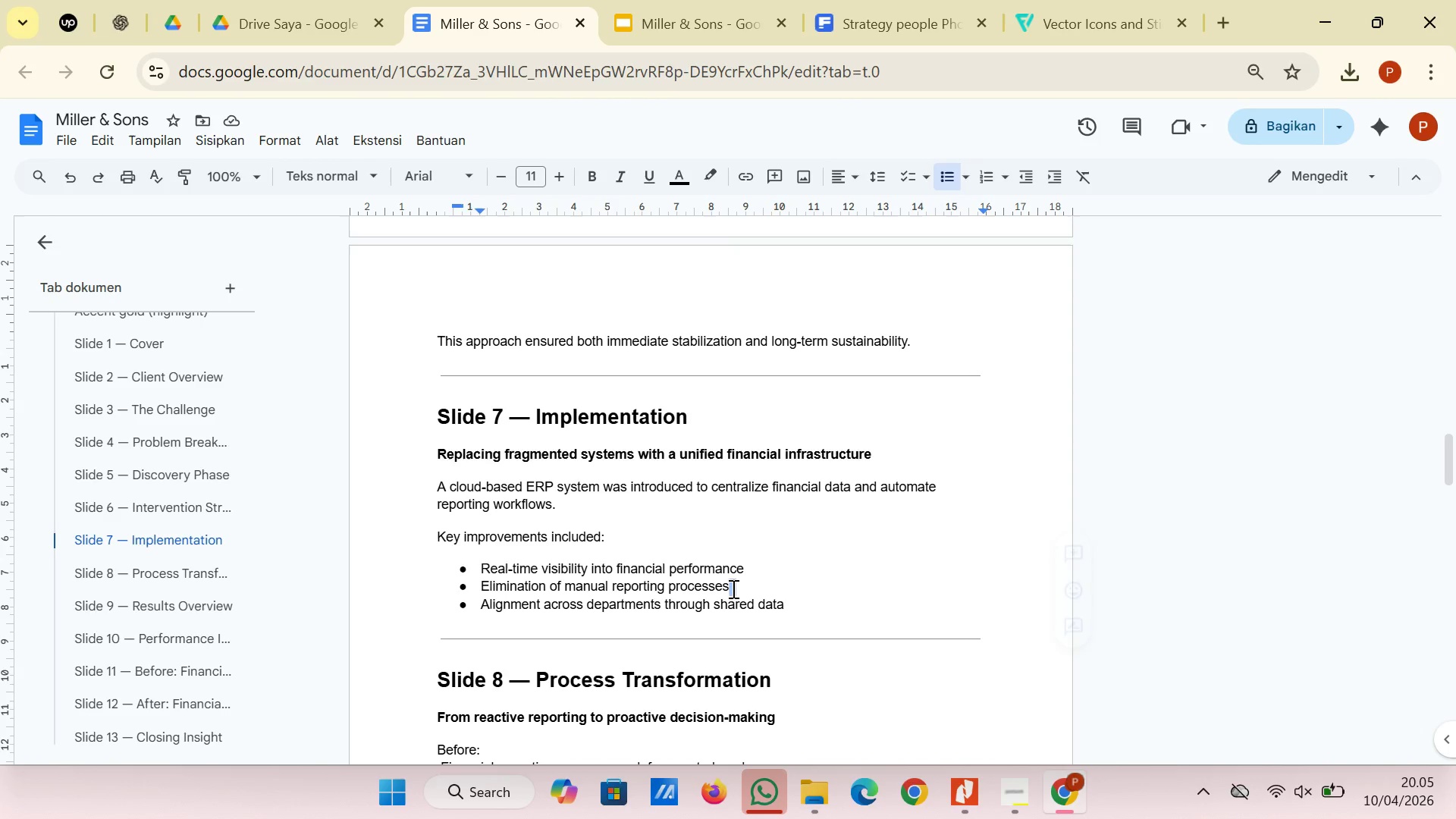 
left_click_drag(start_coordinate=[730, 589], to_coordinate=[490, 581])
 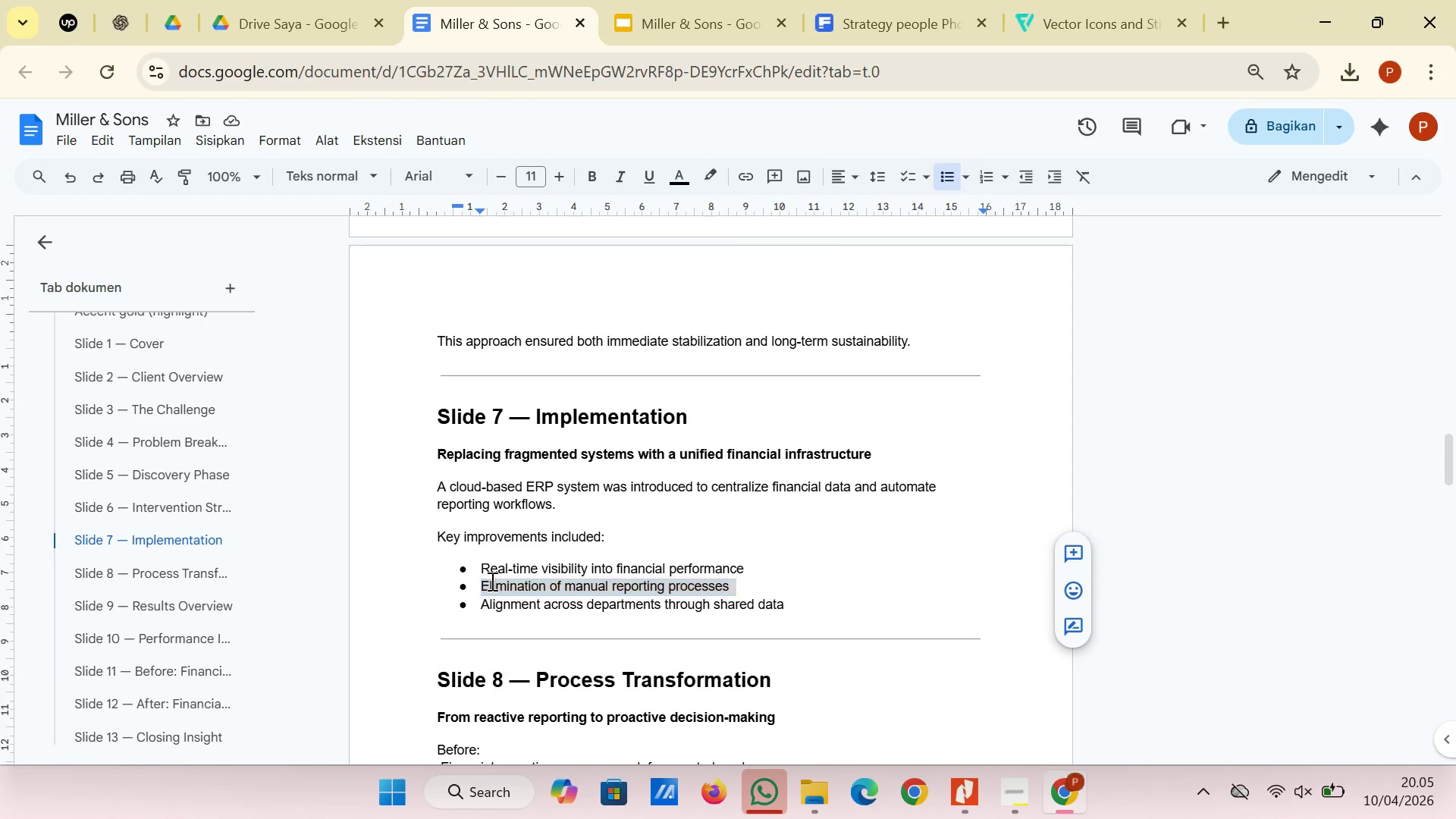 
right_click([491, 581])
 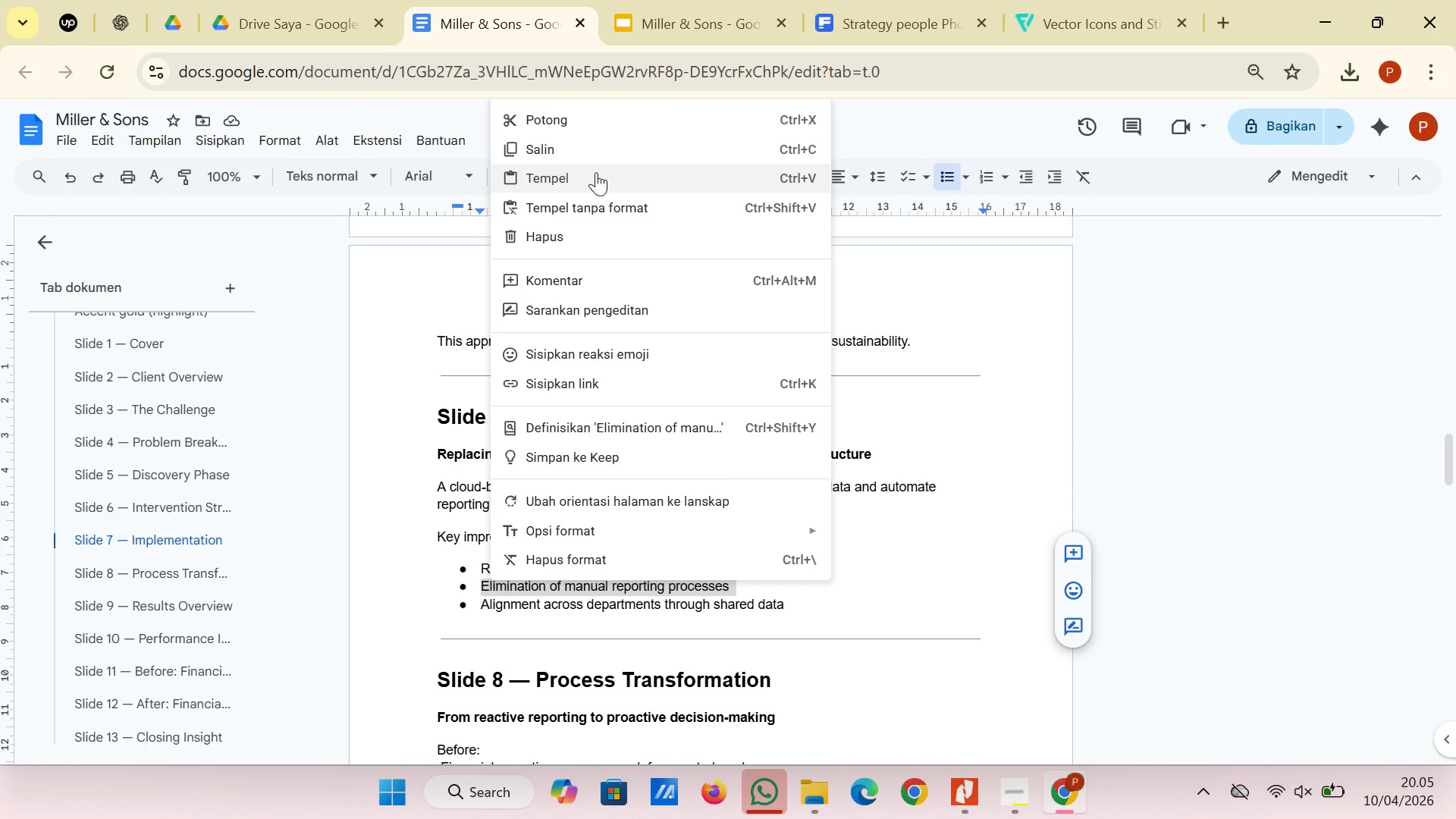 
left_click([595, 159])
 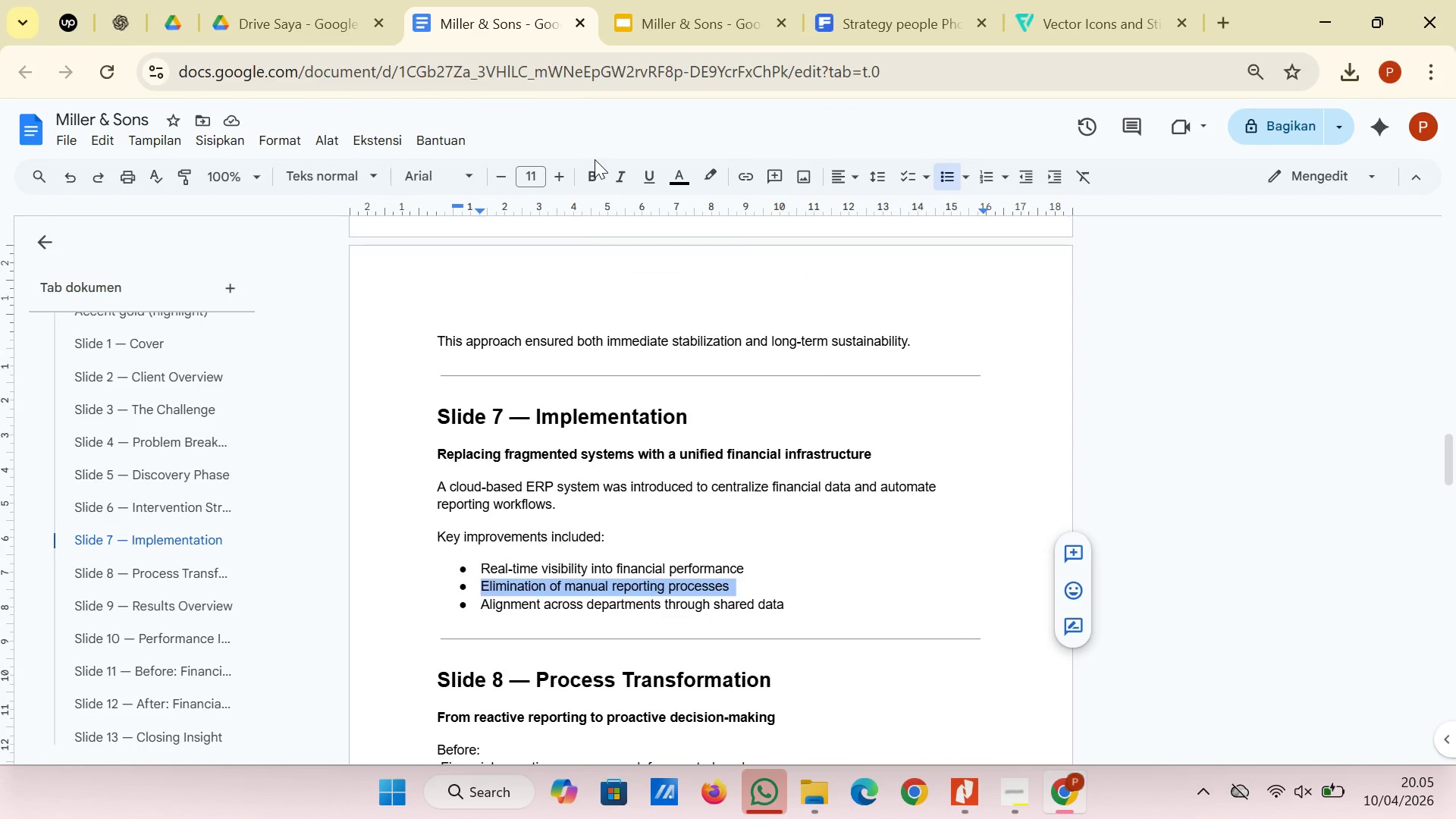 
wait(7.88)
 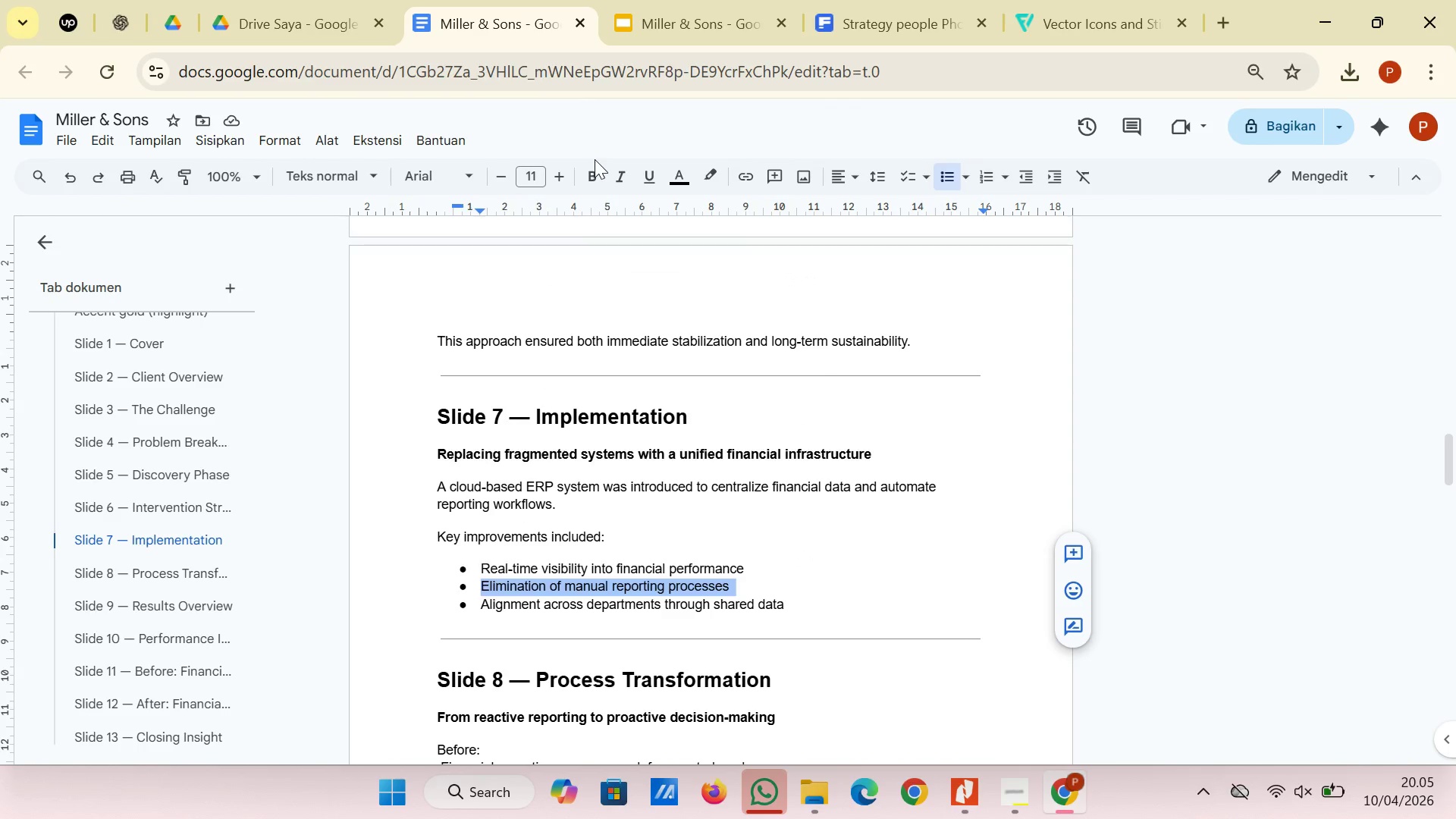 
scroll: coordinate [899, 190], scroll_direction: down, amount: 1.0
 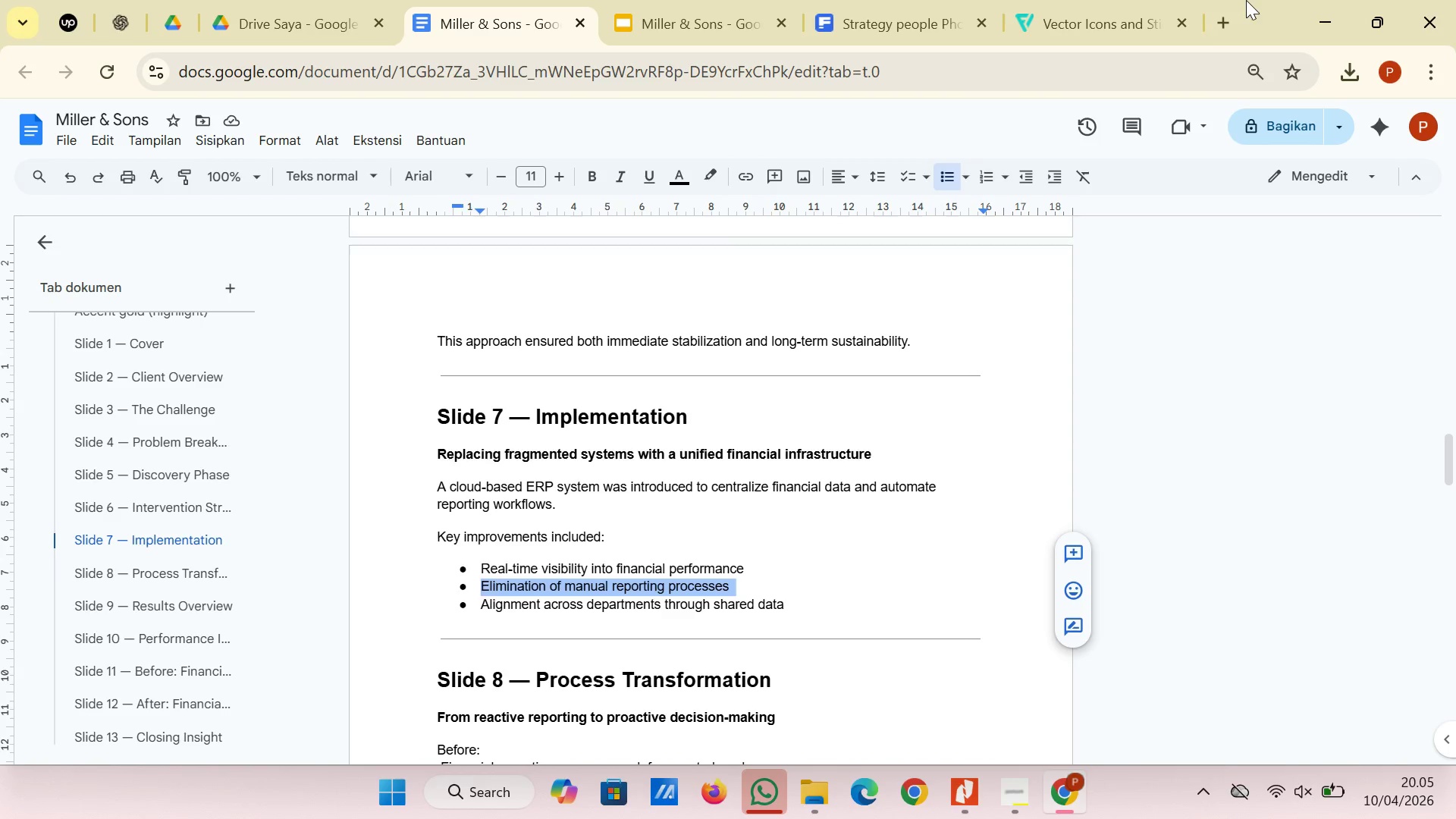 
left_click([1083, 3])
 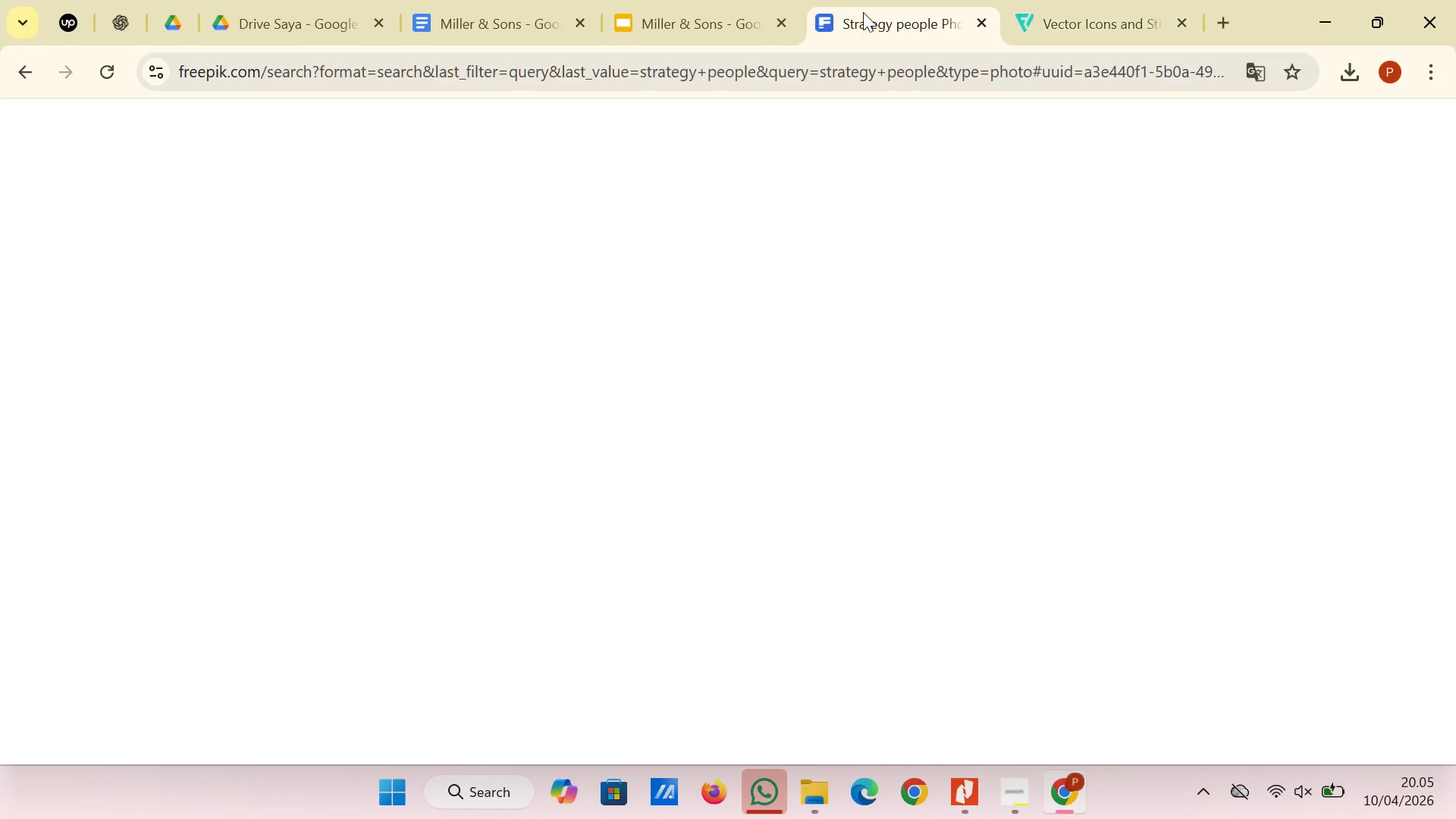 
scroll: coordinate [929, 271], scroll_direction: down, amount: 3.0
 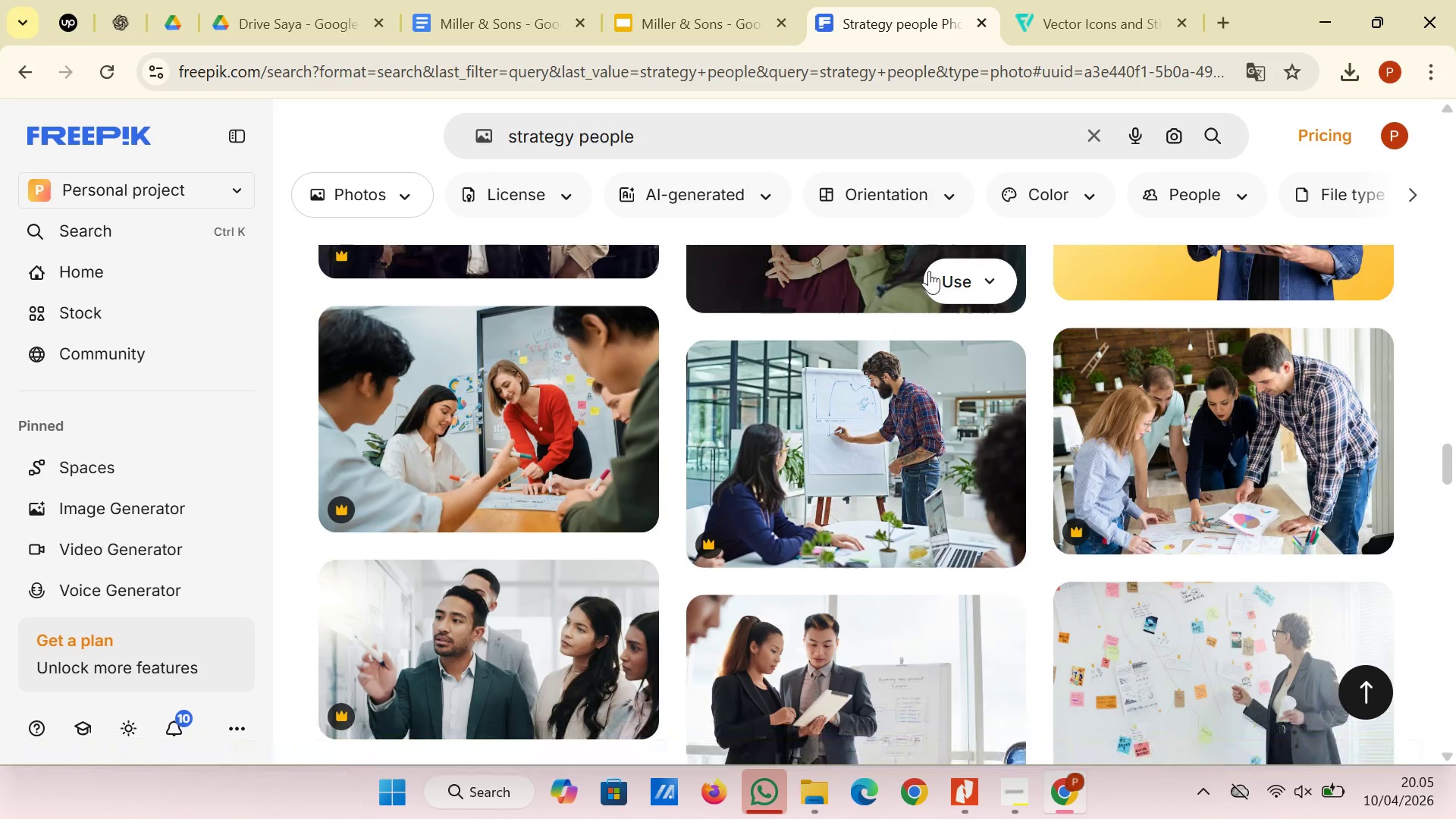 
wait(6.88)
 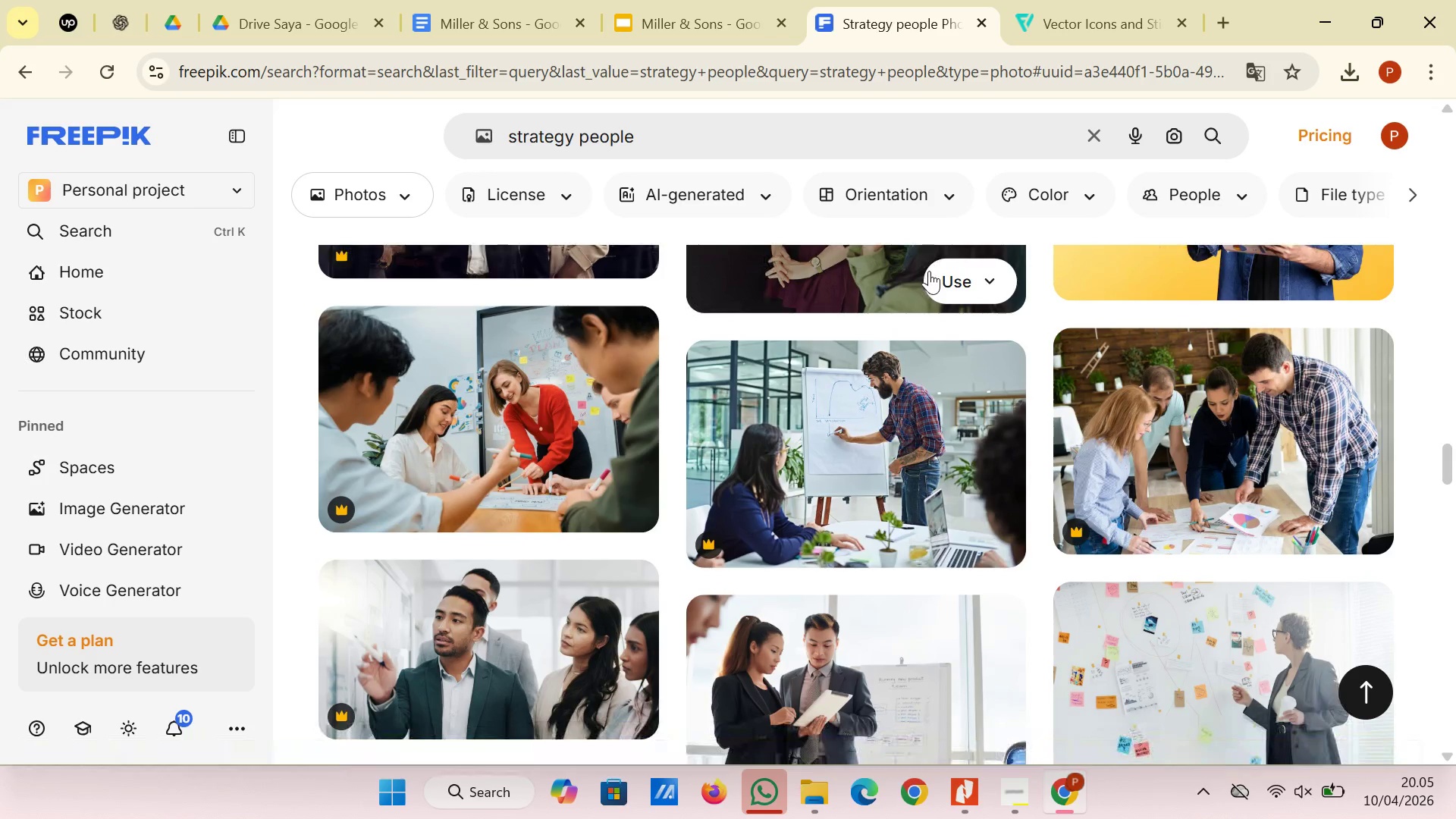 
scroll: coordinate [929, 271], scroll_direction: down, amount: 5.0
 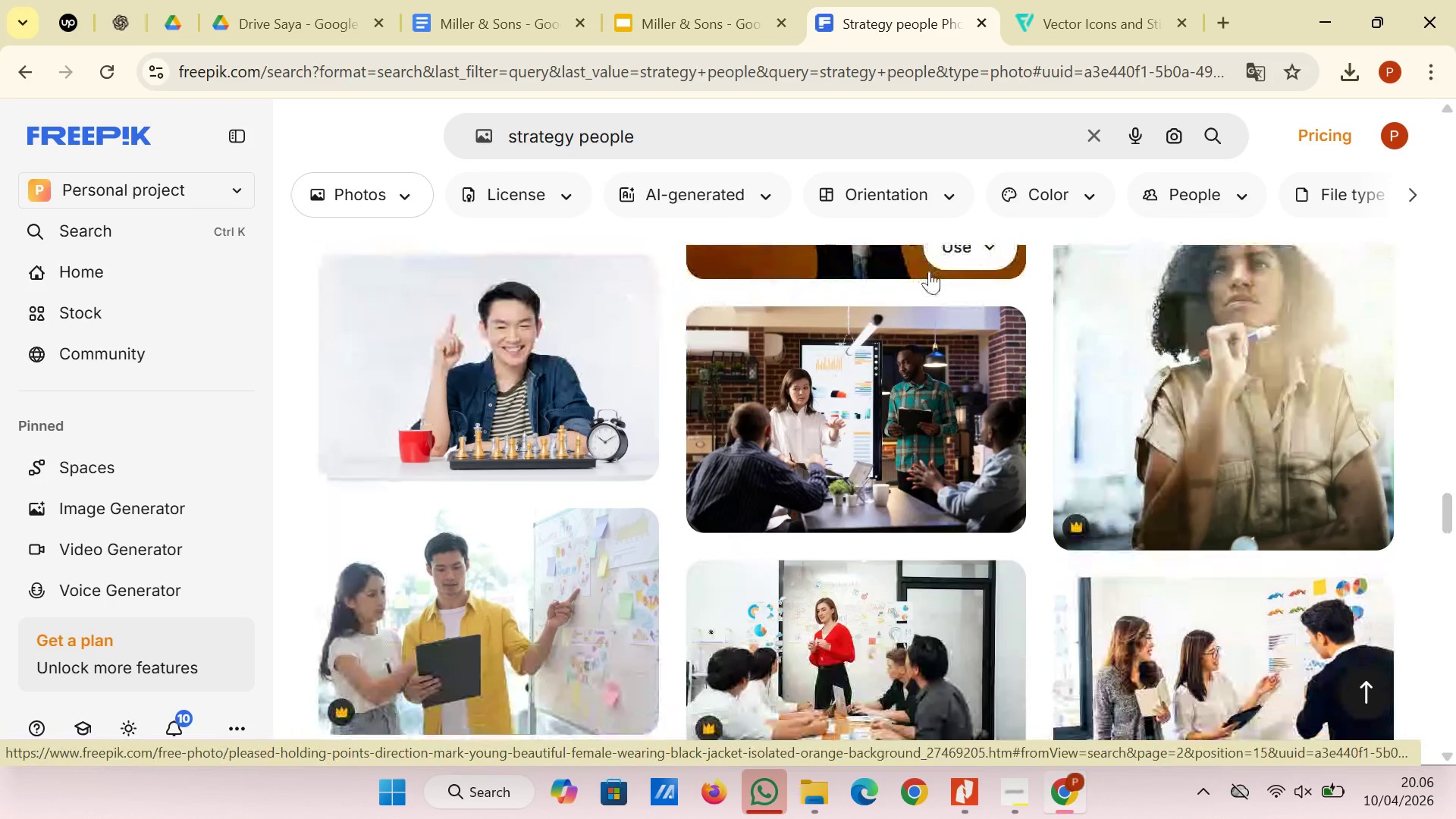 
scroll: coordinate [929, 271], scroll_direction: down, amount: 3.0
 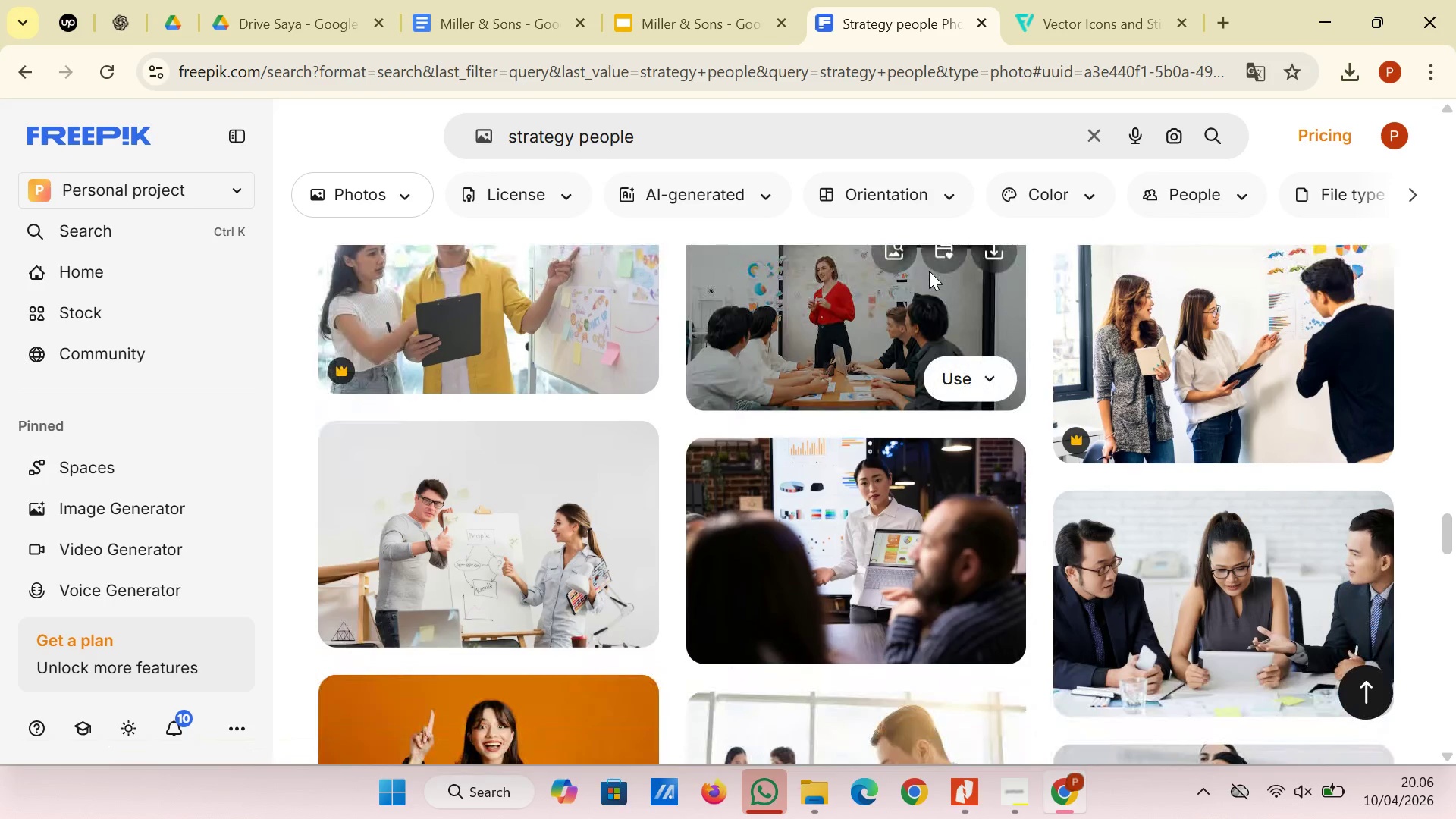 
wait(7.78)
 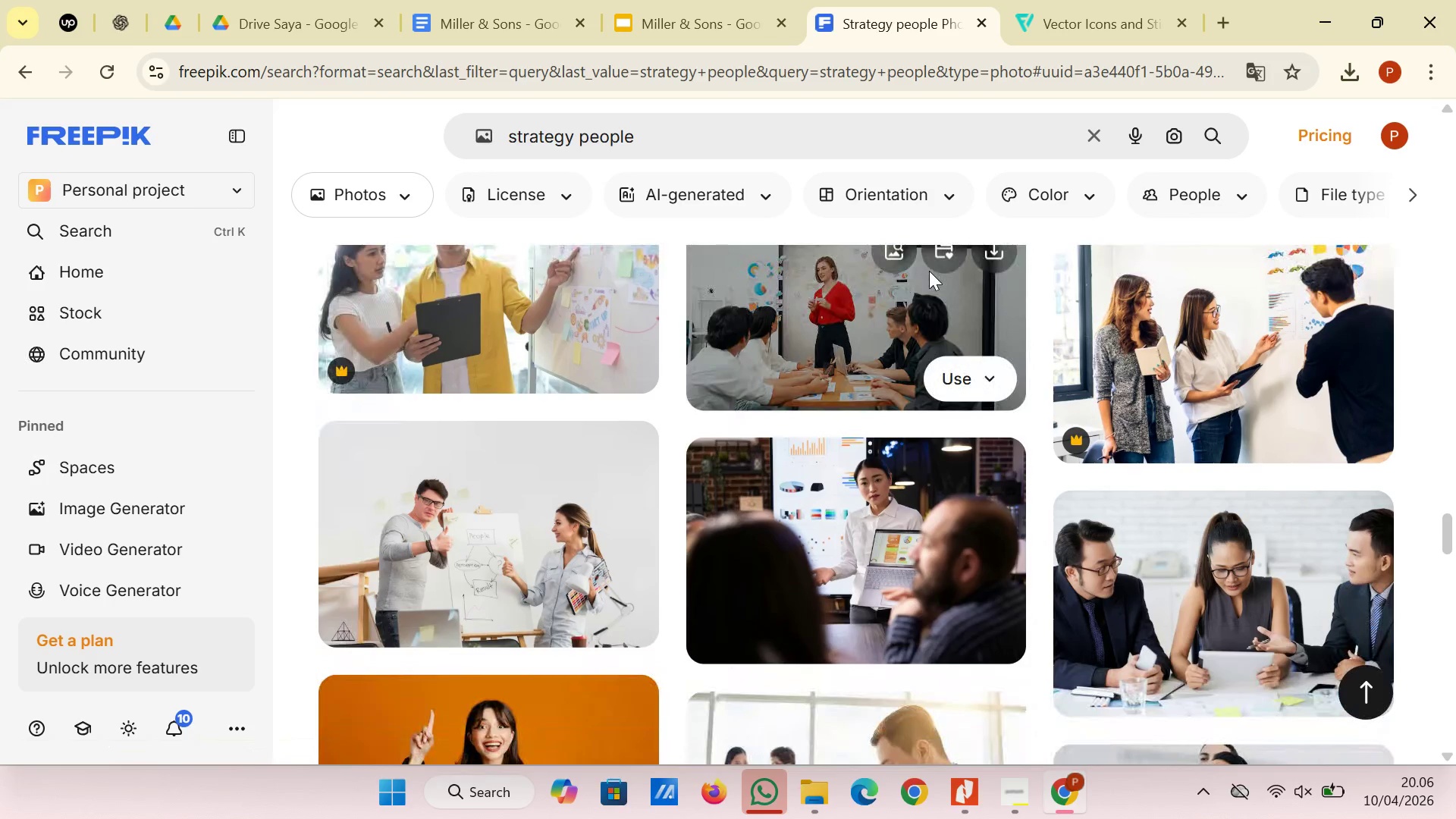 
scroll: coordinate [929, 271], scroll_direction: down, amount: 3.0
 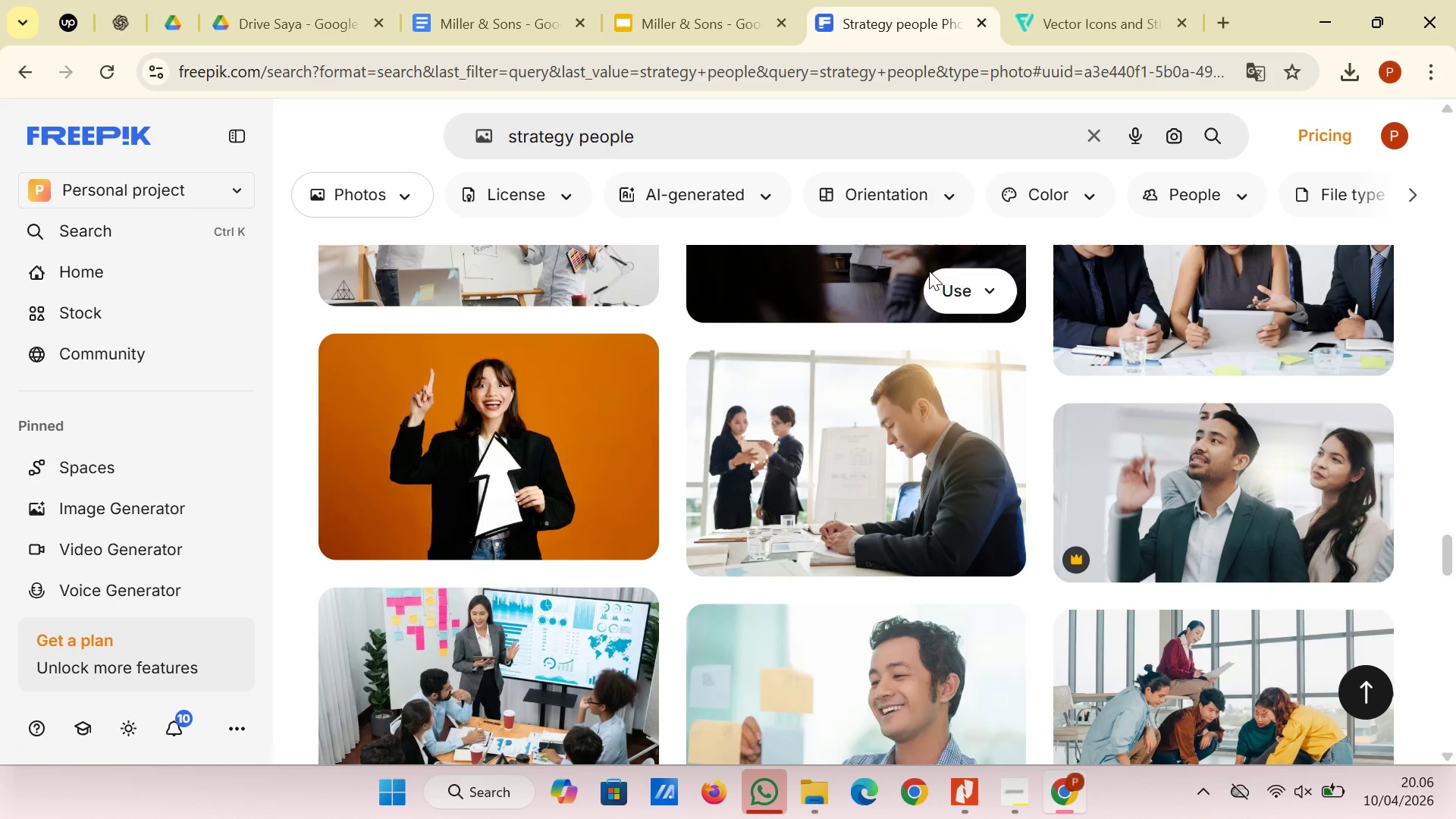 
wait(6.25)
 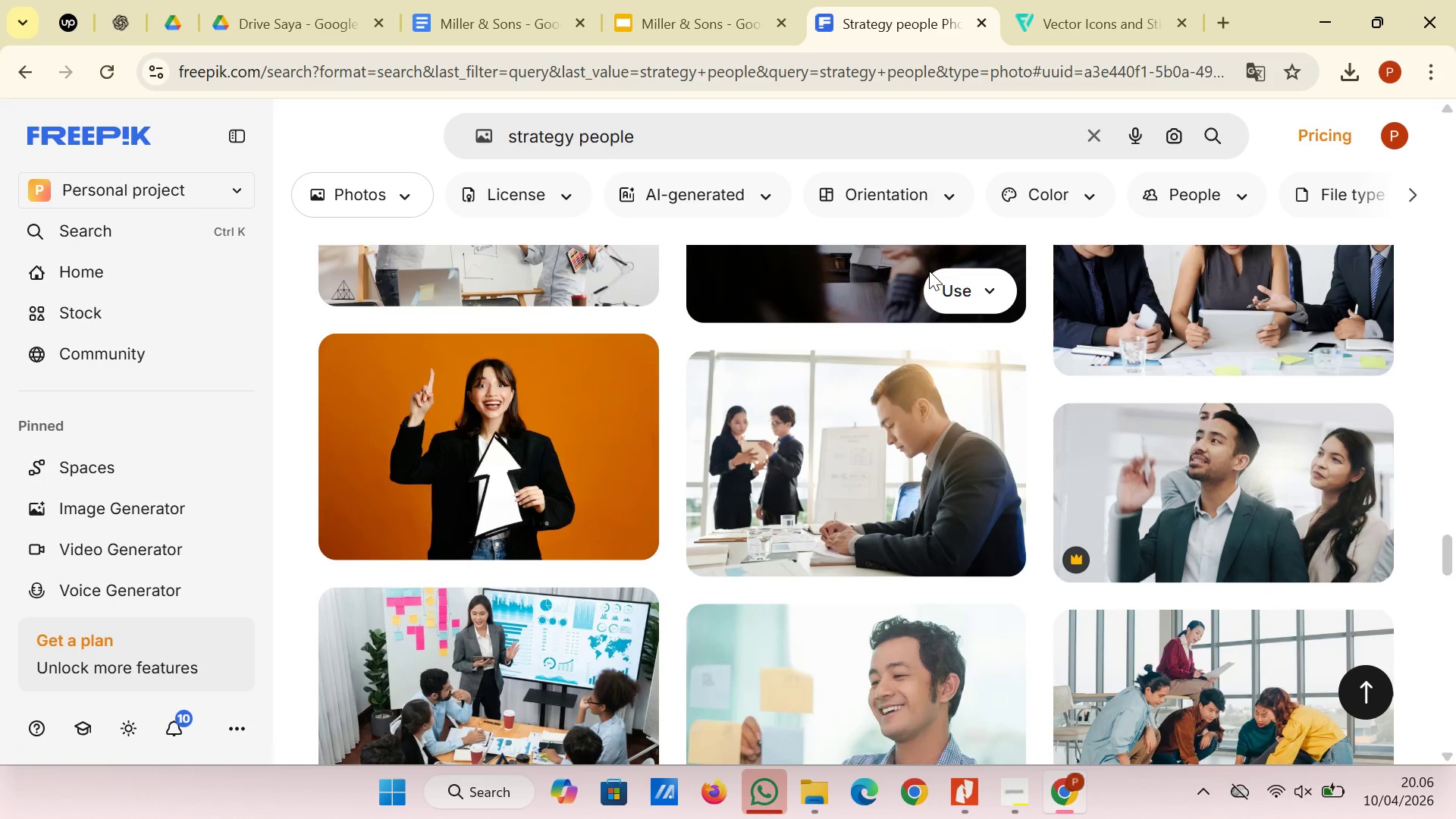 
scroll: coordinate [929, 271], scroll_direction: down, amount: 1.0
 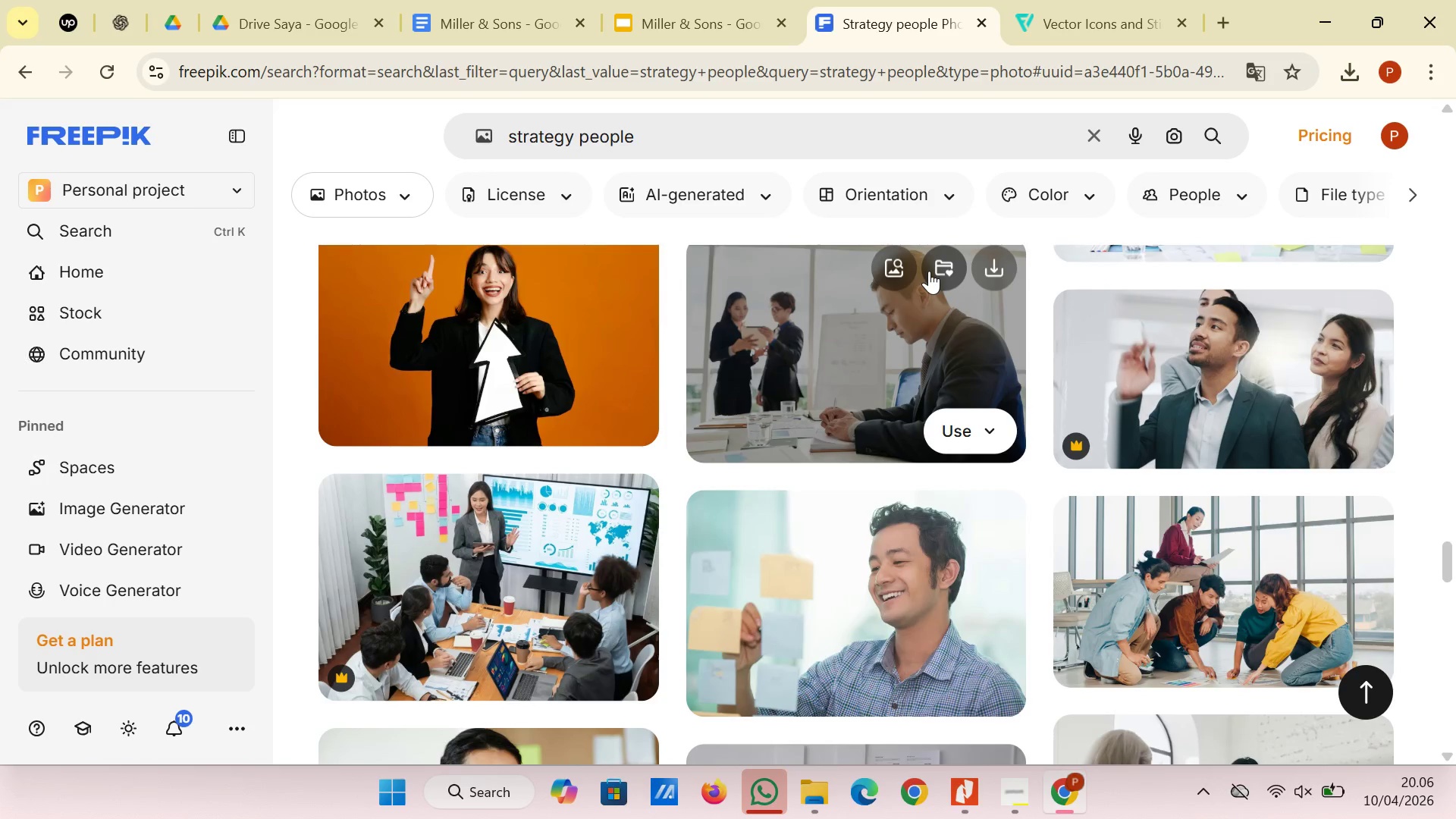 
wait(9.95)
 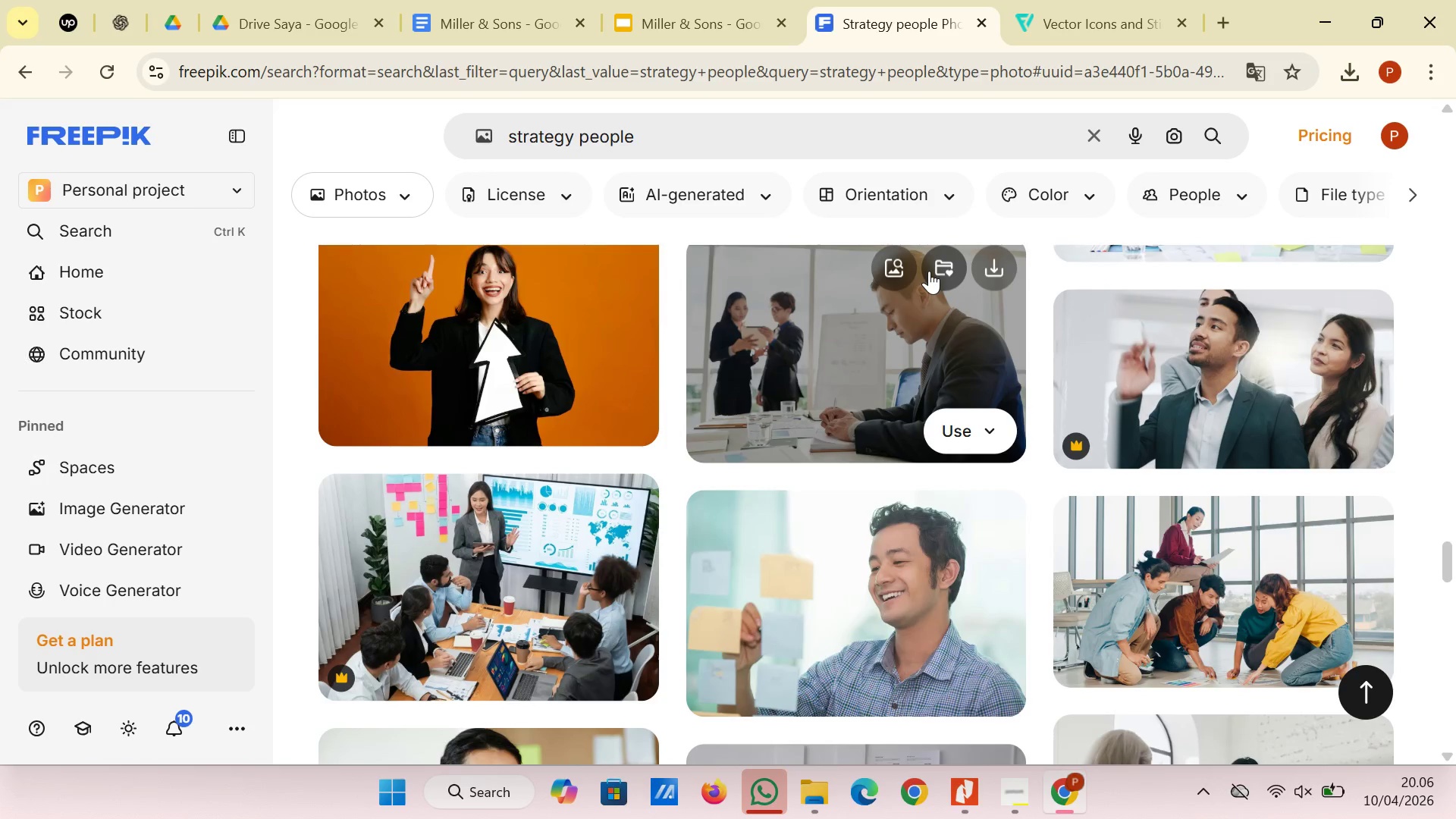 
left_click([630, 0])
 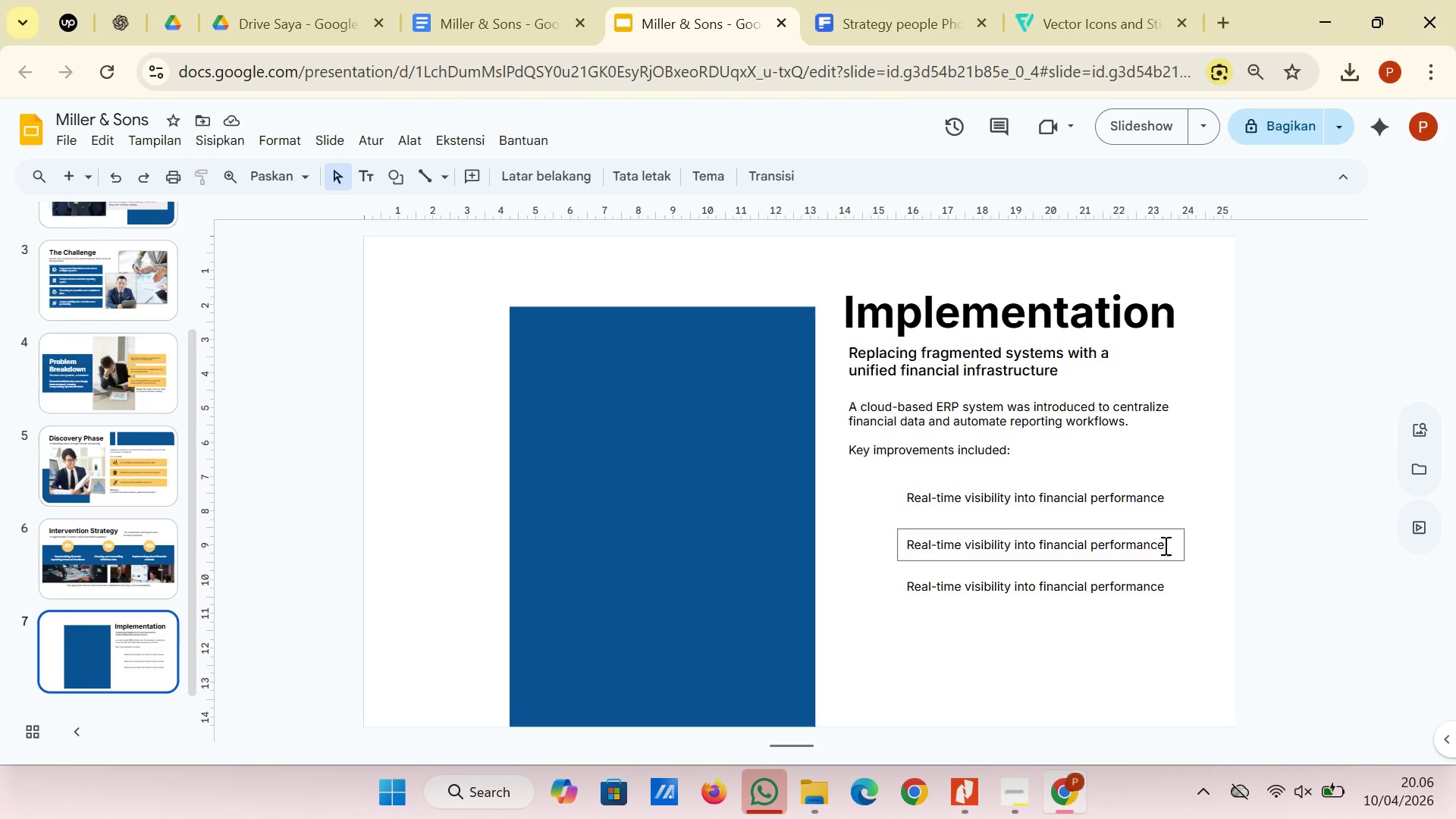 
left_click_drag(start_coordinate=[1163, 544], to_coordinate=[899, 558])
 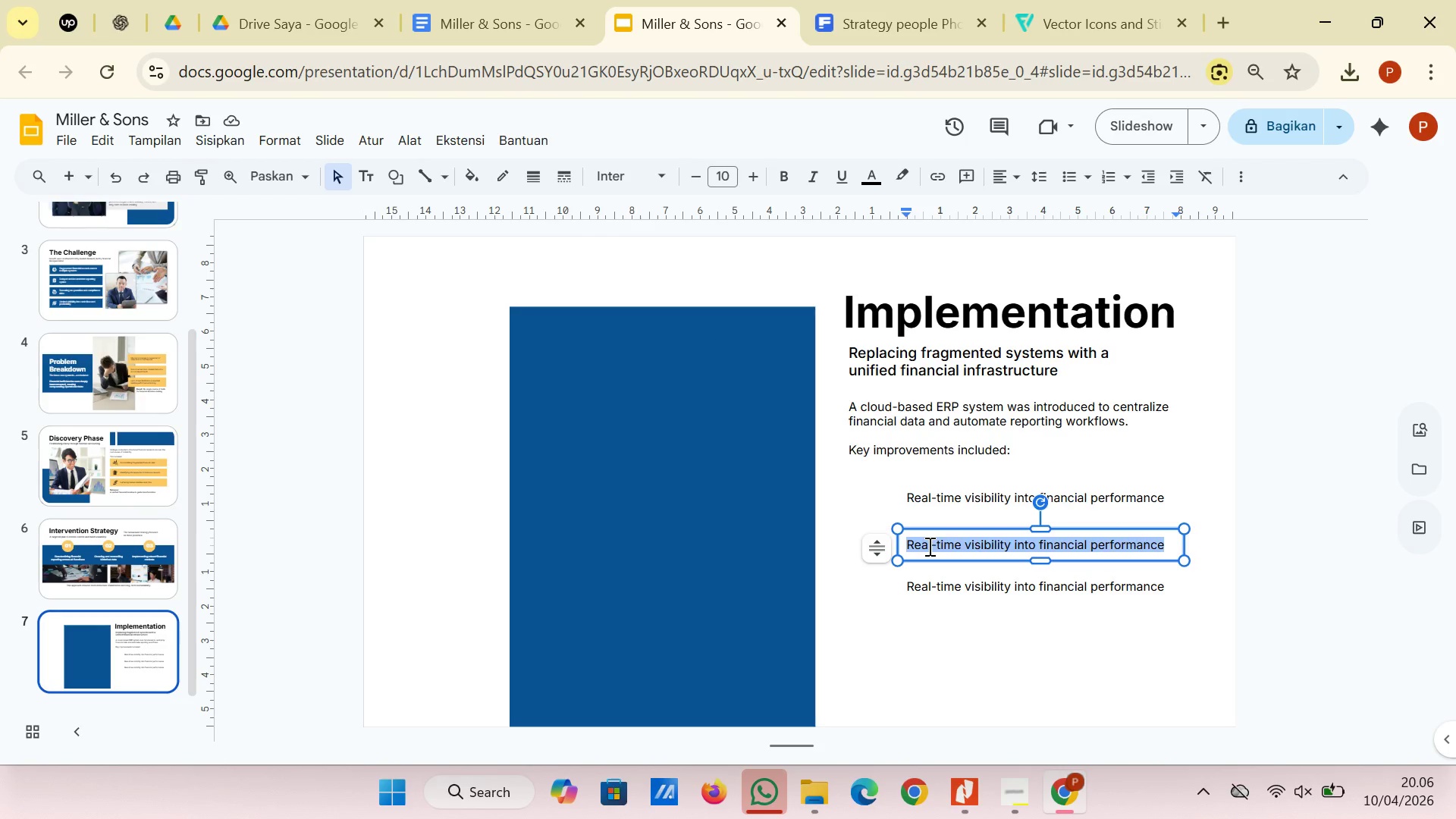 
right_click([928, 546])
 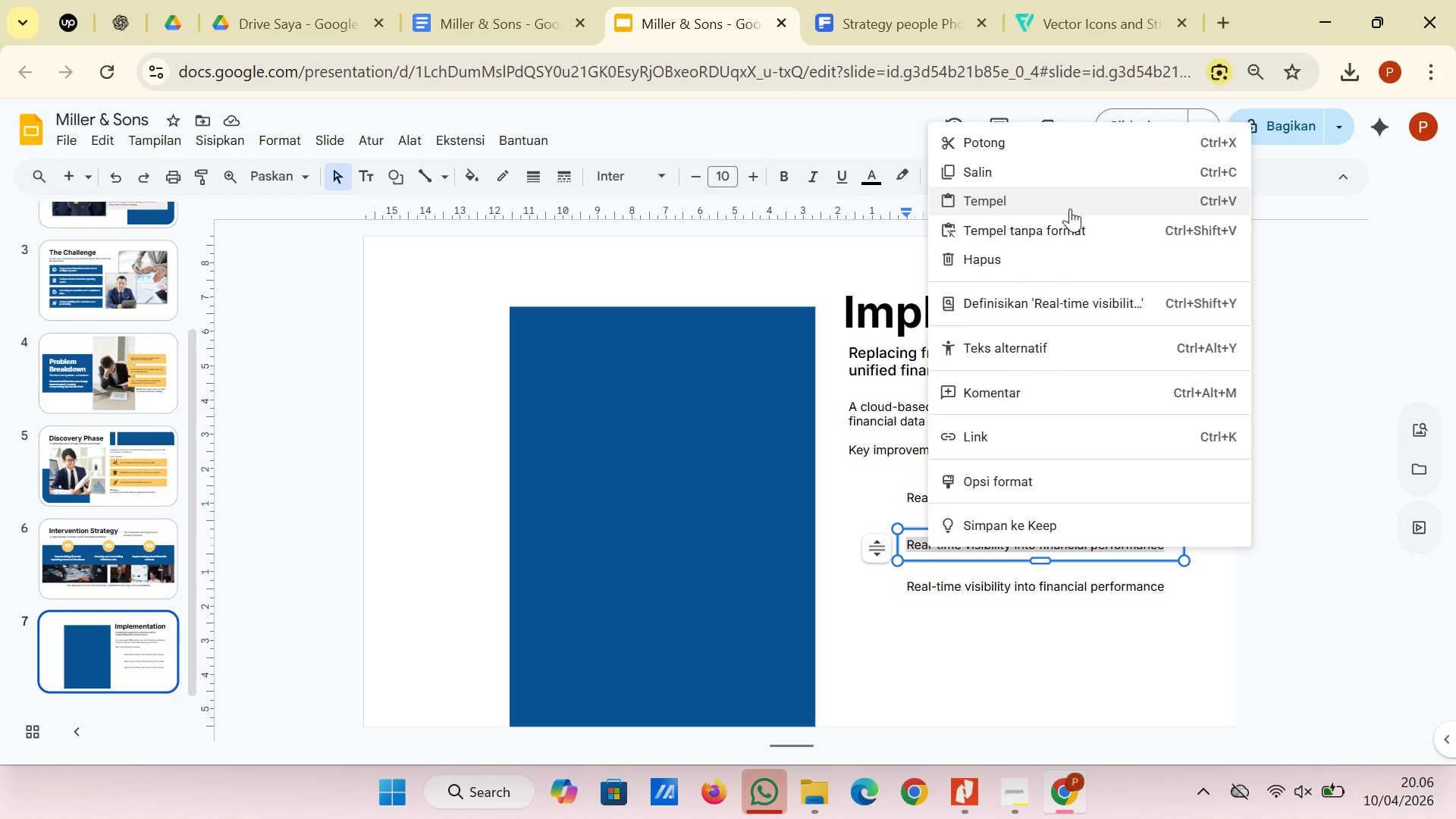 
left_click([1070, 223])
 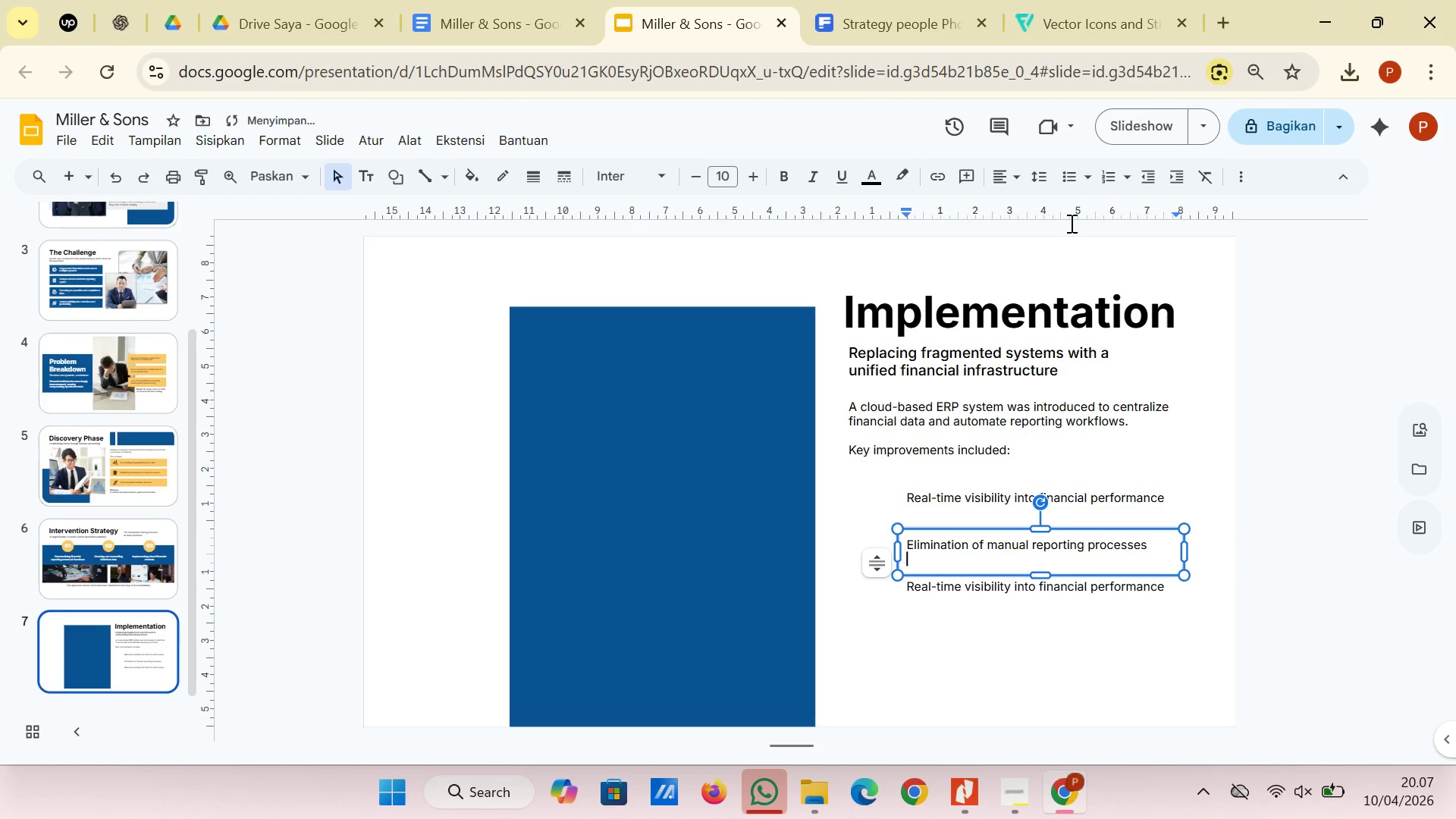 
key(Backspace)
 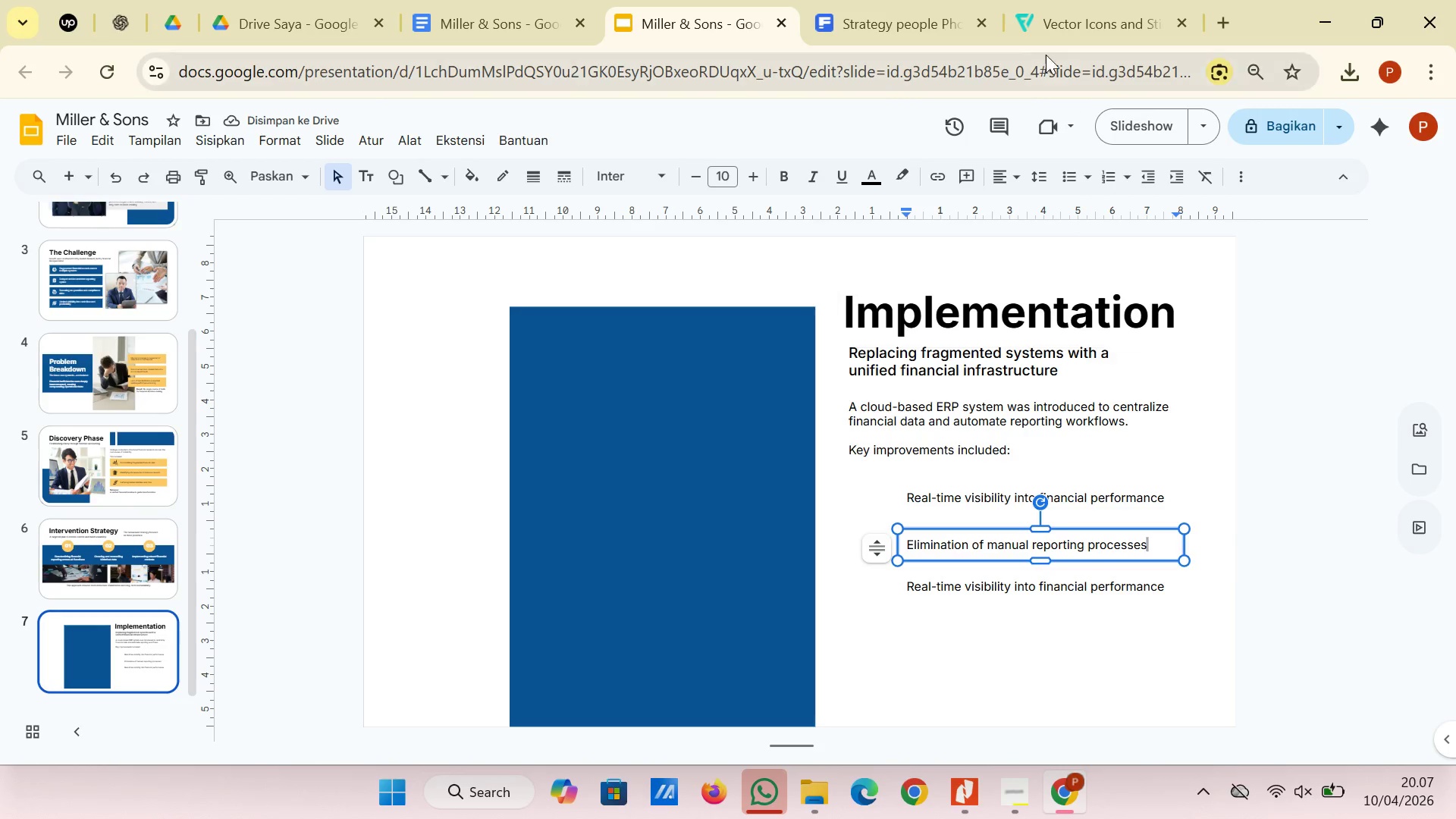 
wait(5.08)
 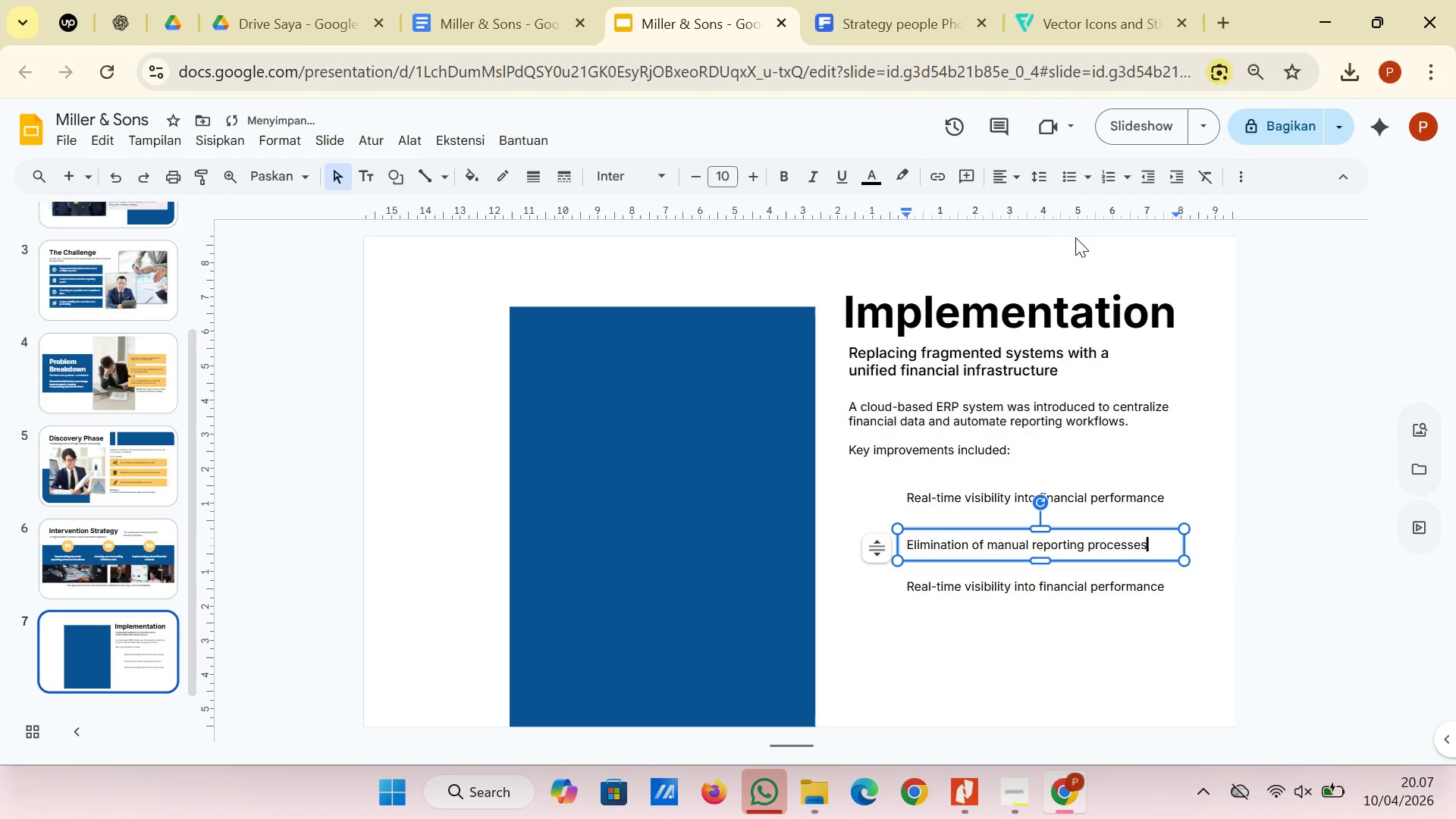 
left_click([506, 2])
 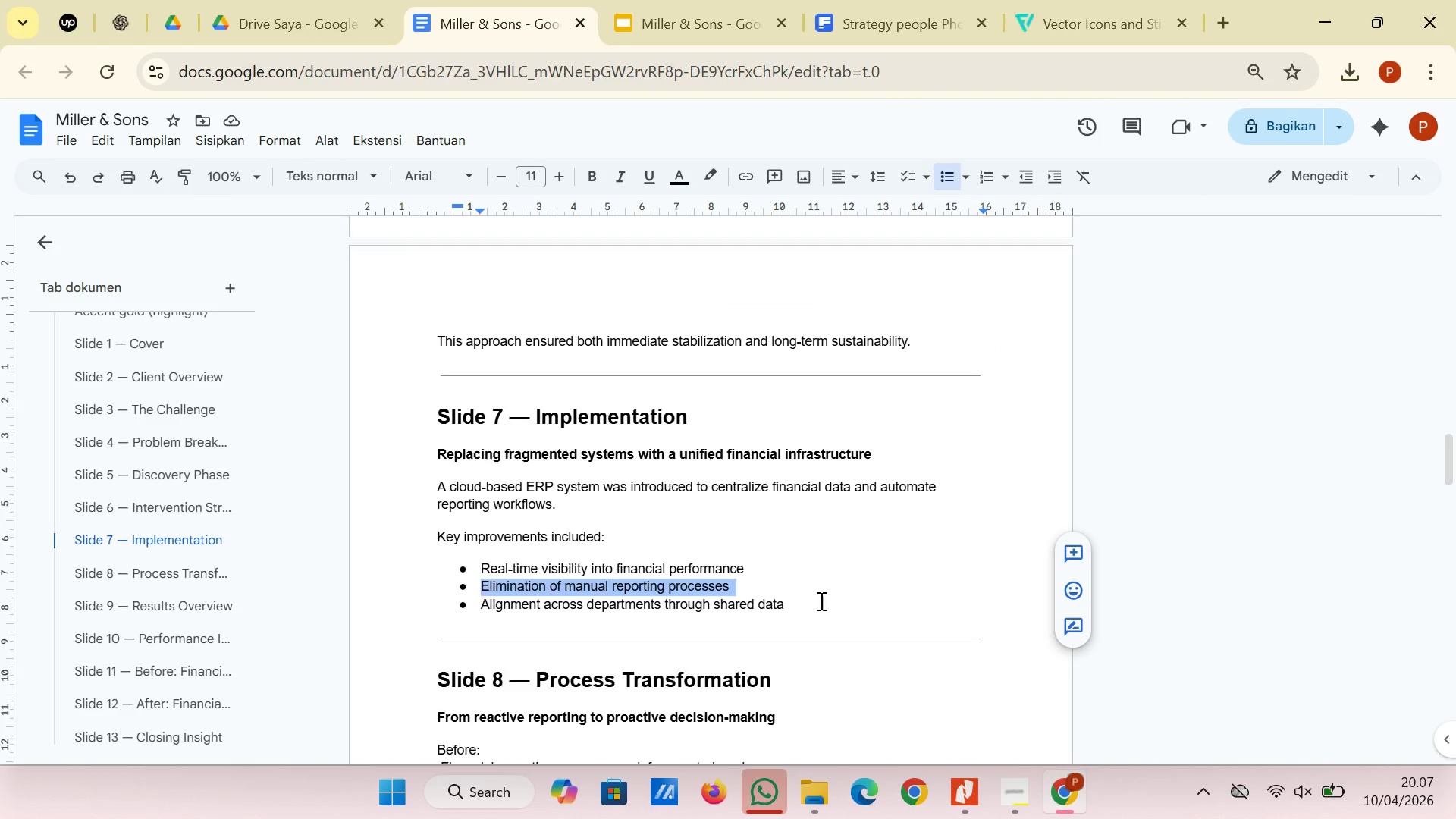 
left_click_drag(start_coordinate=[817, 601], to_coordinate=[481, 608])
 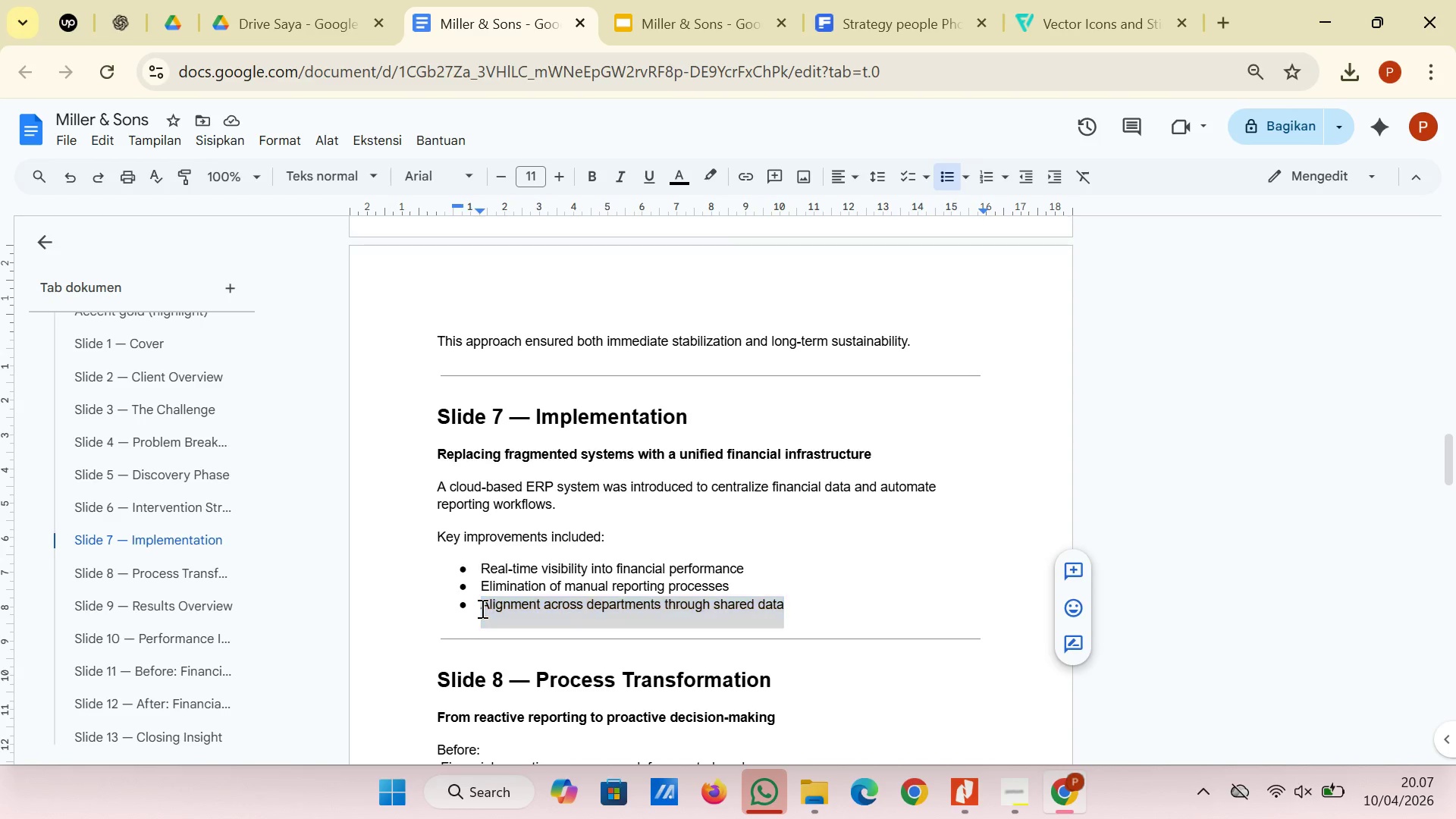 
right_click([481, 608])
 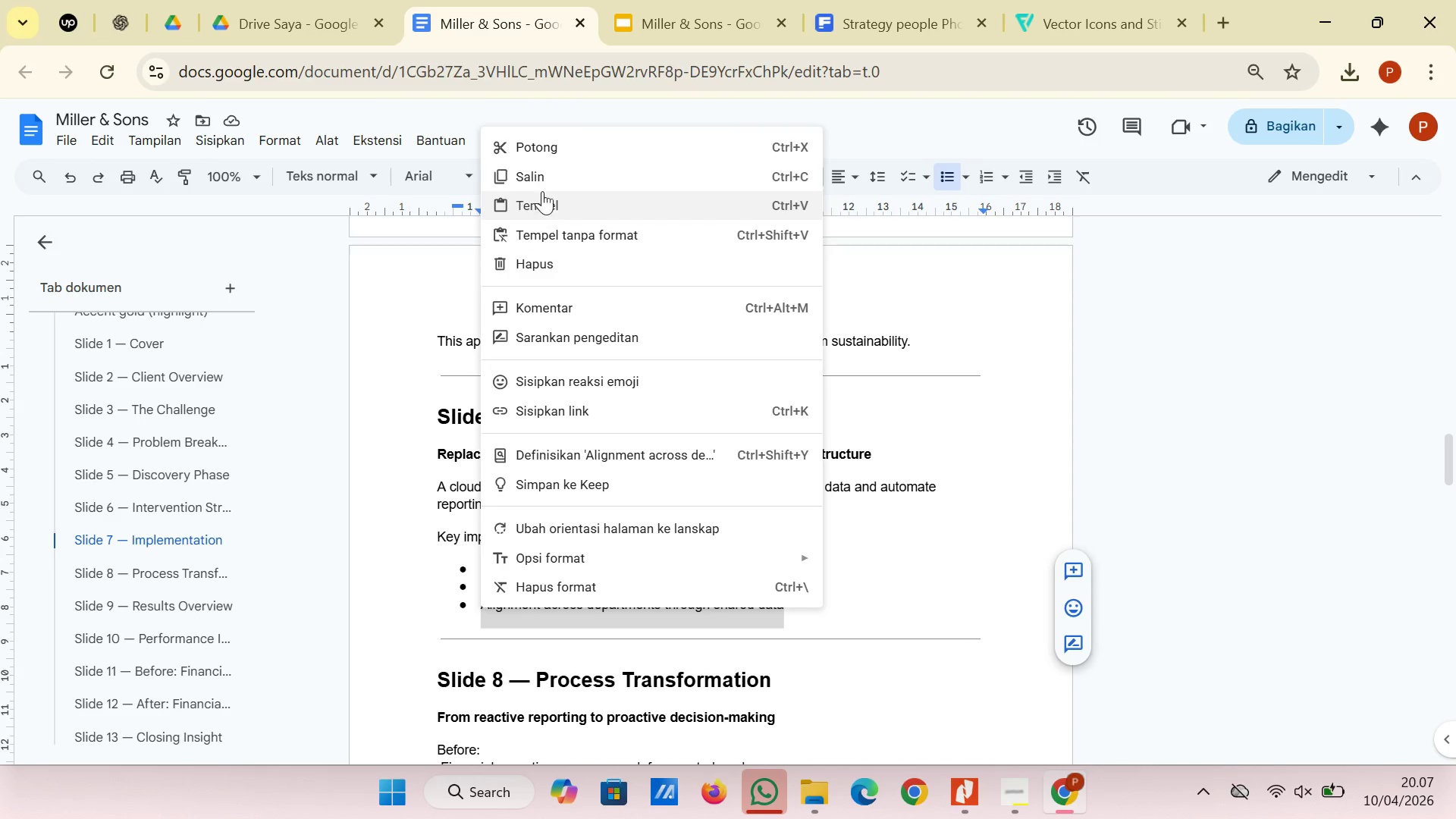 
left_click([546, 184])
 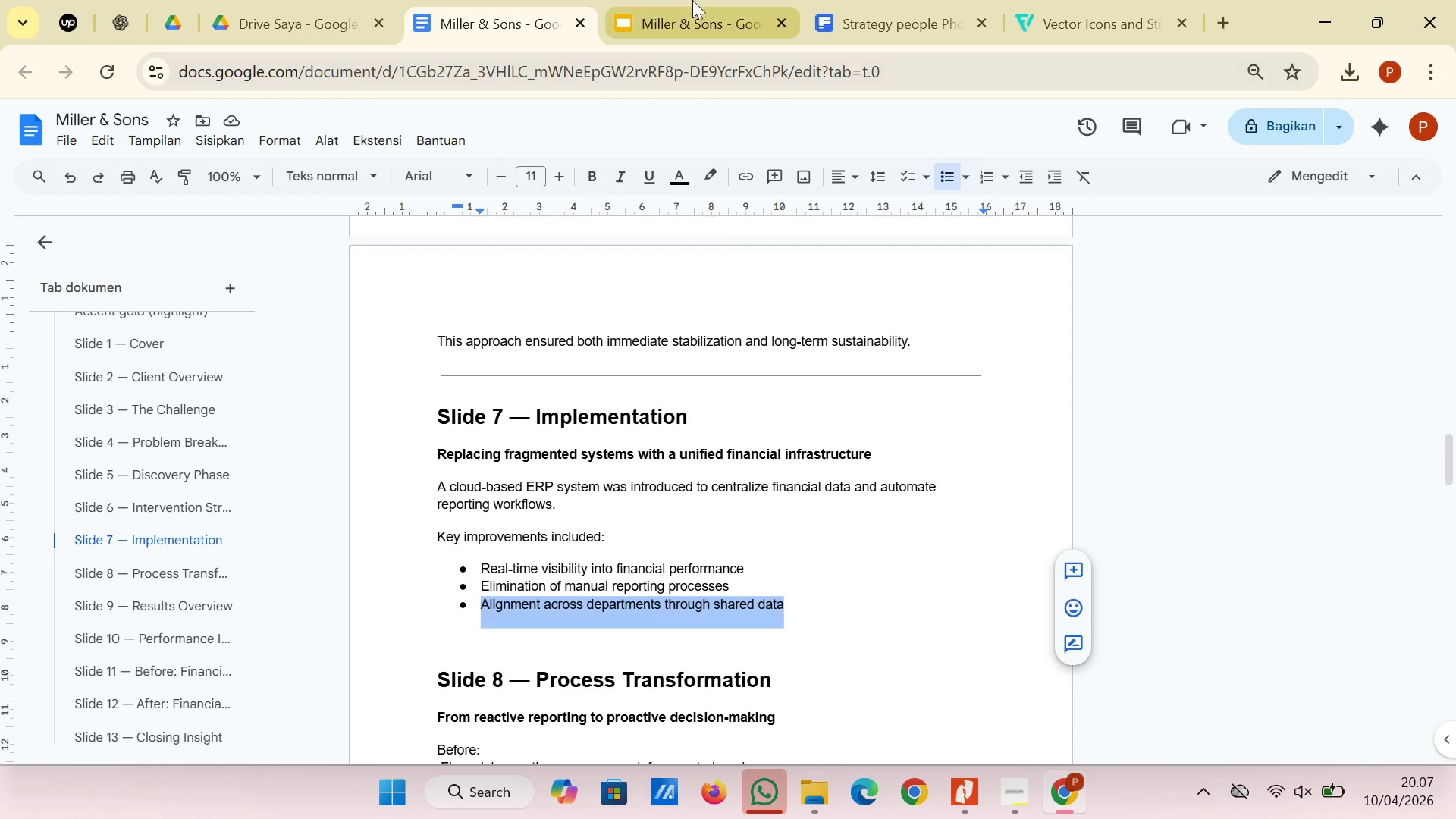 
left_click([692, 0])
 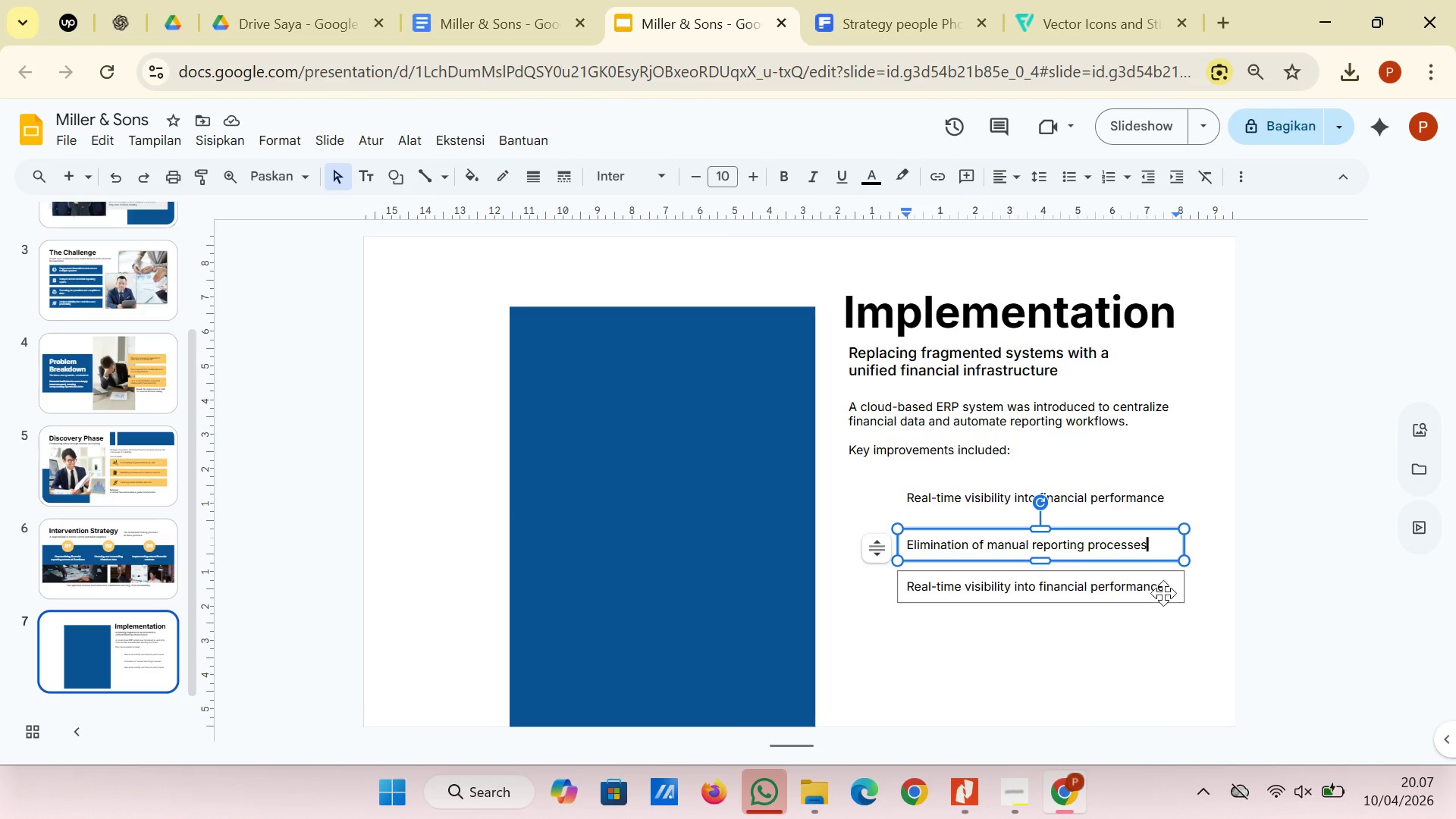 
left_click([1164, 586])
 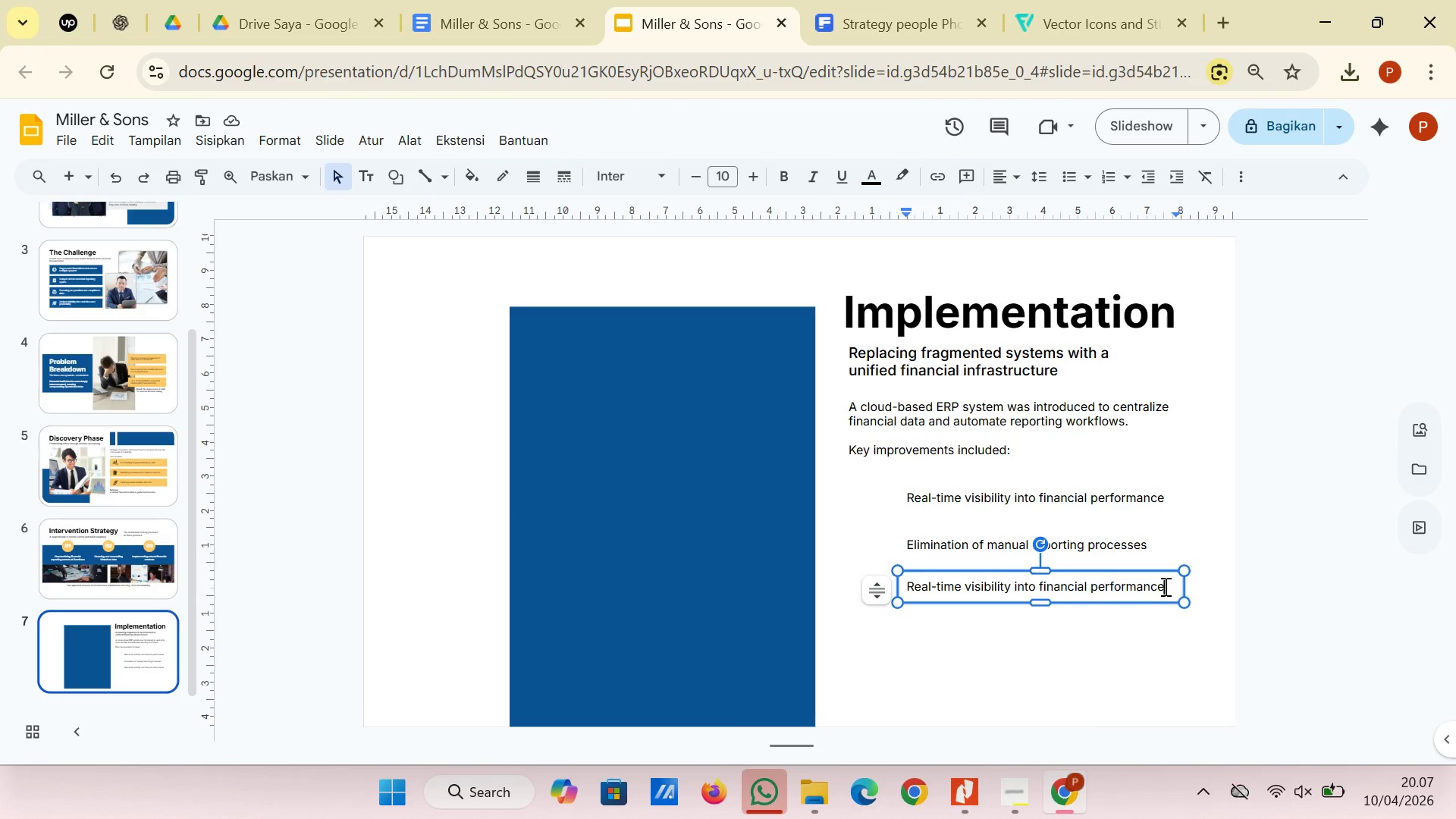 
left_click_drag(start_coordinate=[1164, 586], to_coordinate=[908, 602])
 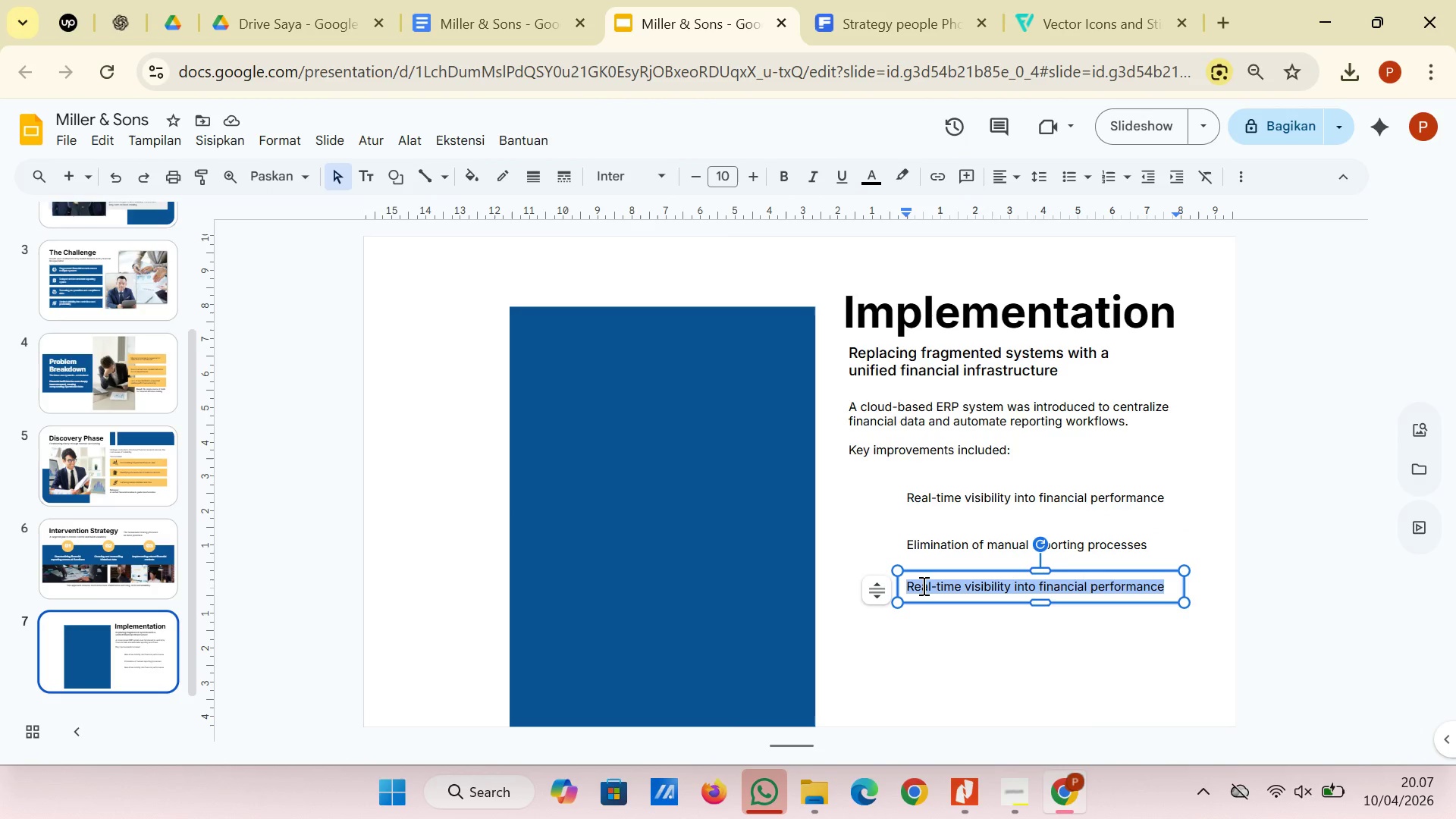 
right_click([922, 585])
 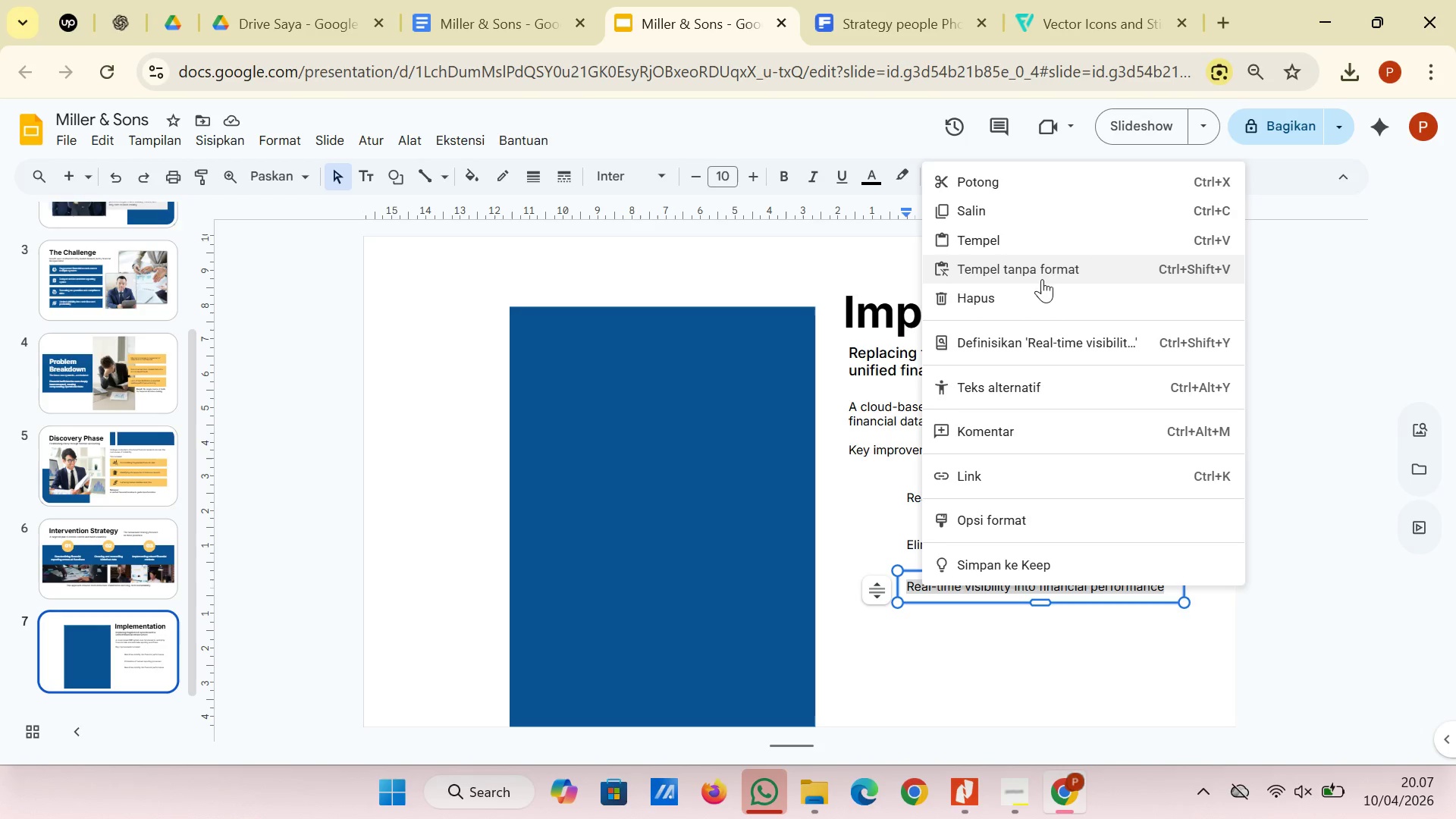 
left_click([1044, 267])
 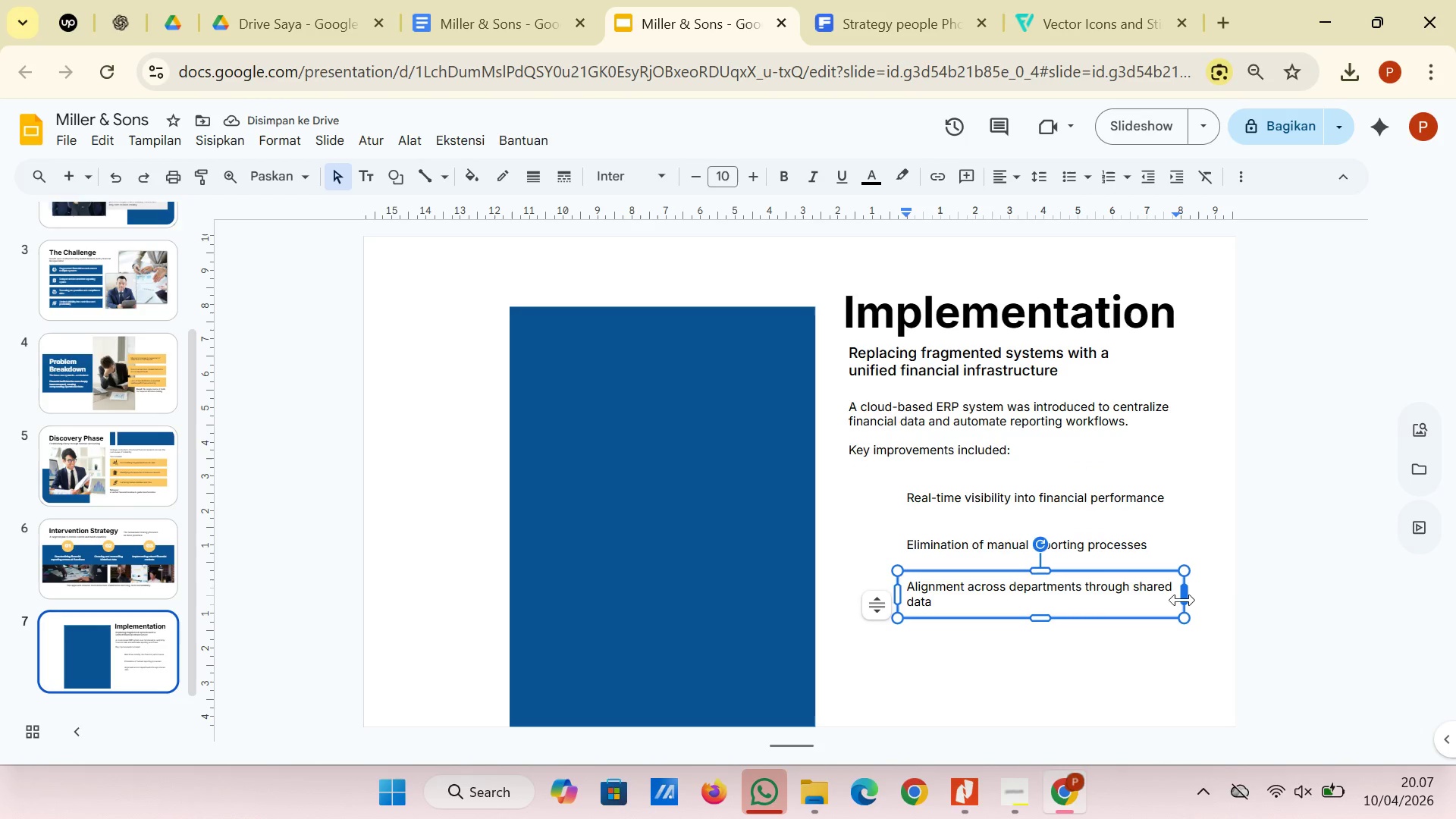 
left_click_drag(start_coordinate=[1182, 600], to_coordinate=[1147, 601])
 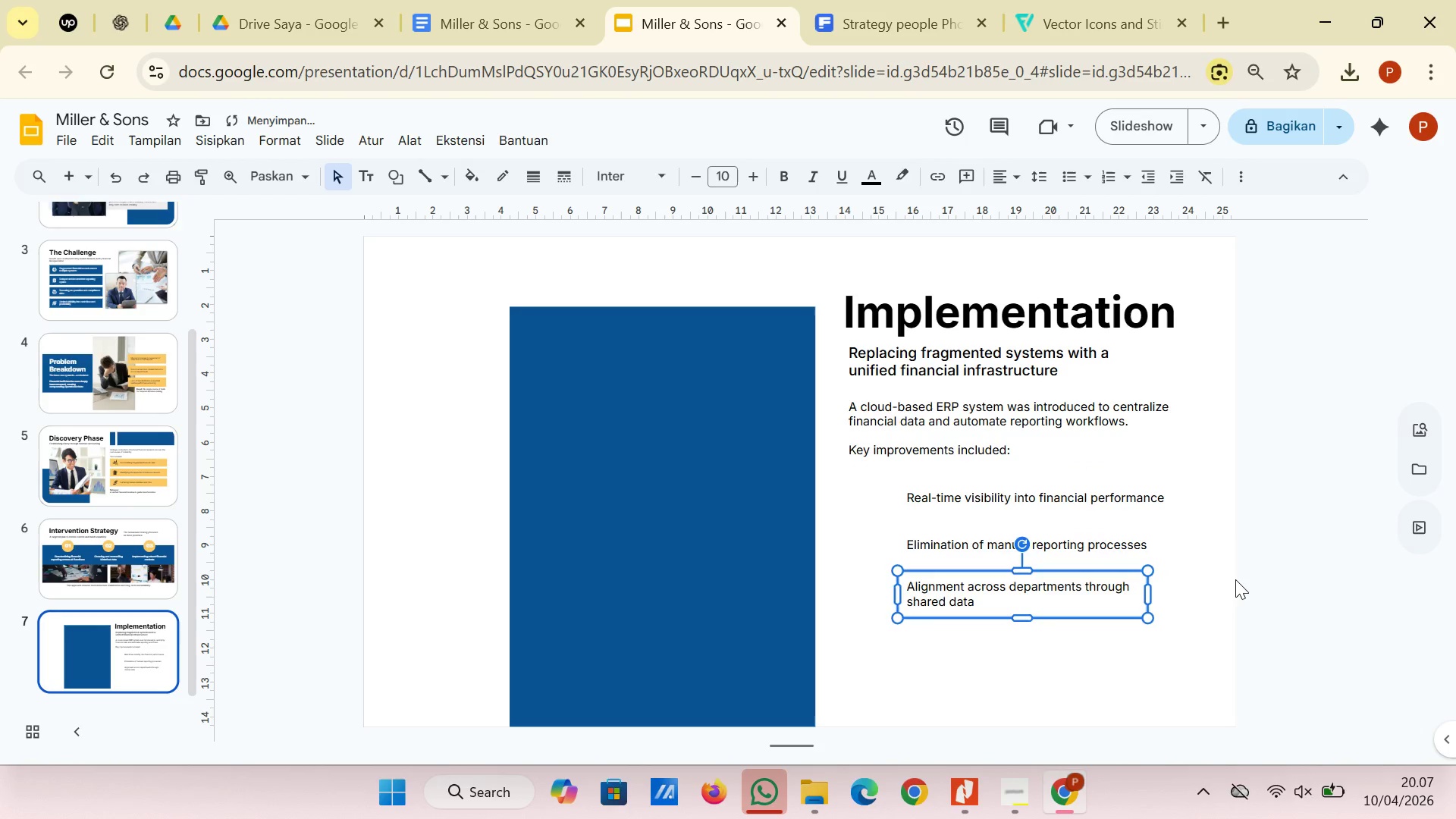 
left_click([1235, 579])
 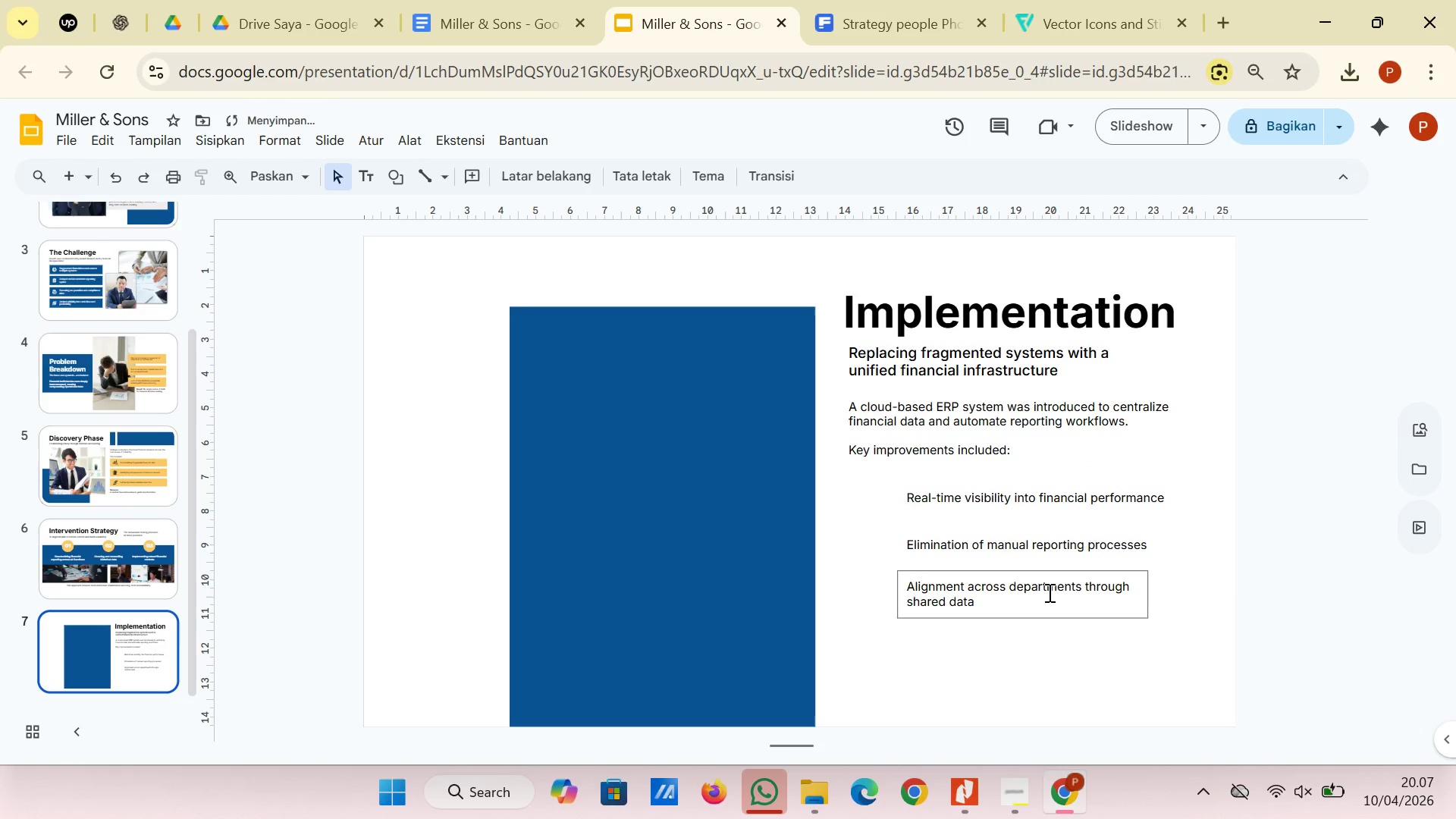 
left_click([1048, 592])
 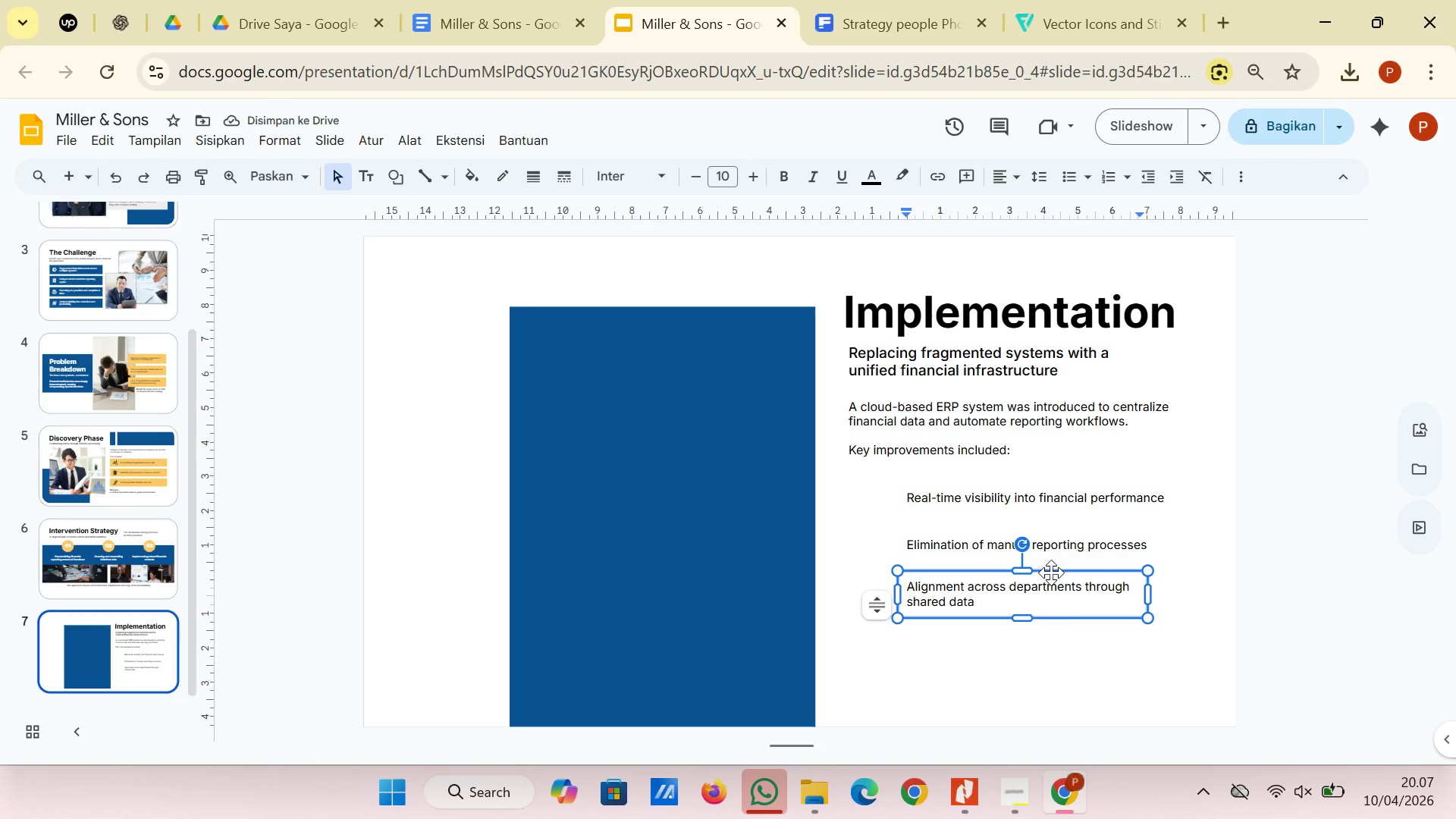 
left_click_drag(start_coordinate=[1051, 573], to_coordinate=[1051, 594])
 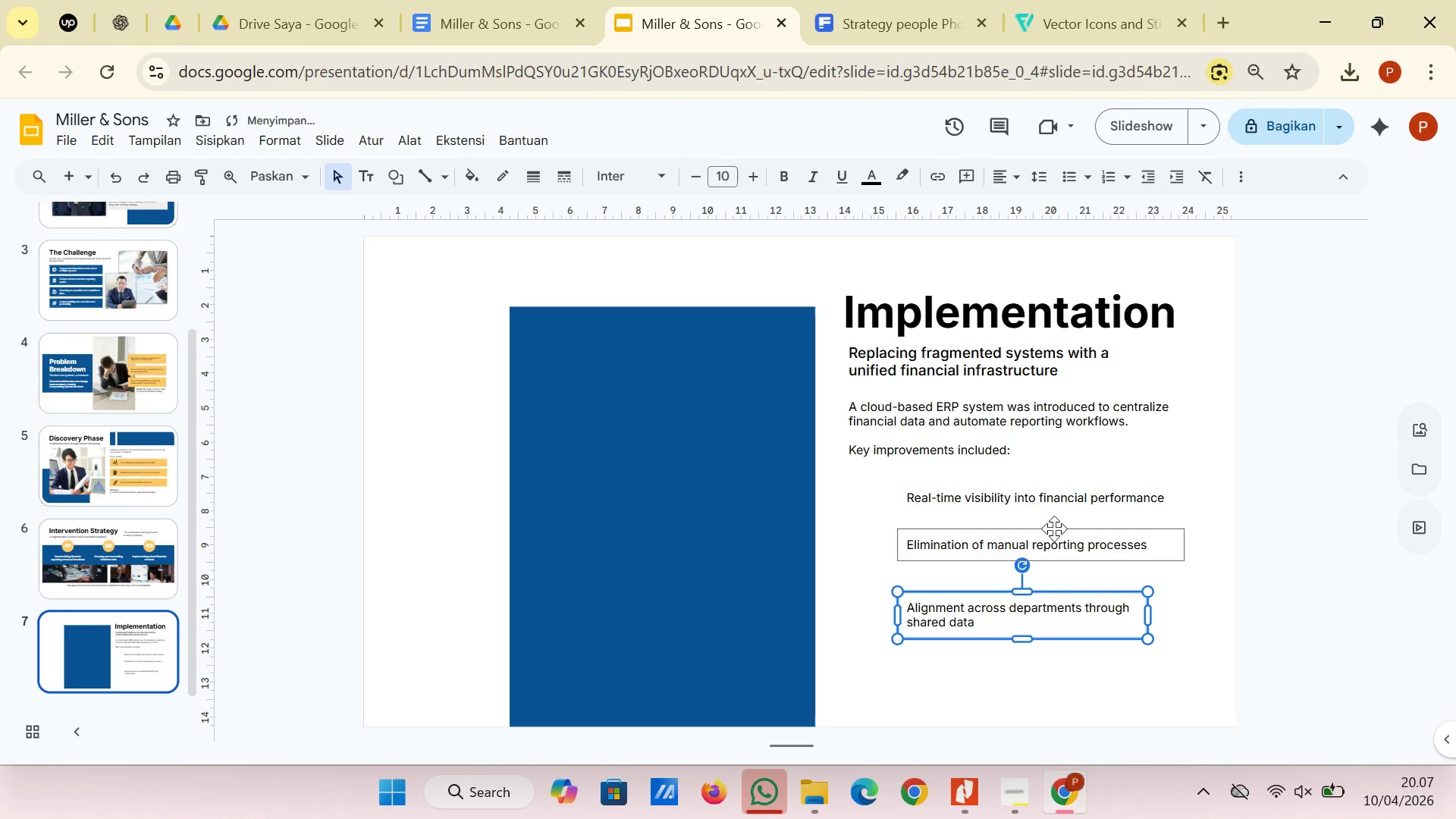 
left_click([1054, 529])
 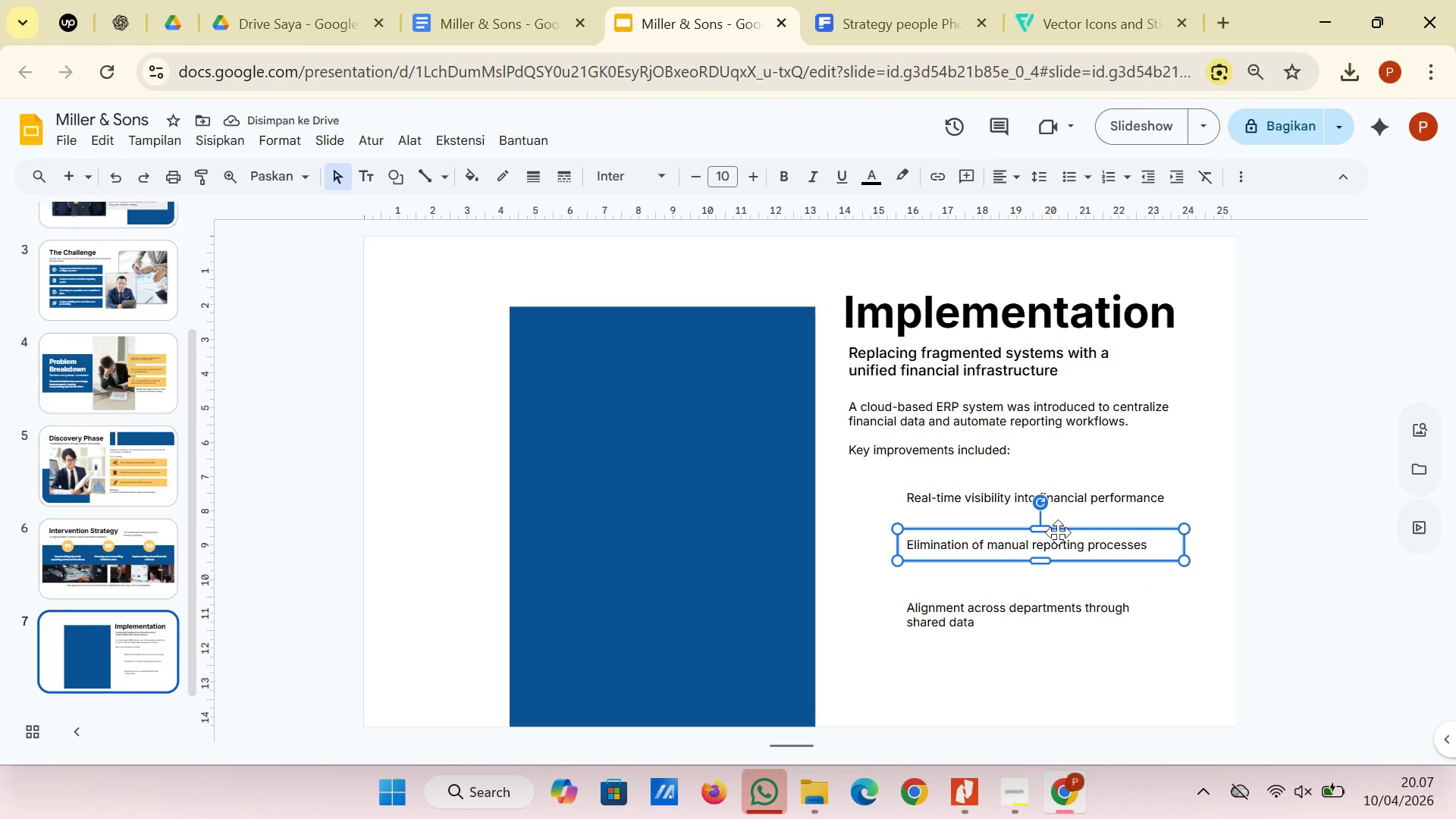 
left_click_drag(start_coordinate=[1061, 531], to_coordinate=[1061, 540])
 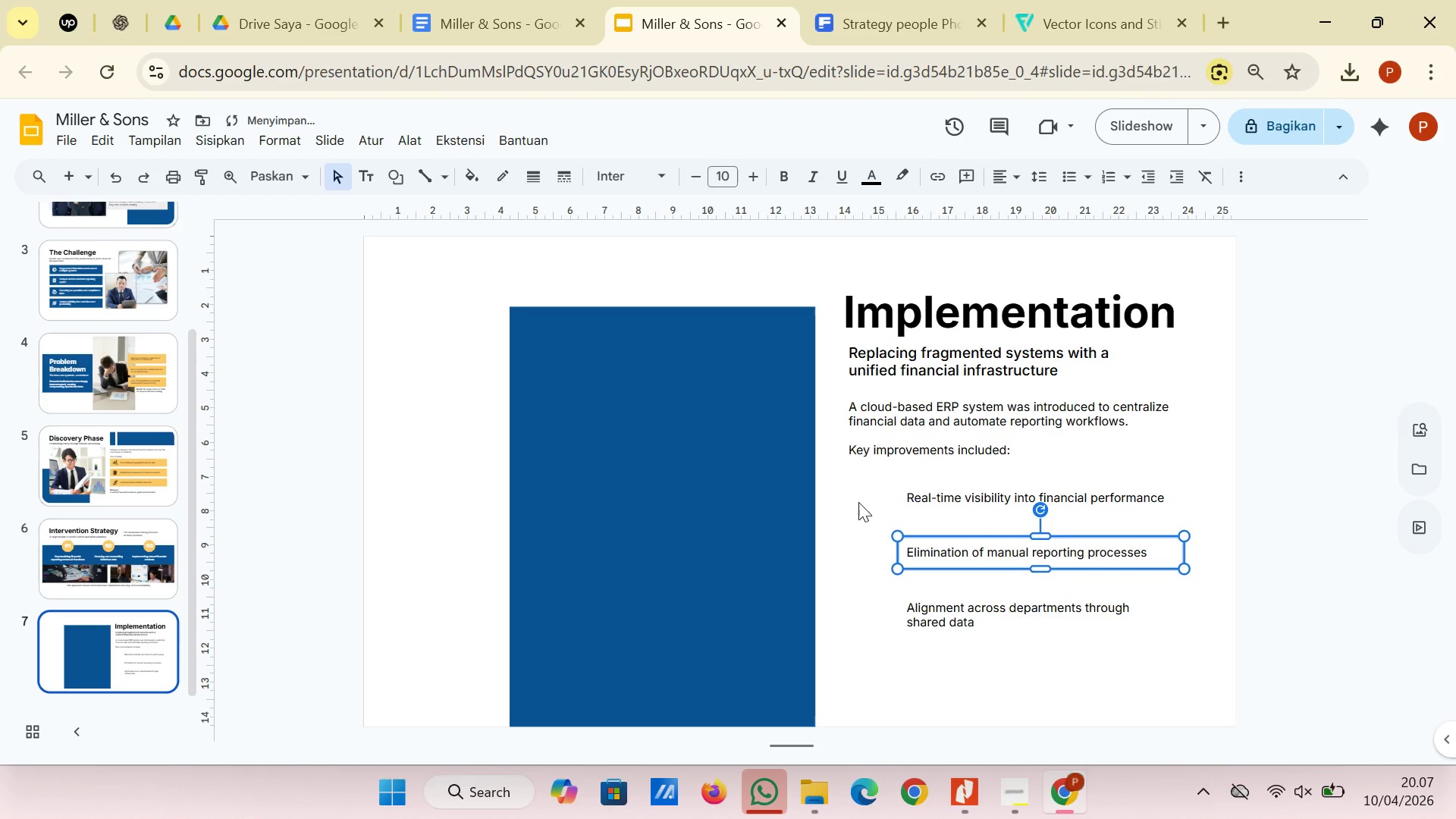 
left_click([856, 507])
 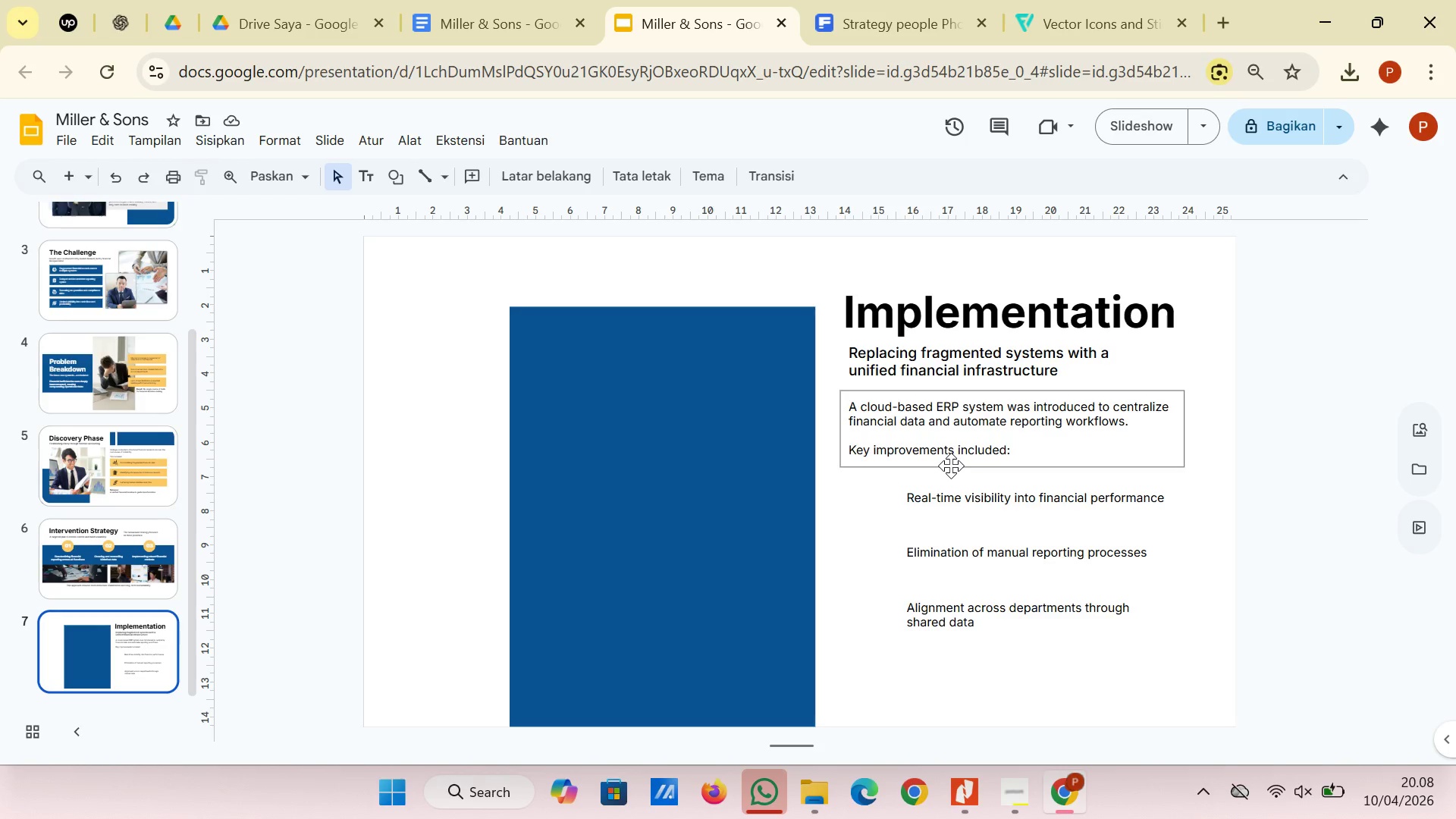 
wait(24.16)
 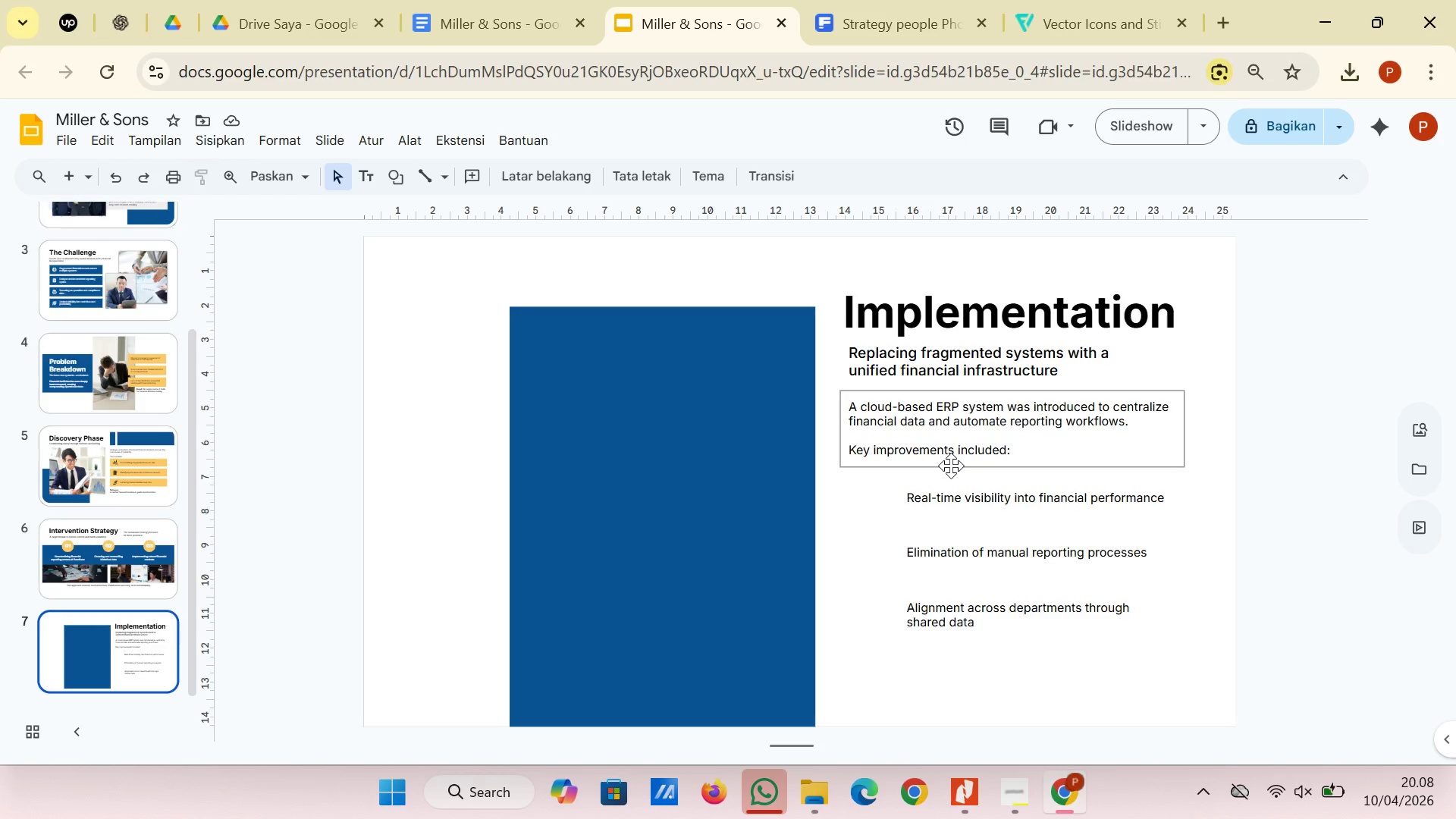 
left_click([1103, 0])
 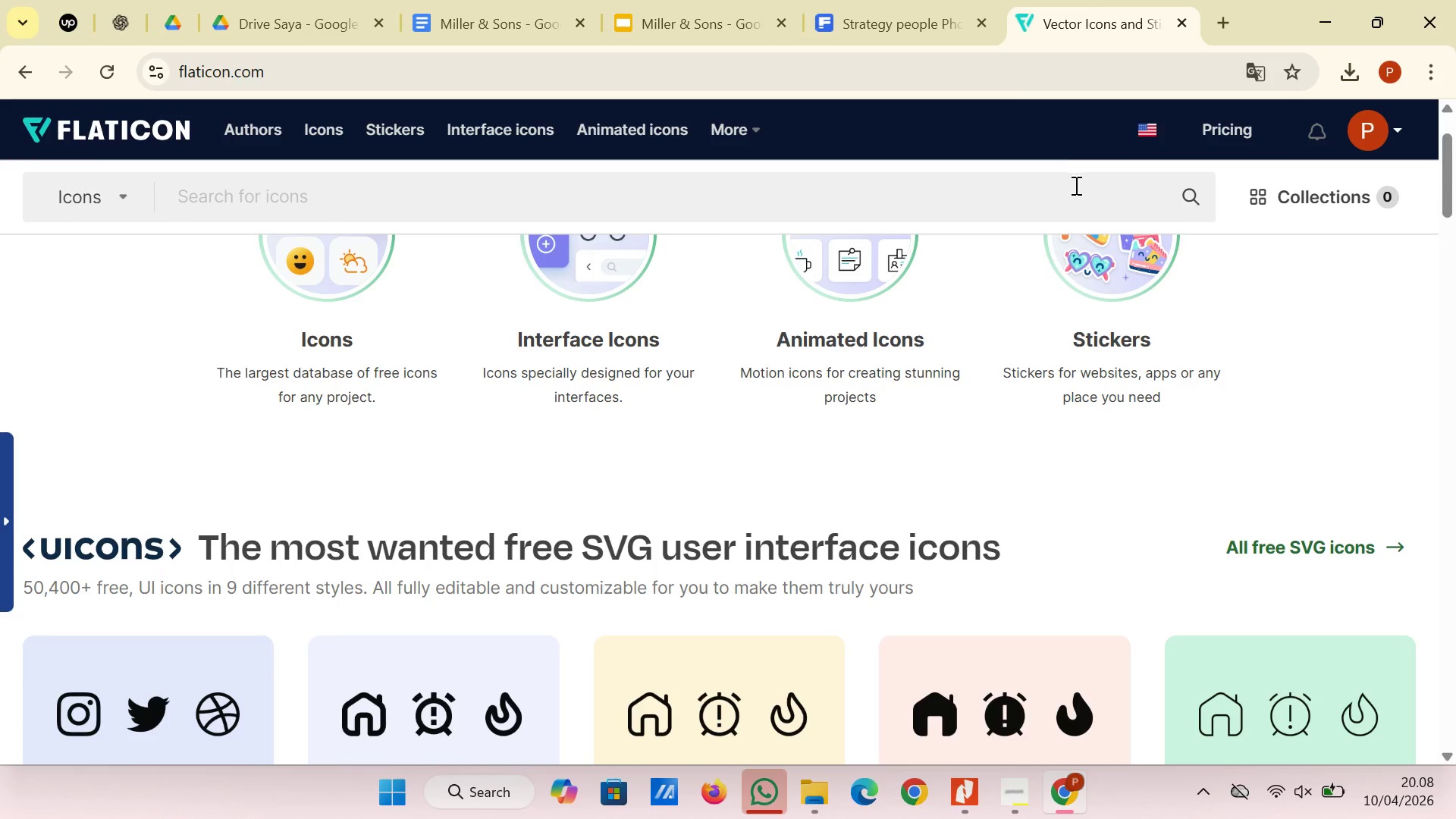 
left_click([1075, 185])
 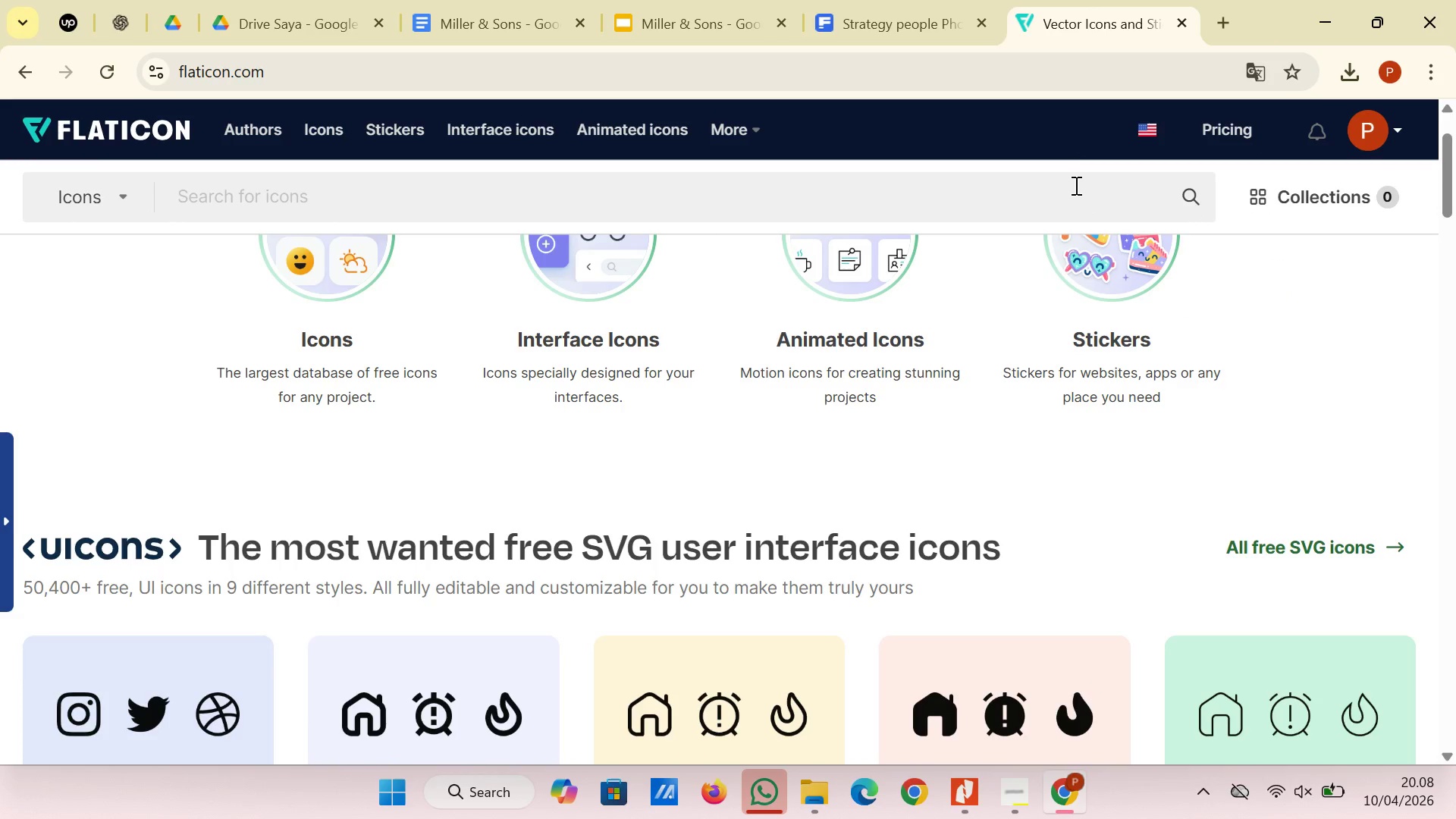 
type(finz)
key(Backspace)
type(anc)
 